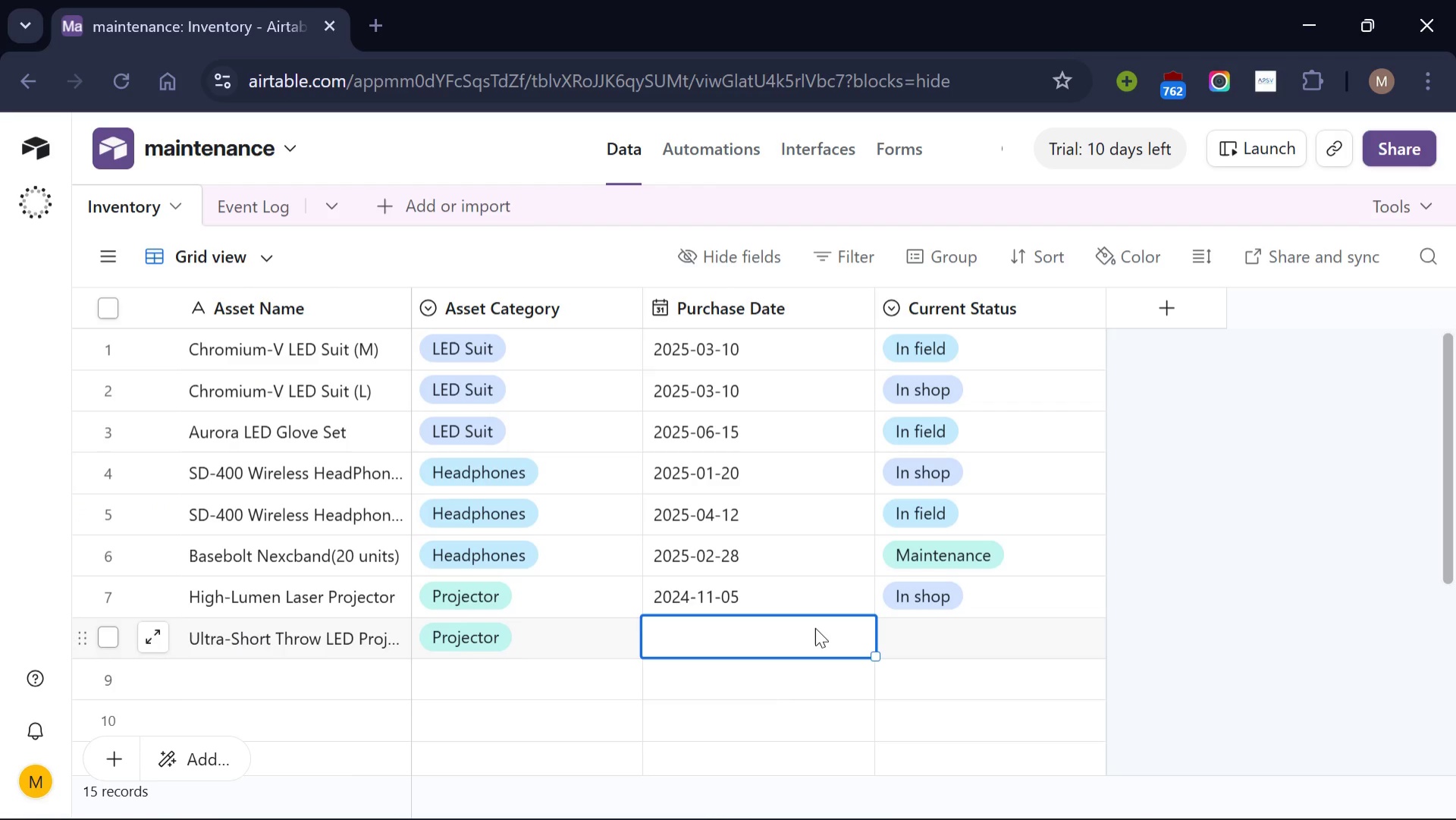 
type(2025-05-18)
 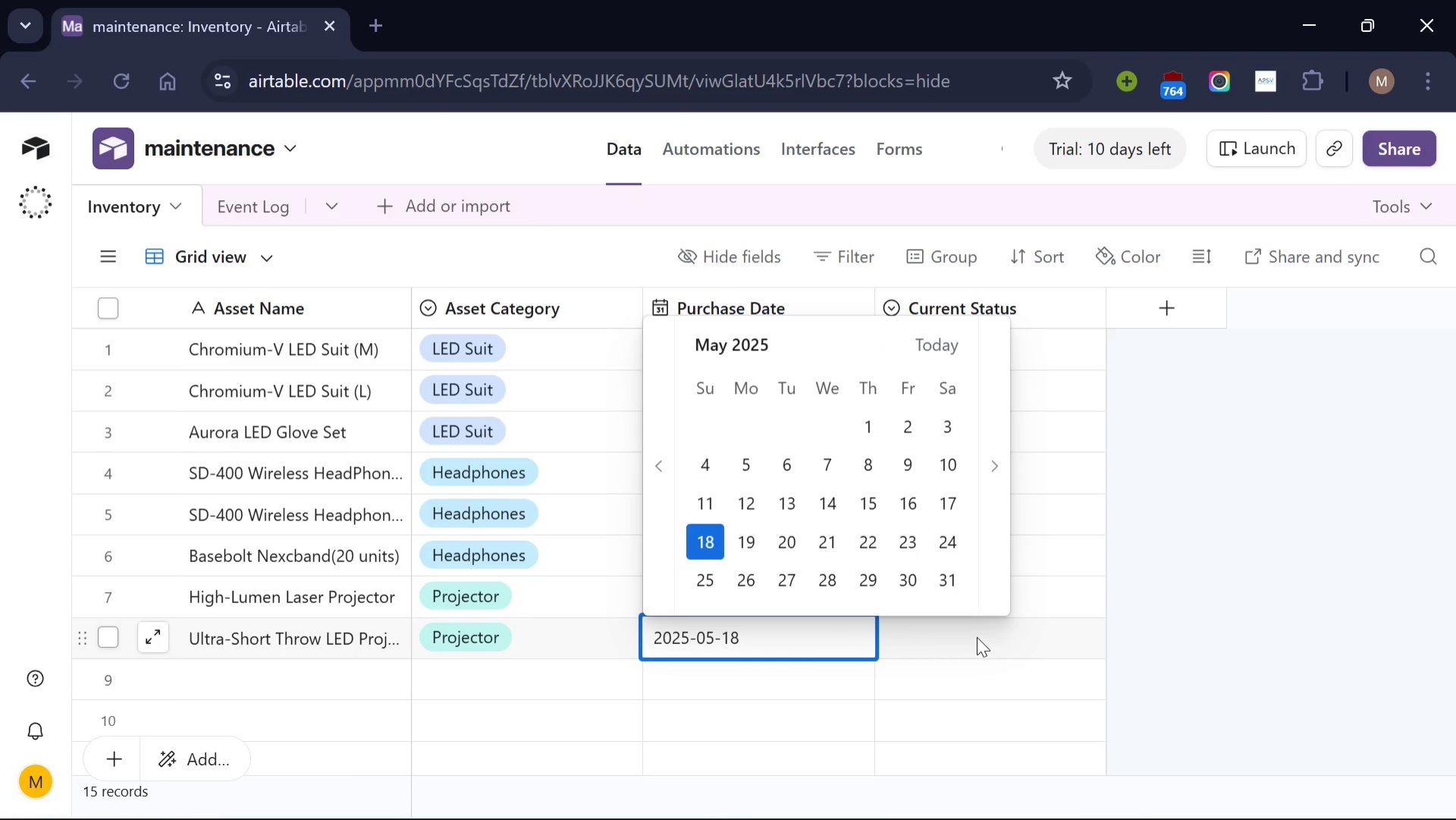 
left_click([977, 636])
 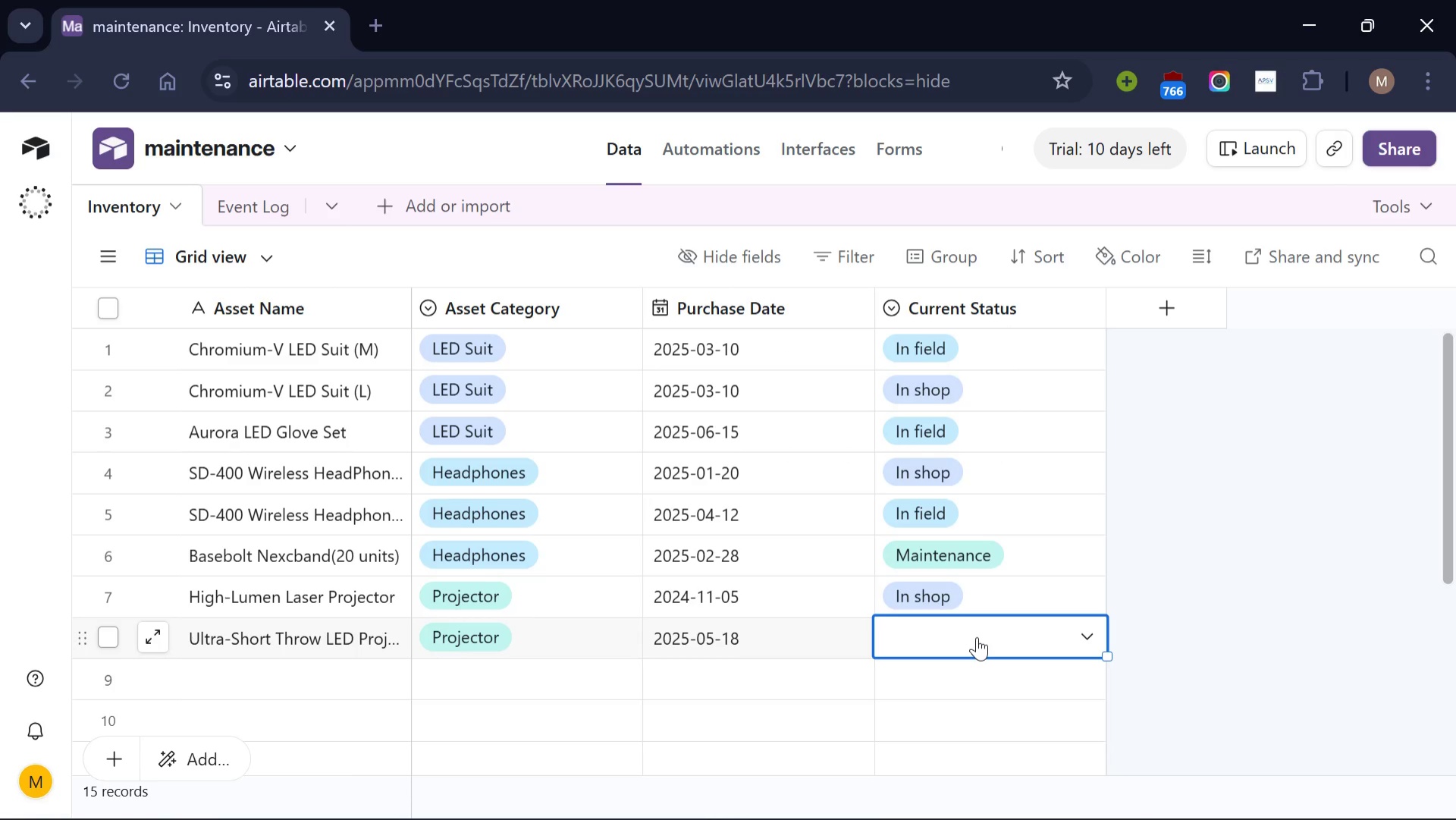 
left_click([977, 636])
 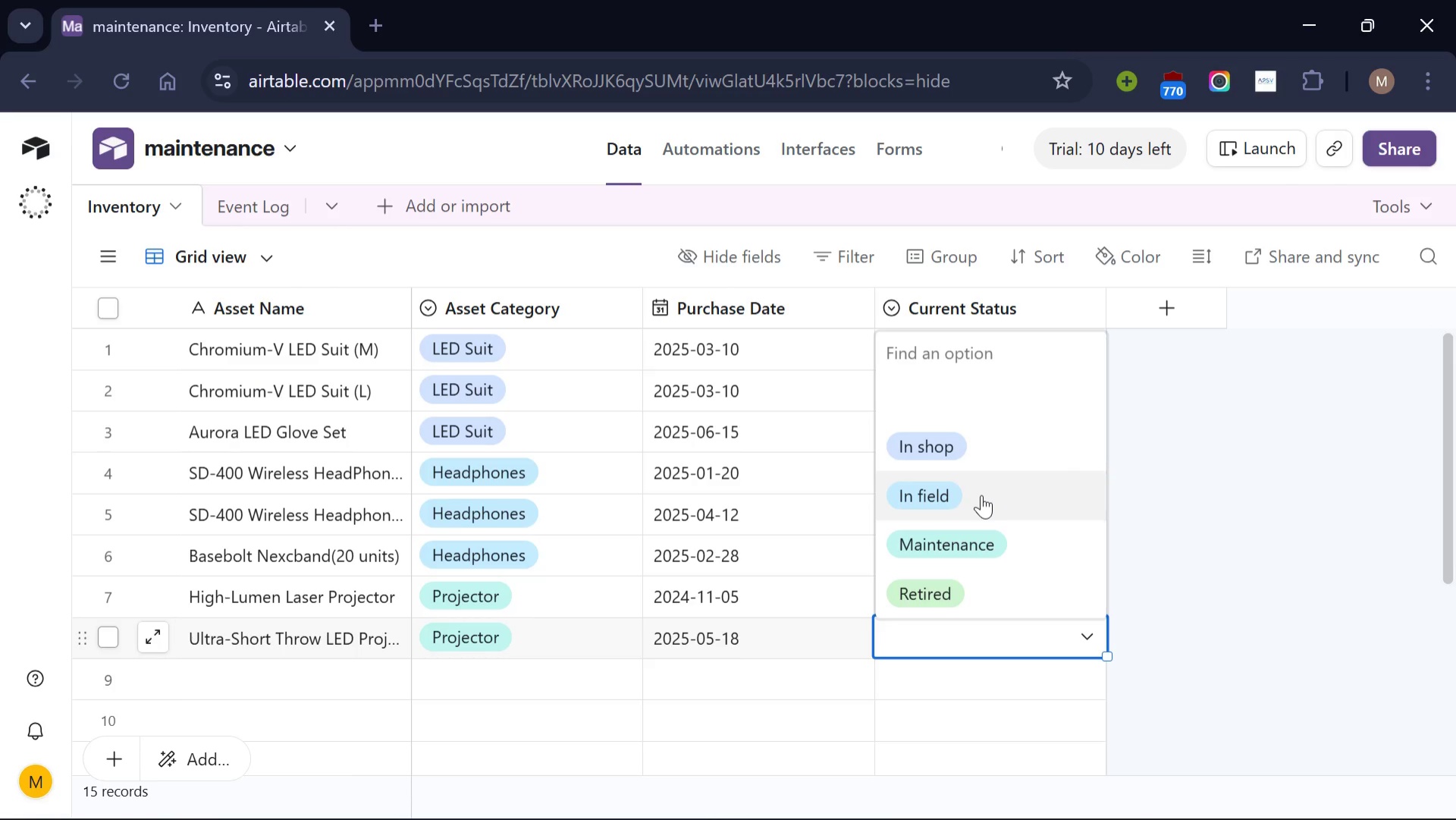 
left_click([981, 495])
 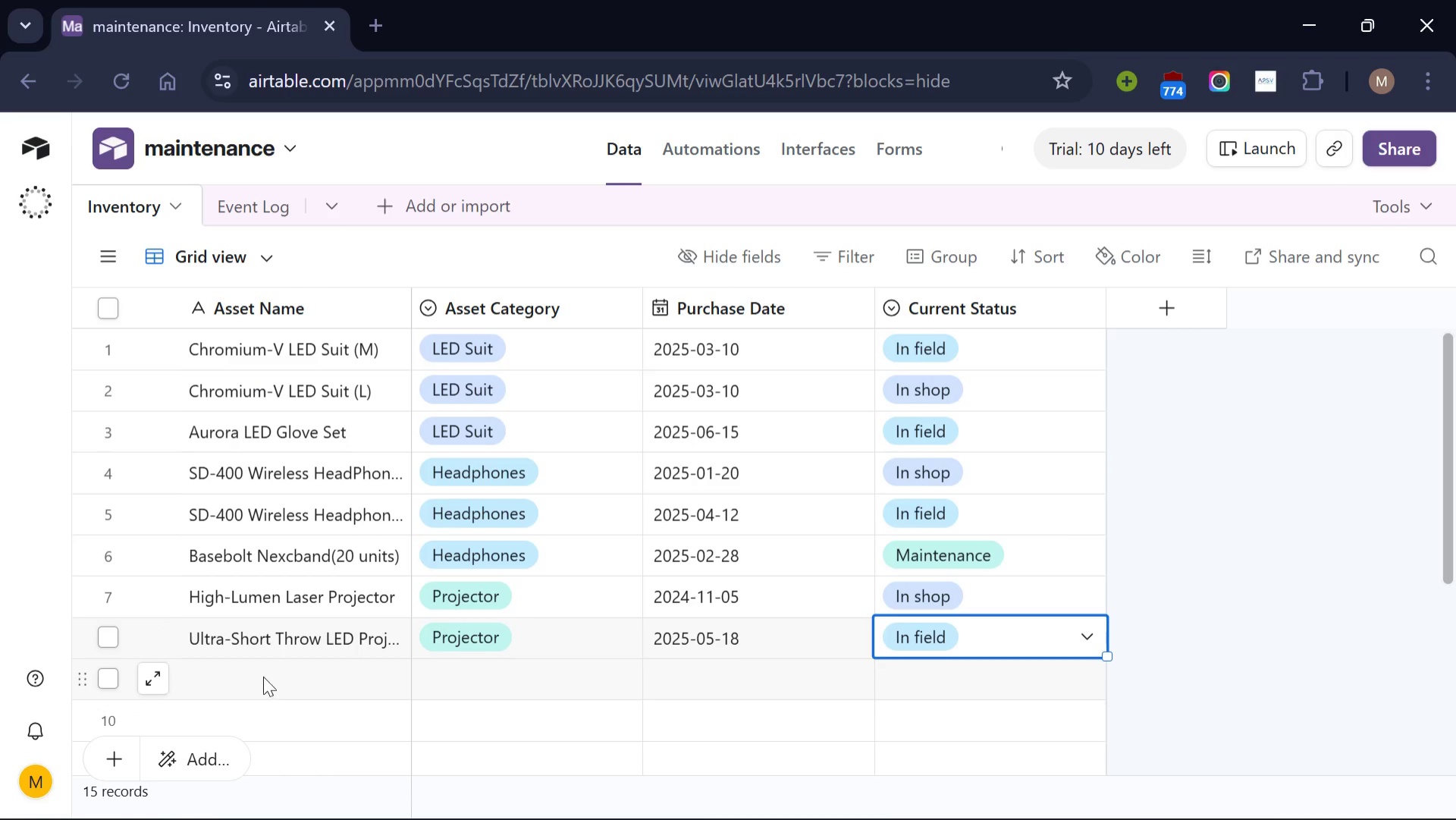 
left_click([256, 673])
 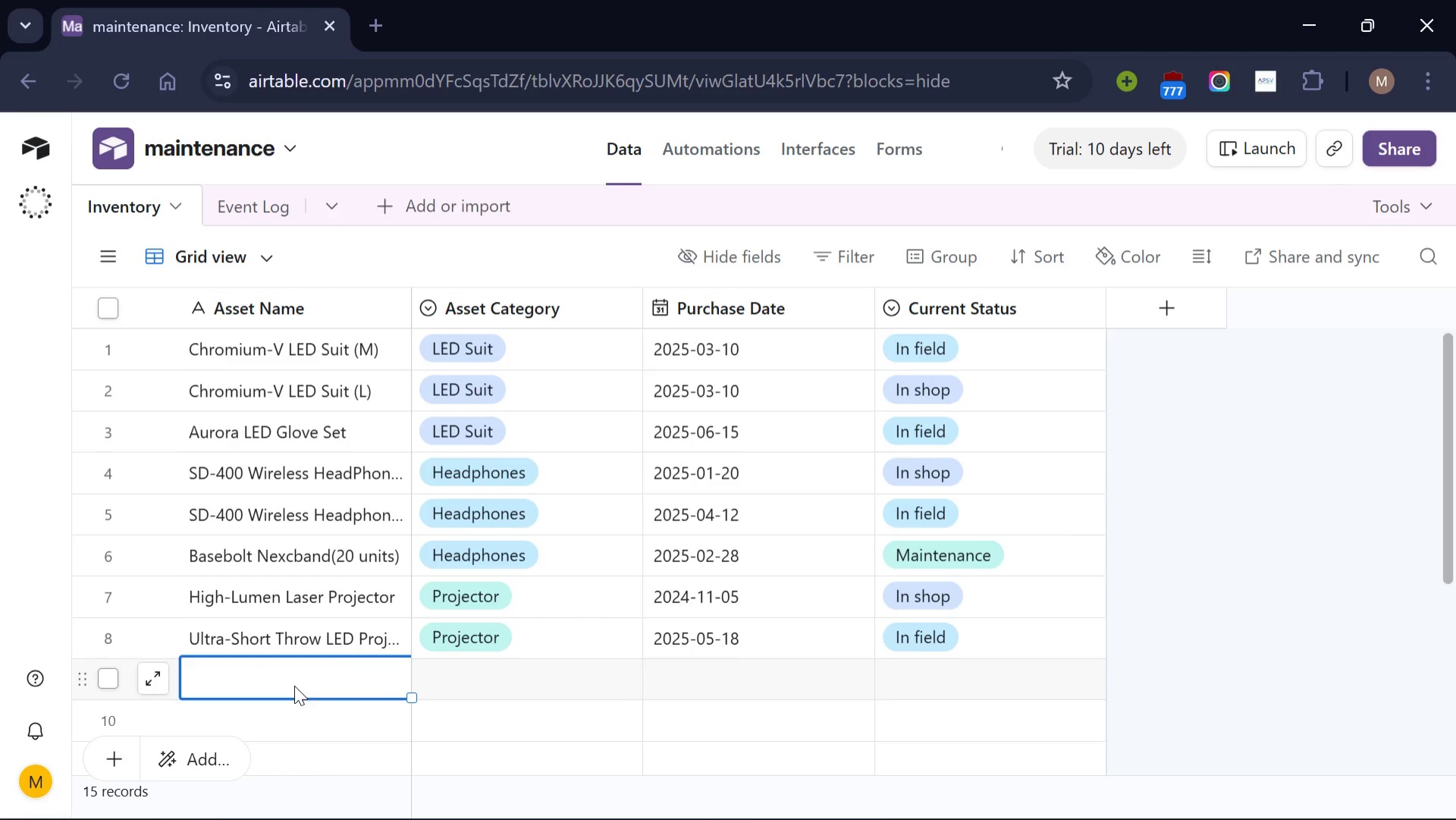 
wait(10.17)
 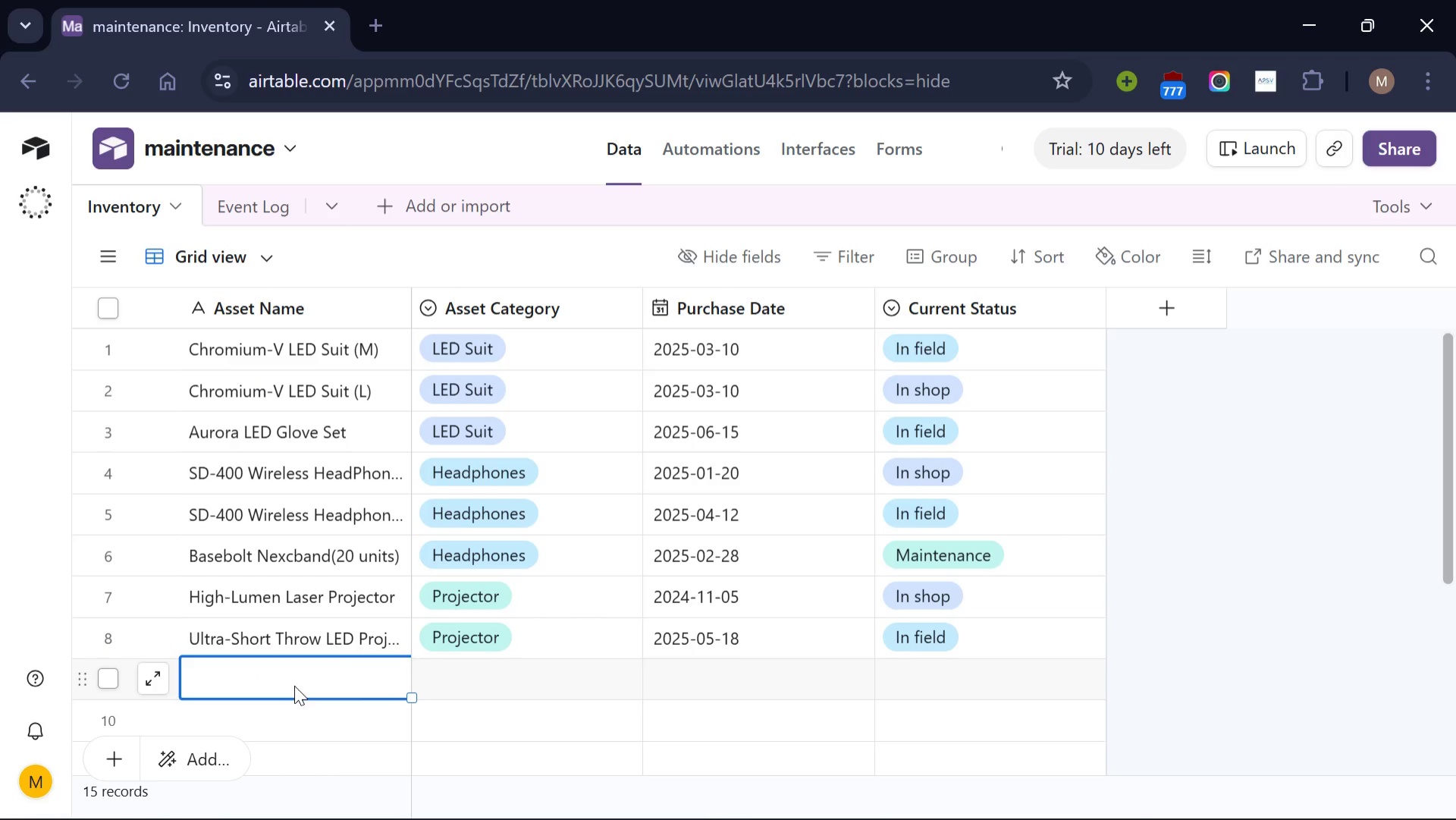 
type(360 )
 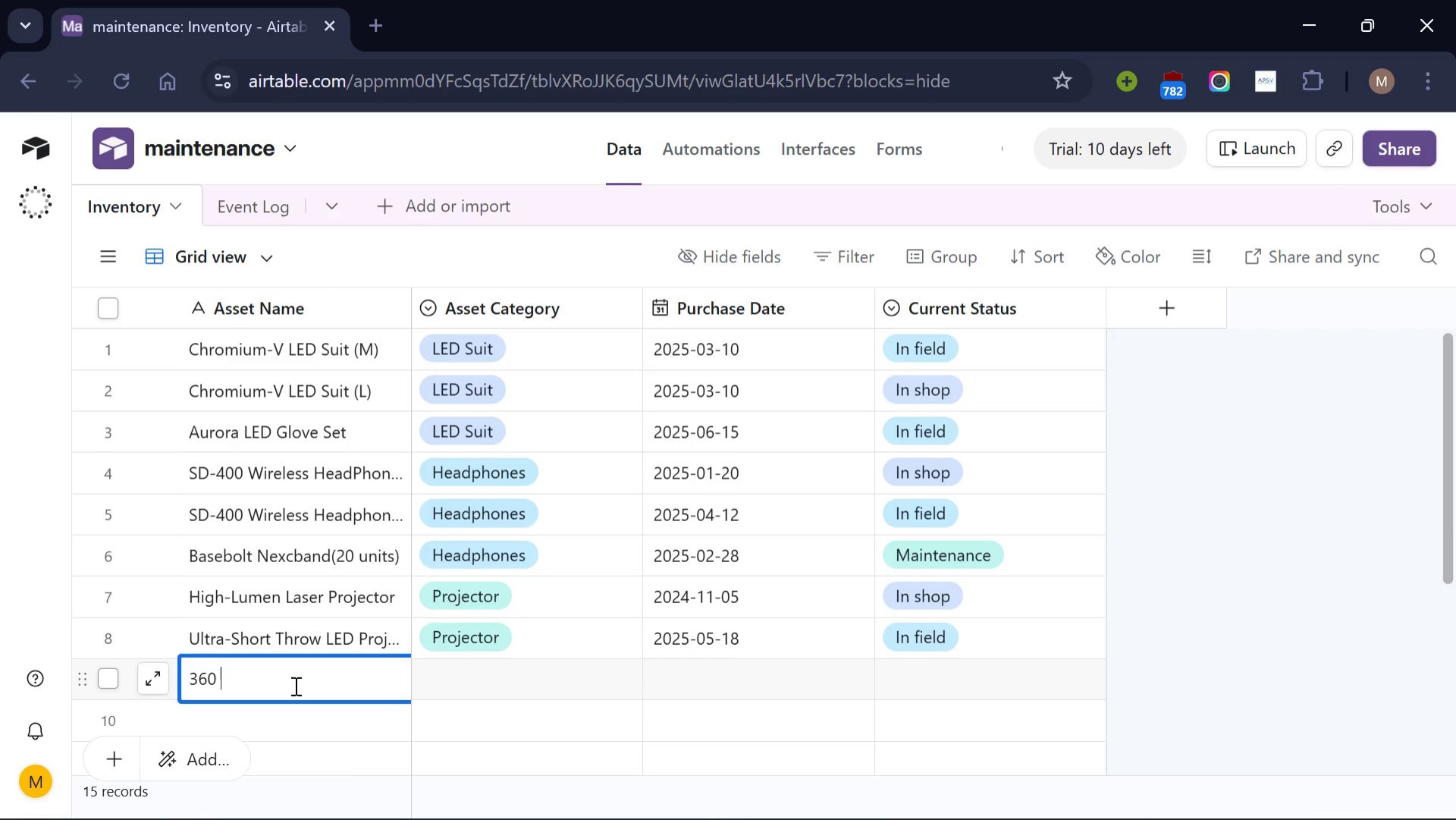 
type(Moving HEad)
key(Backspace)
key(Backspace)
key(Backspace)
type(ead Light)
 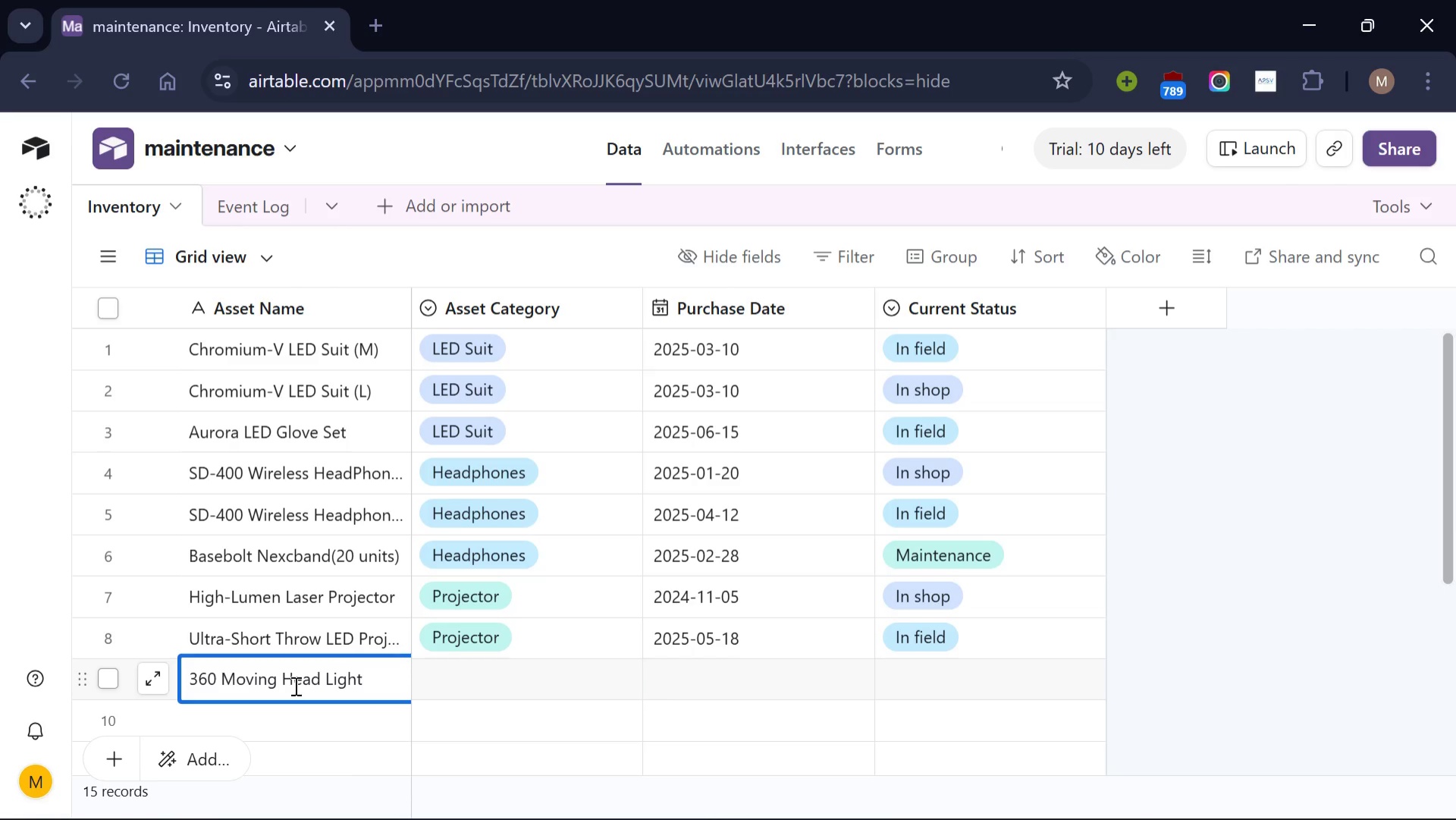 
left_click([503, 678])
 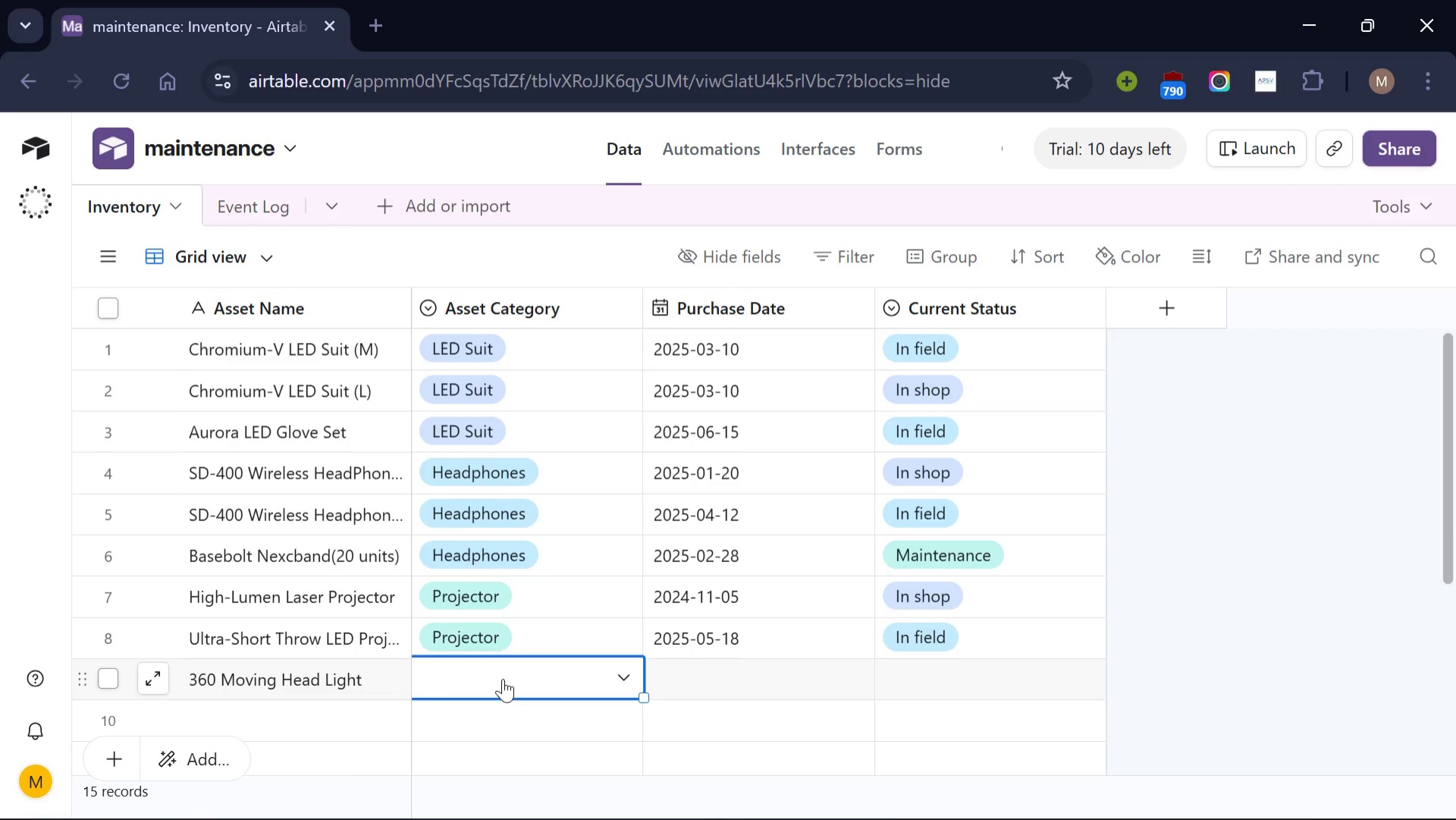 
left_click([503, 678])
 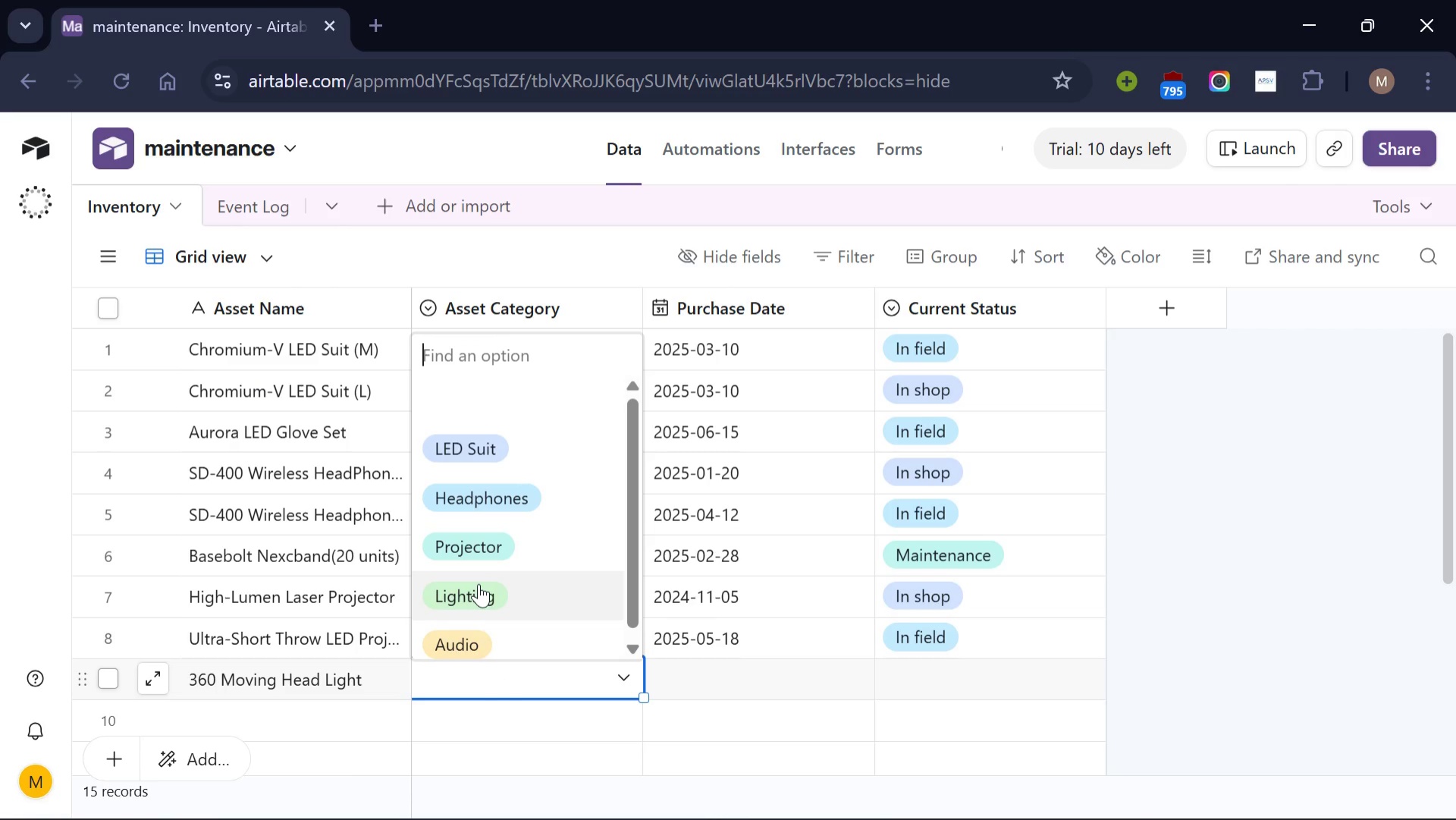 
left_click([479, 583])
 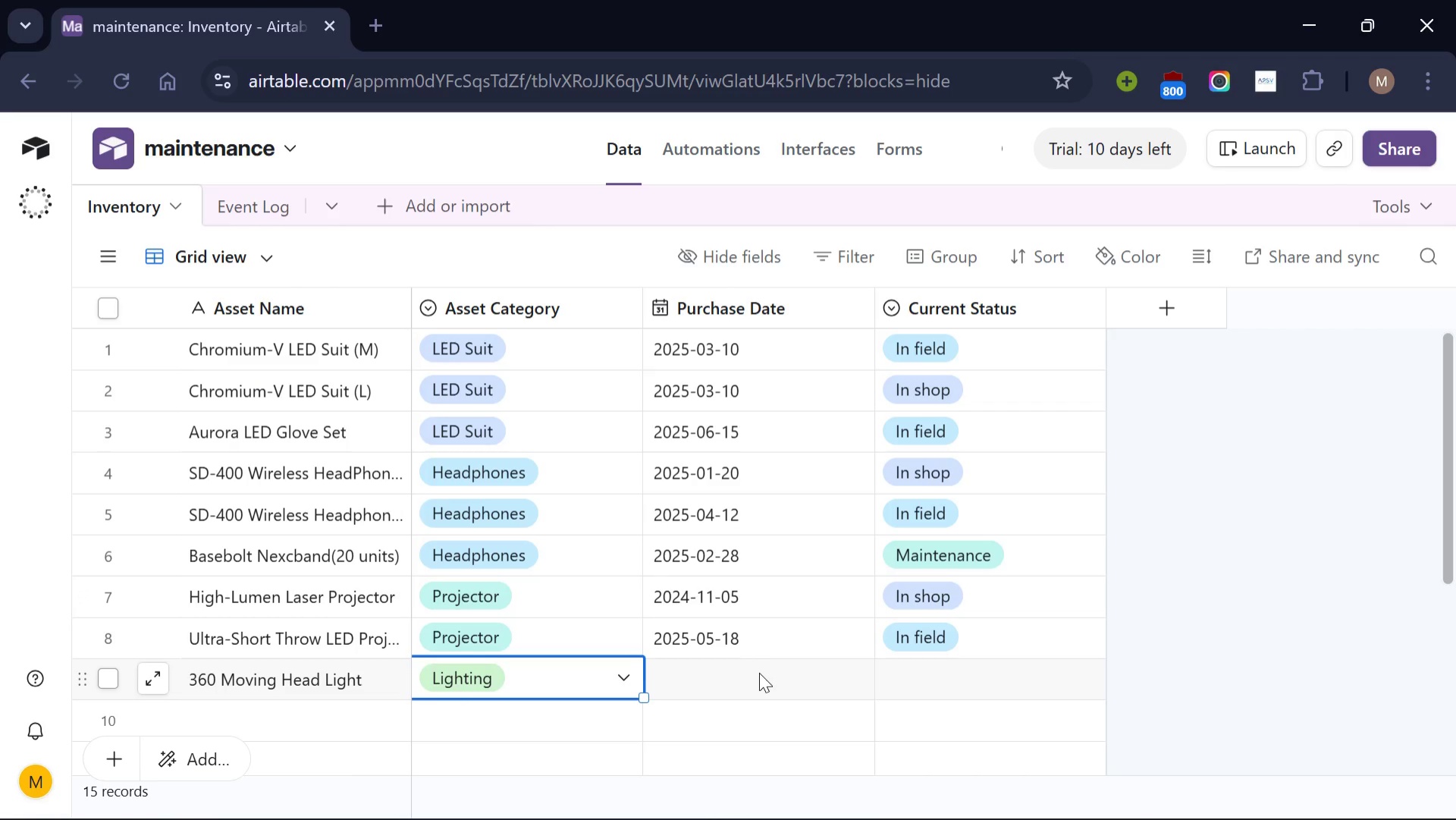 
left_click([759, 672])
 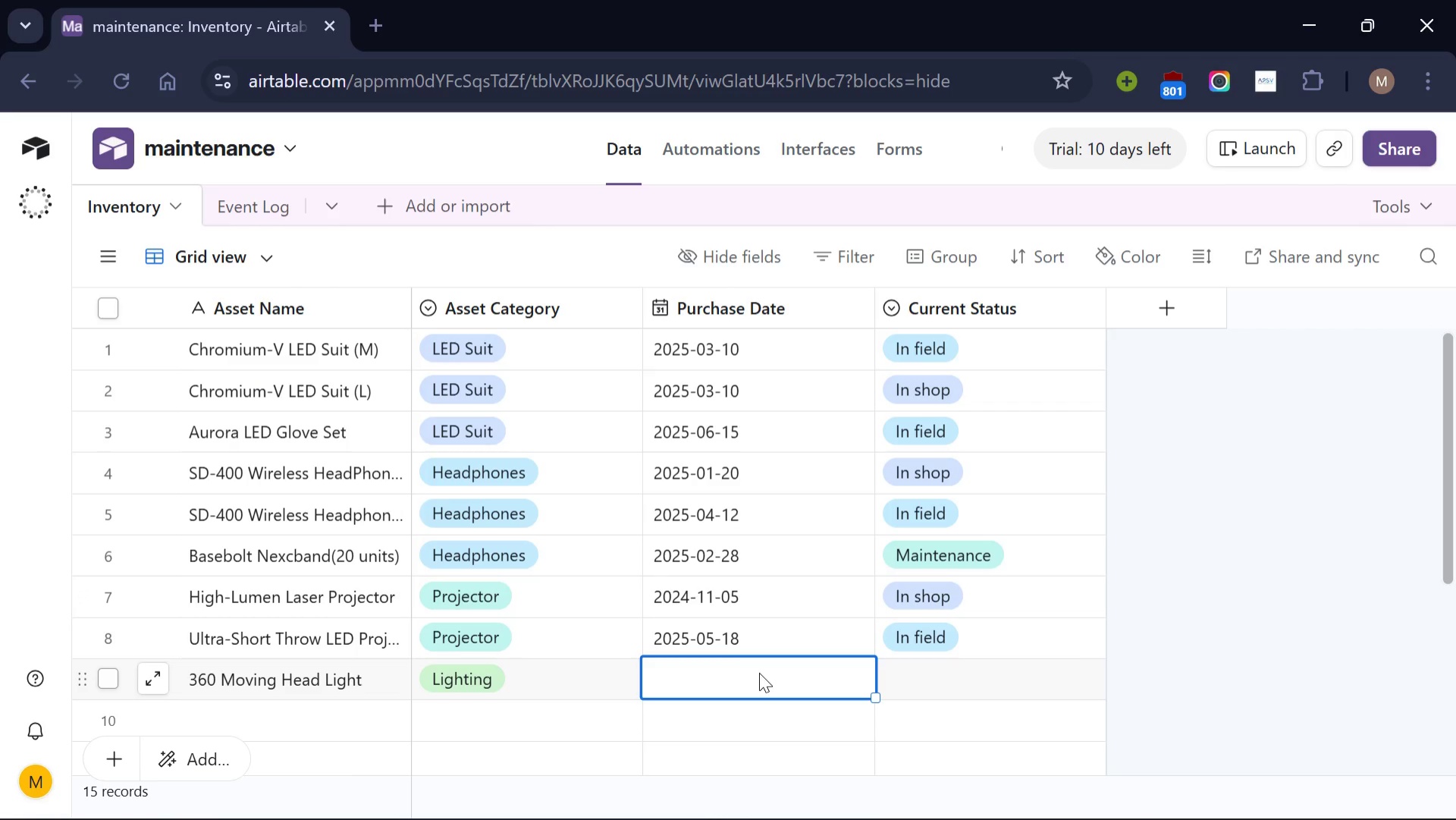 
type(2025-01-30)
 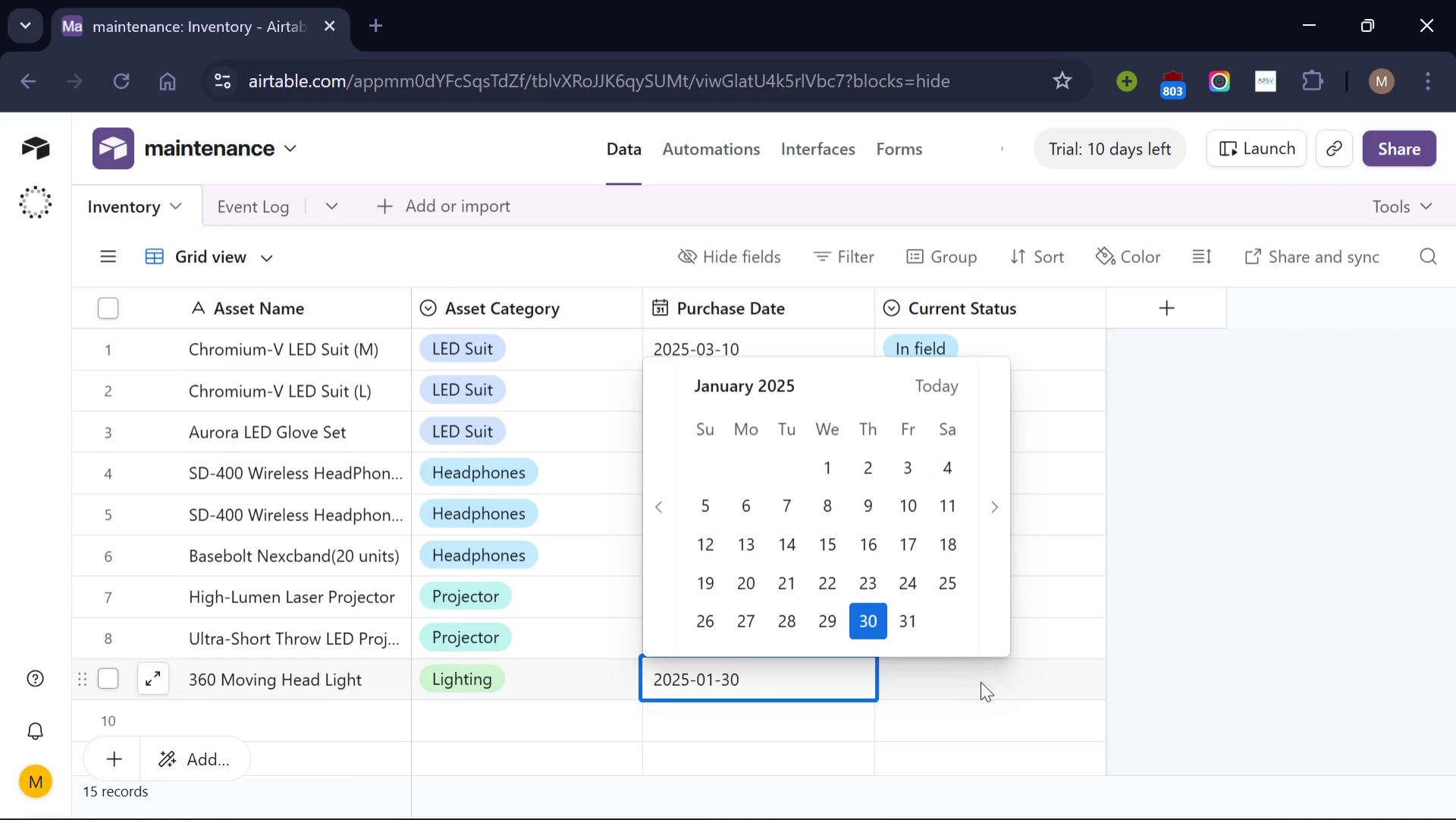 
left_click([982, 681])
 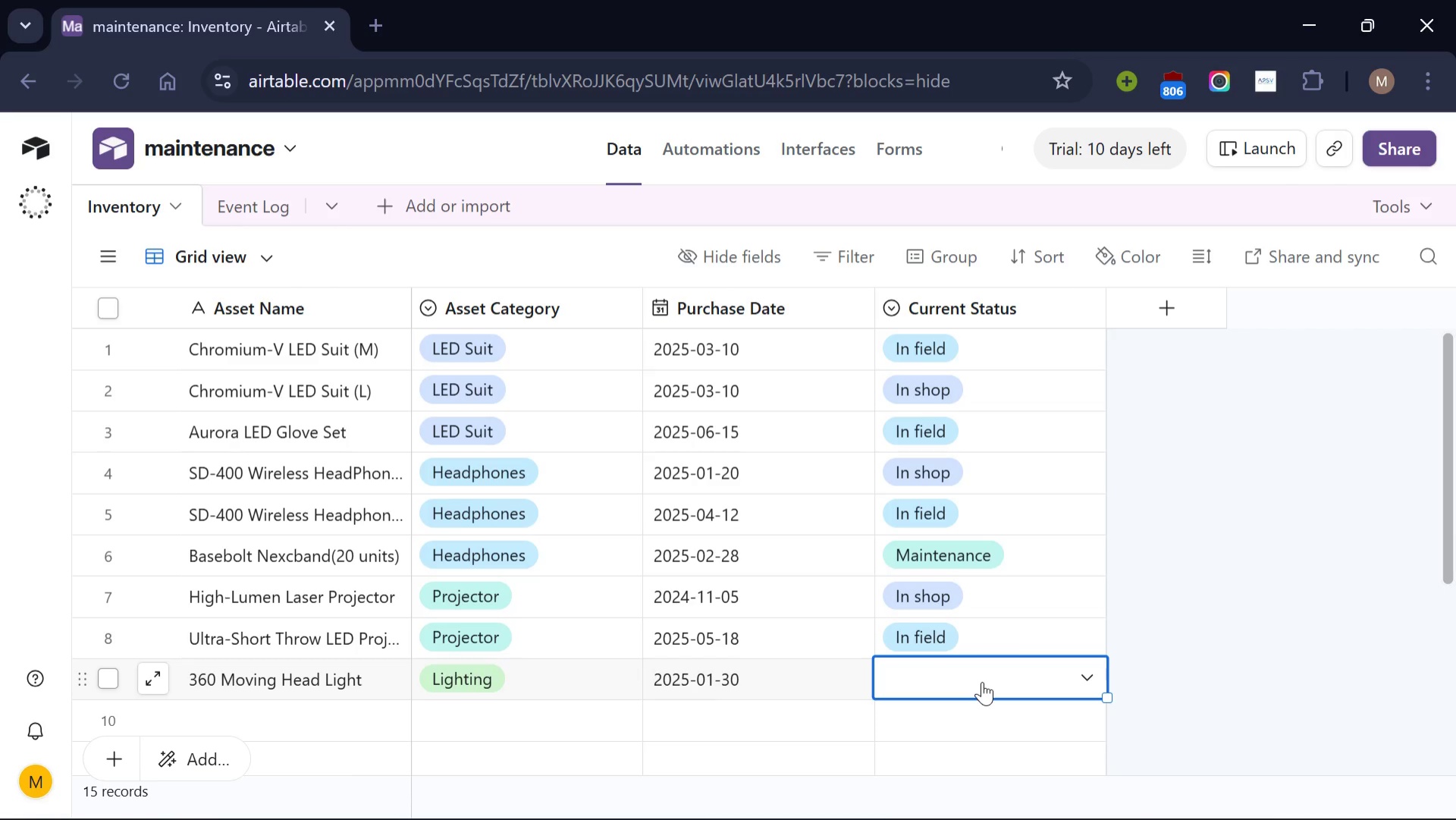 
wait(6.75)
 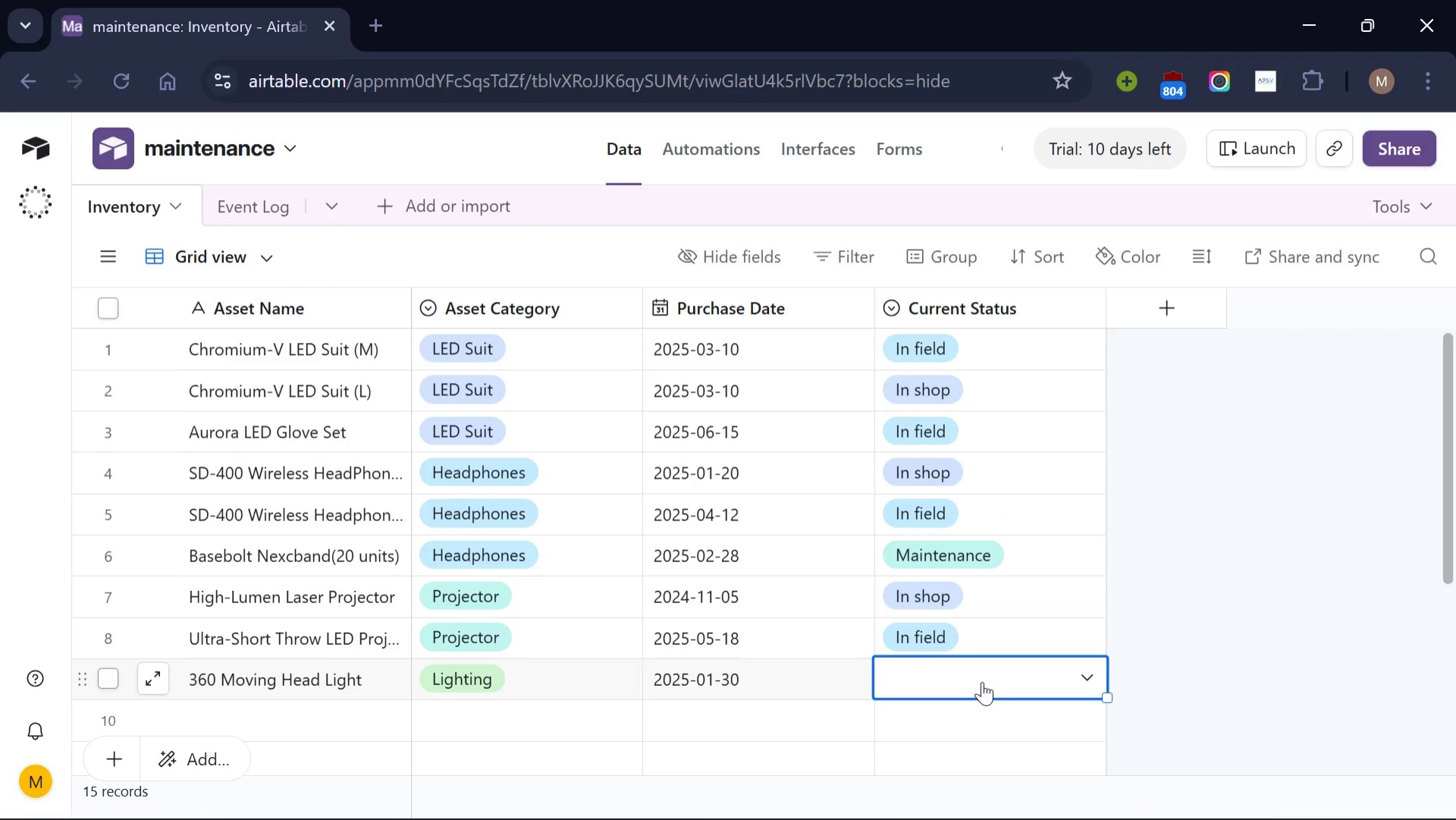 
left_click([1021, 681])
 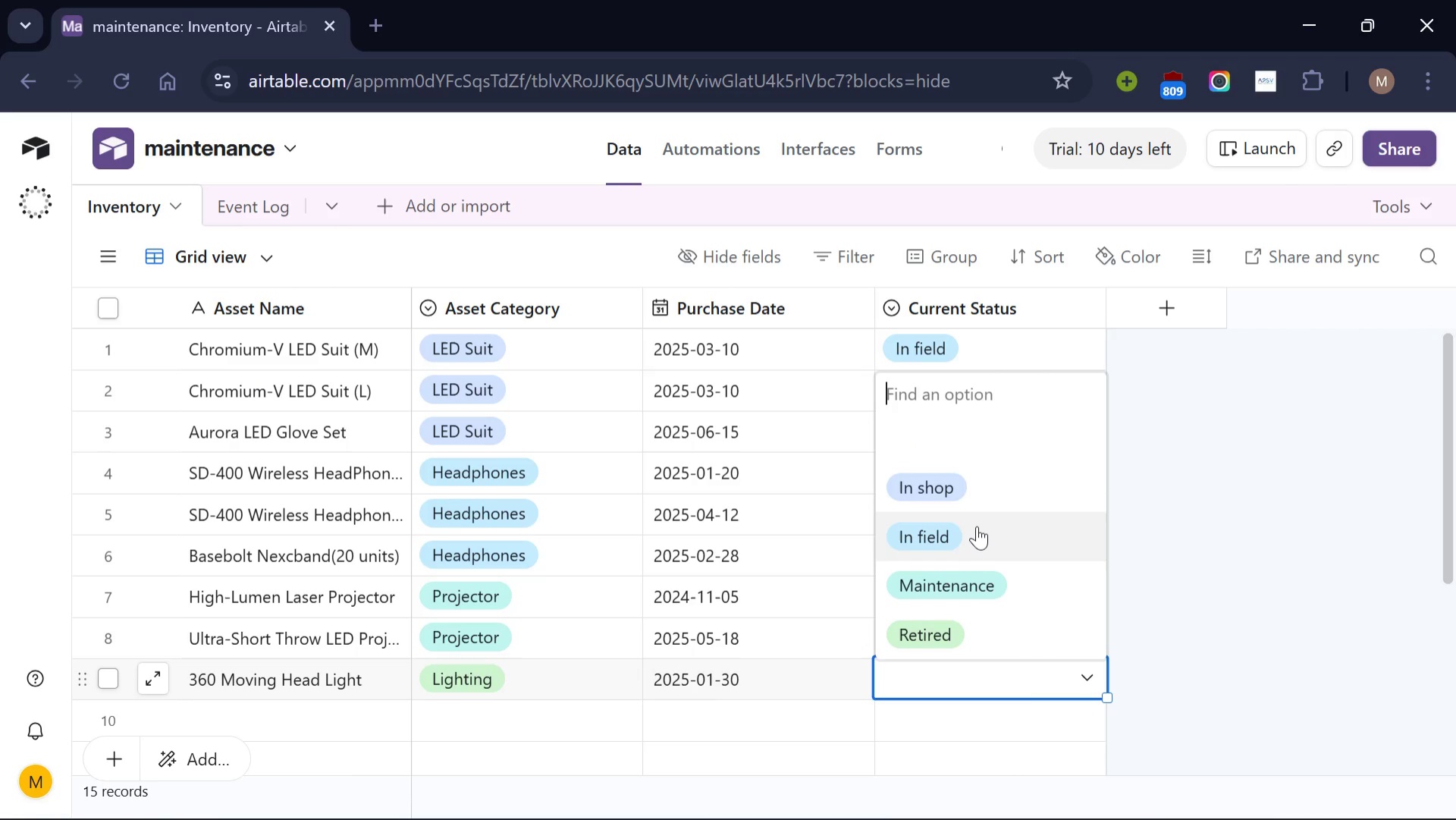 
left_click([977, 526])
 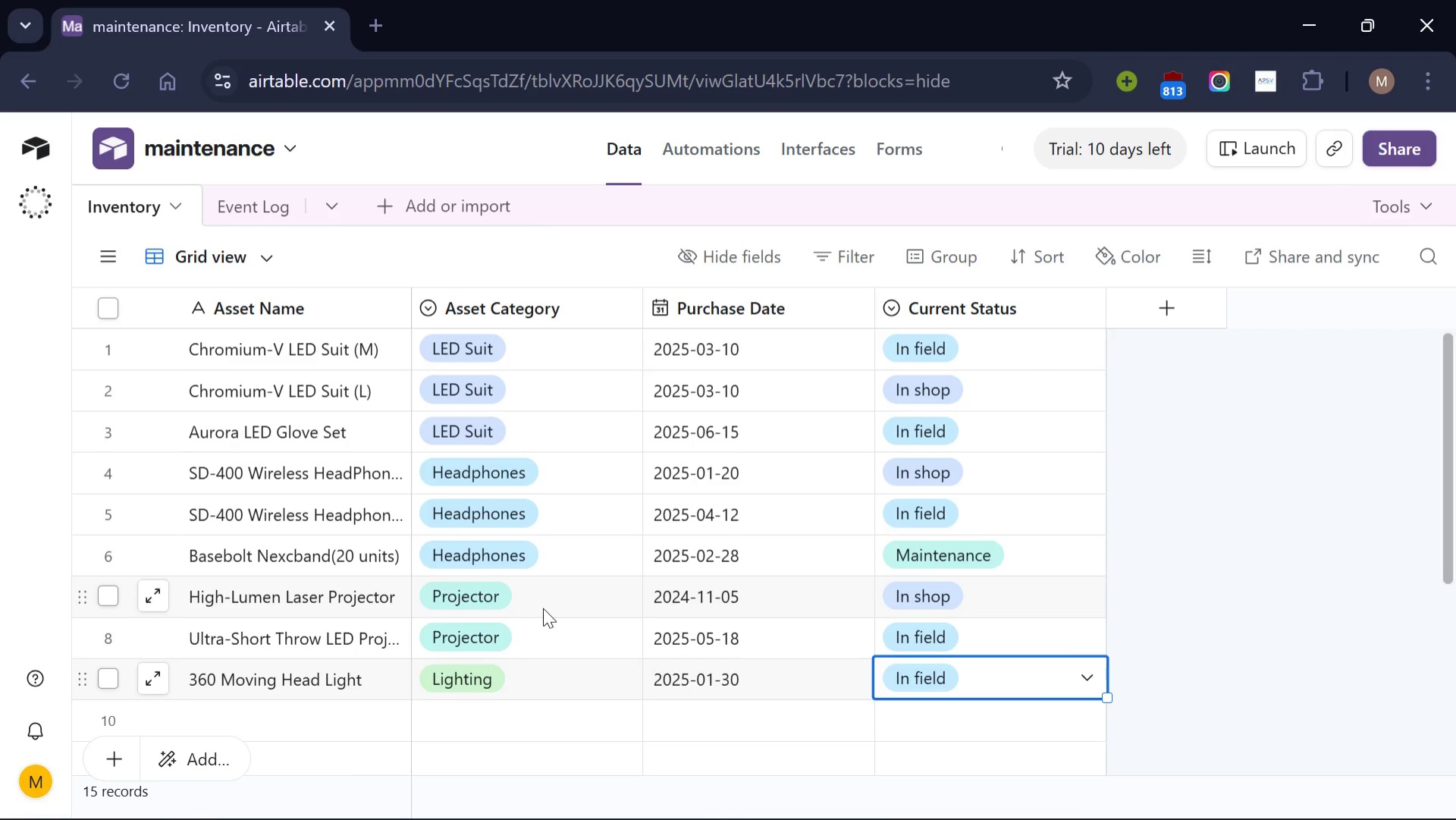 
scroll: coordinate [543, 608], scroll_direction: up, amount: 4.0
 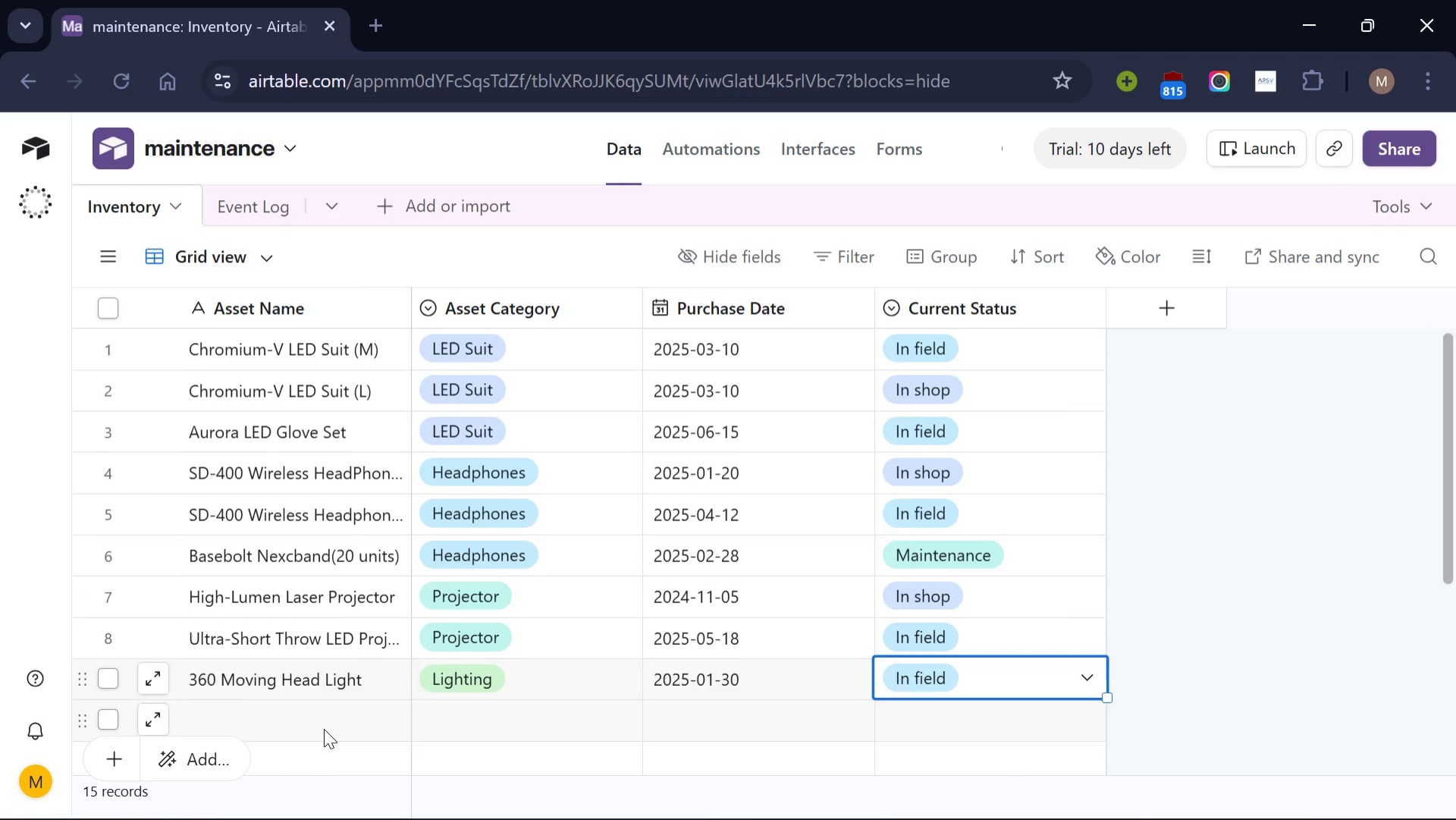 
left_click([324, 728])
 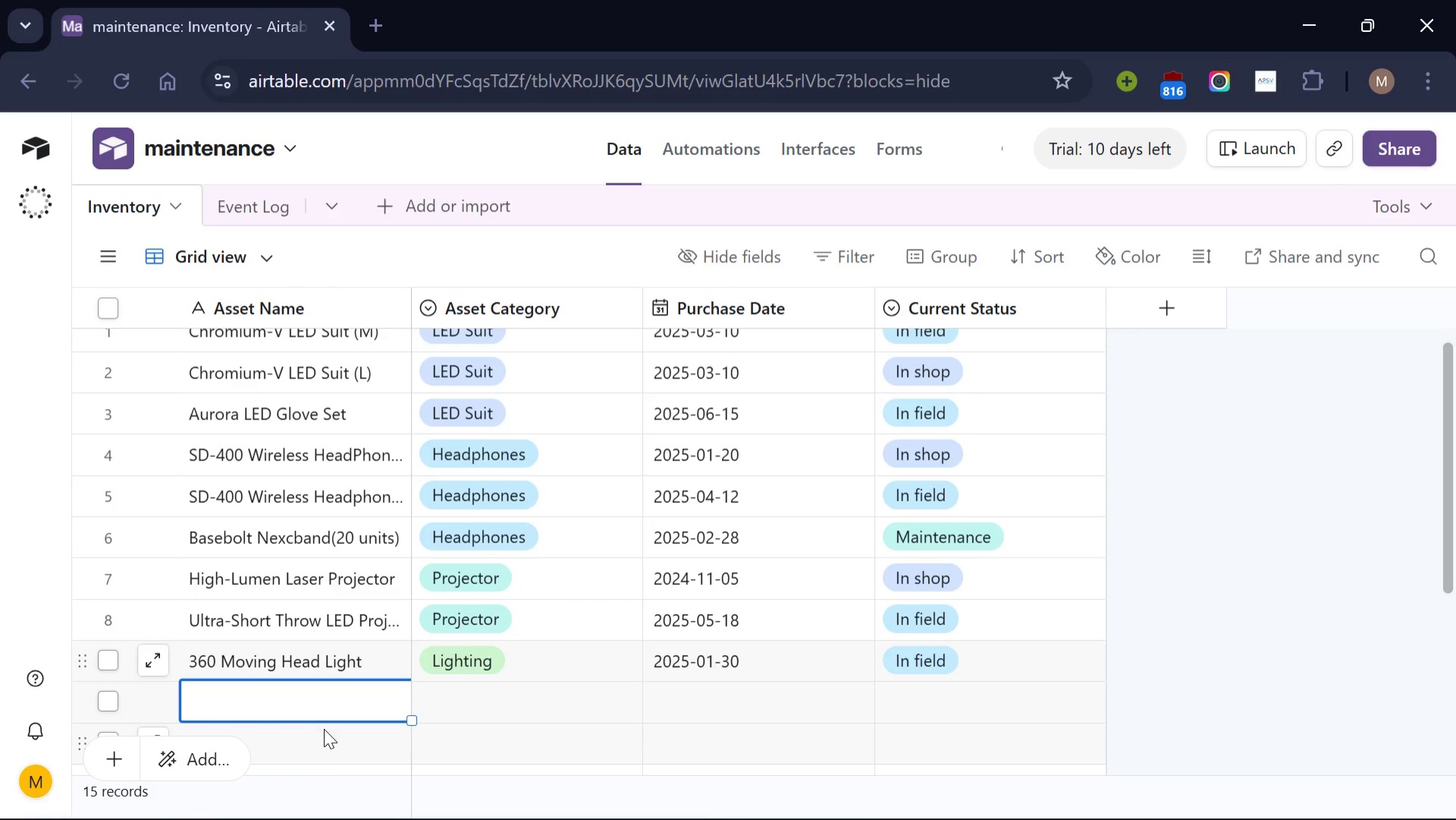 
wait(9.38)
 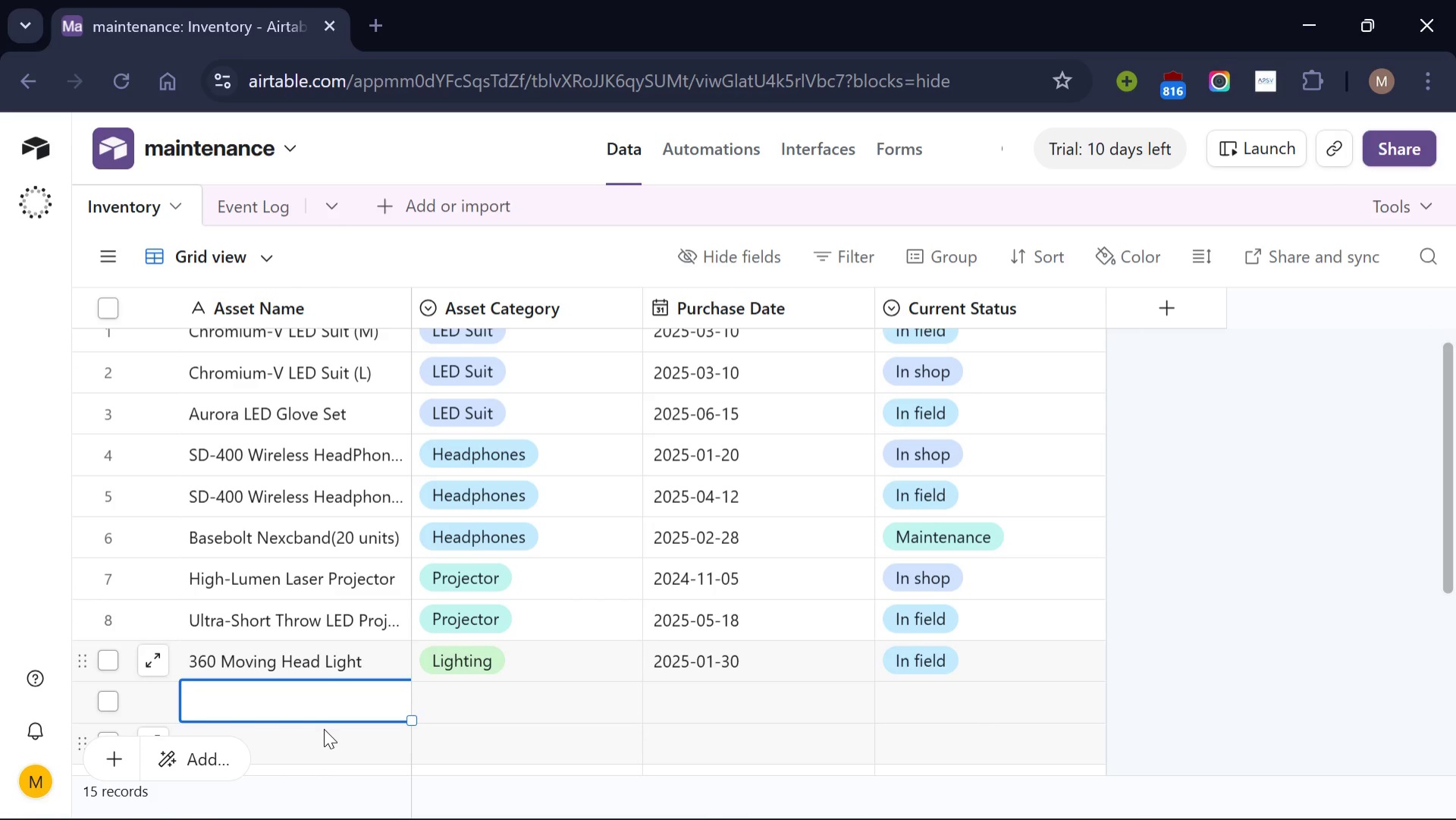 
type(Stro)
 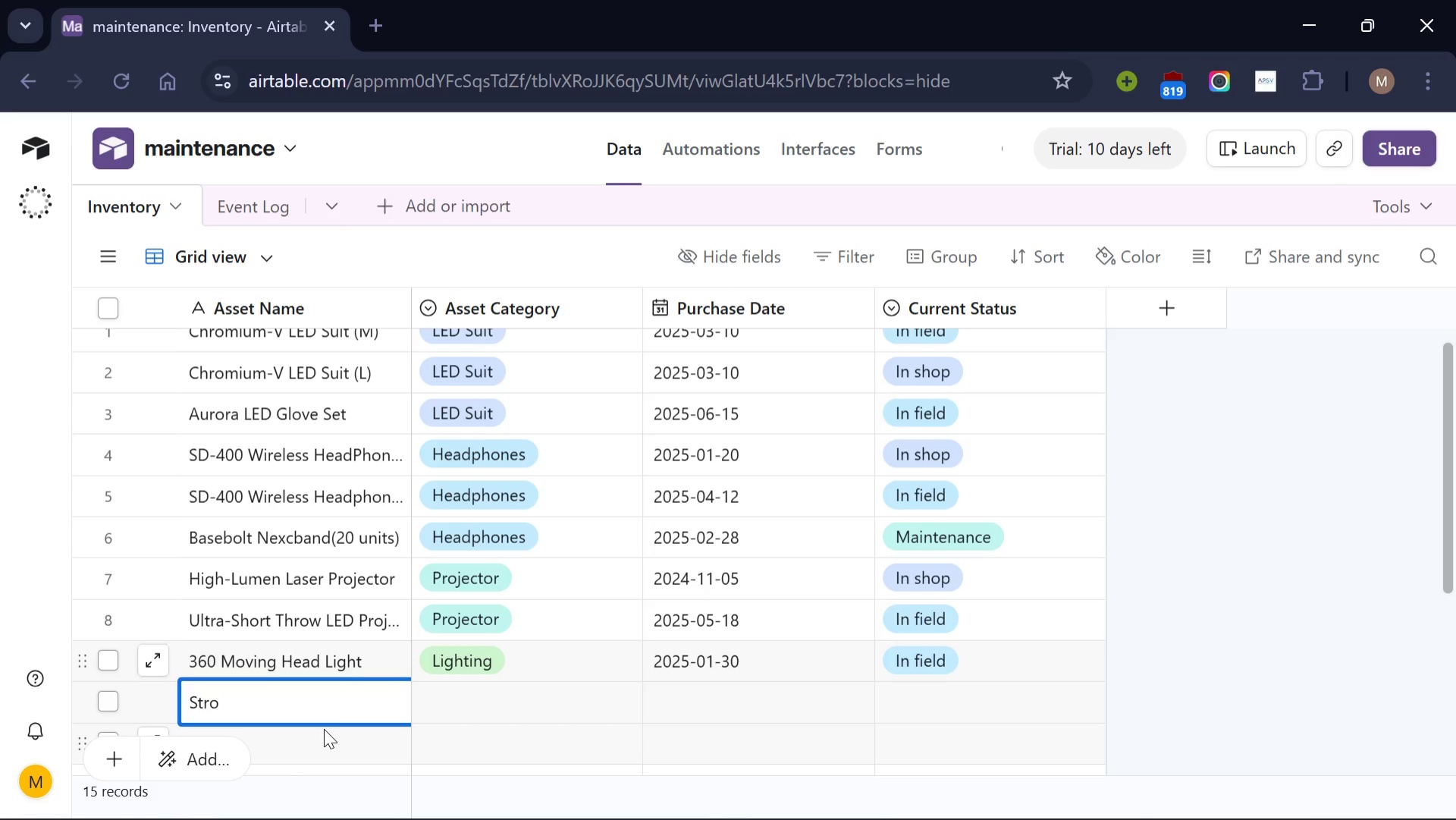 
type(be Wash FX Panel)
 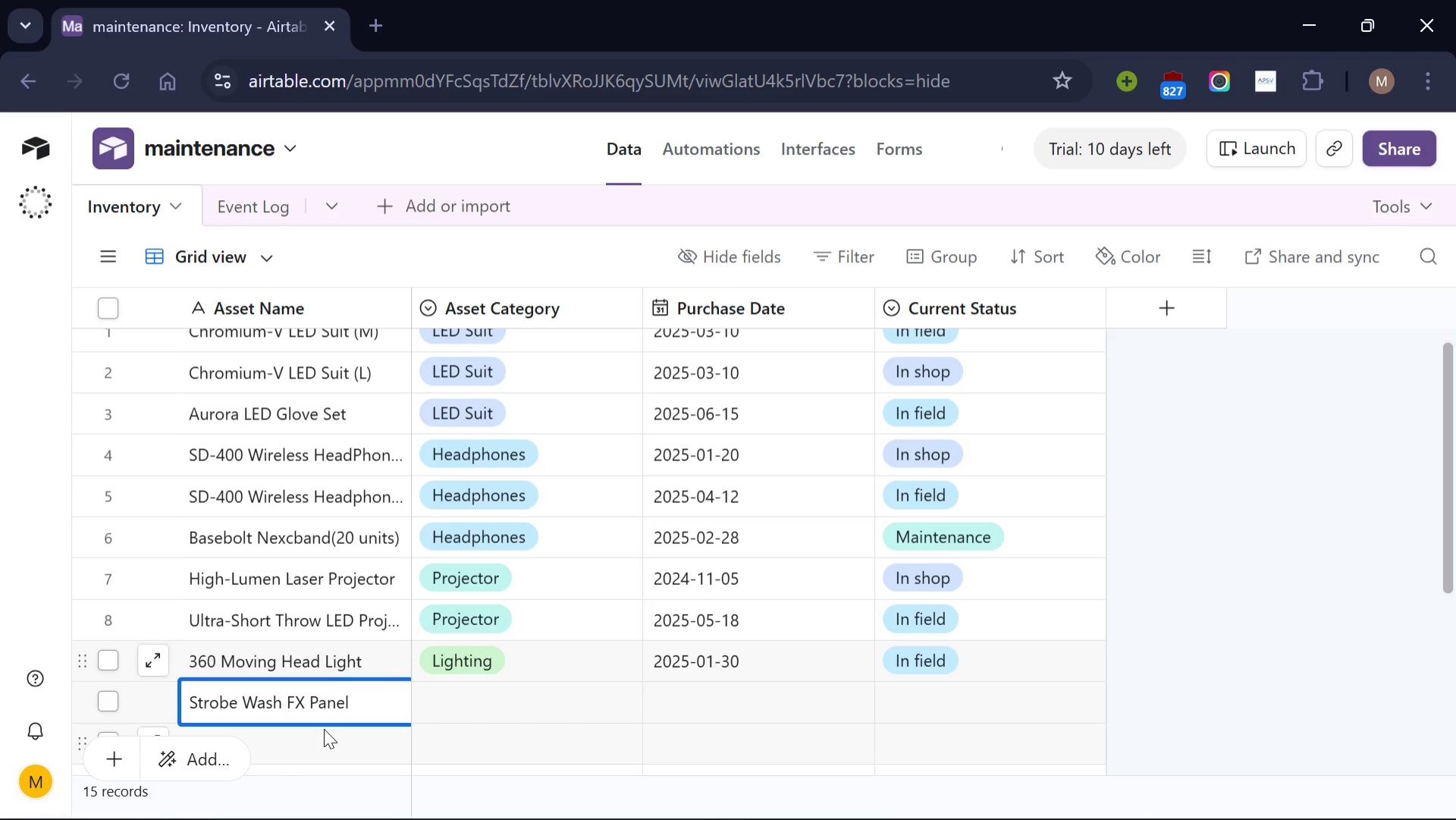 
left_click([558, 696])
 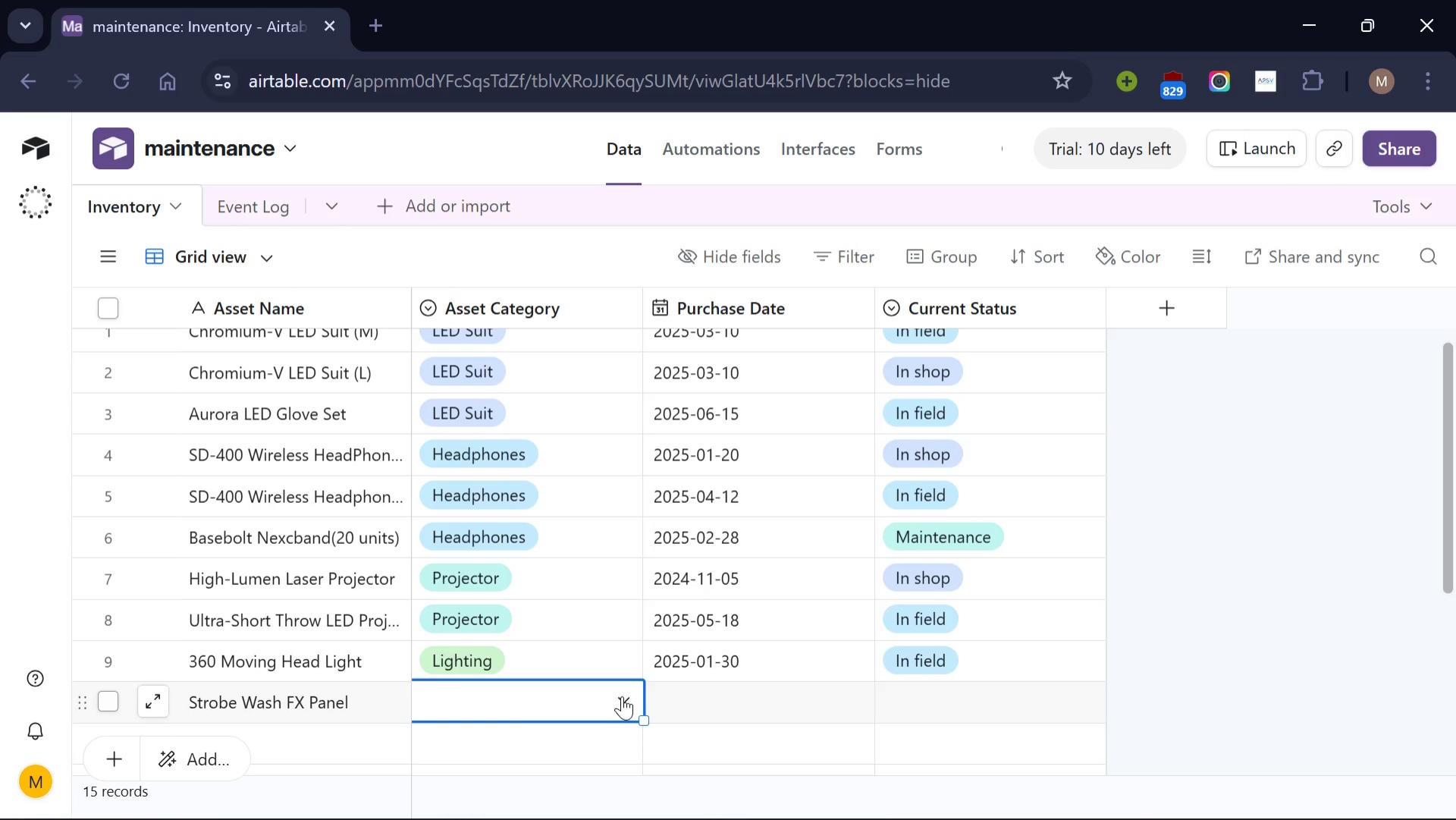 
left_click([622, 696])
 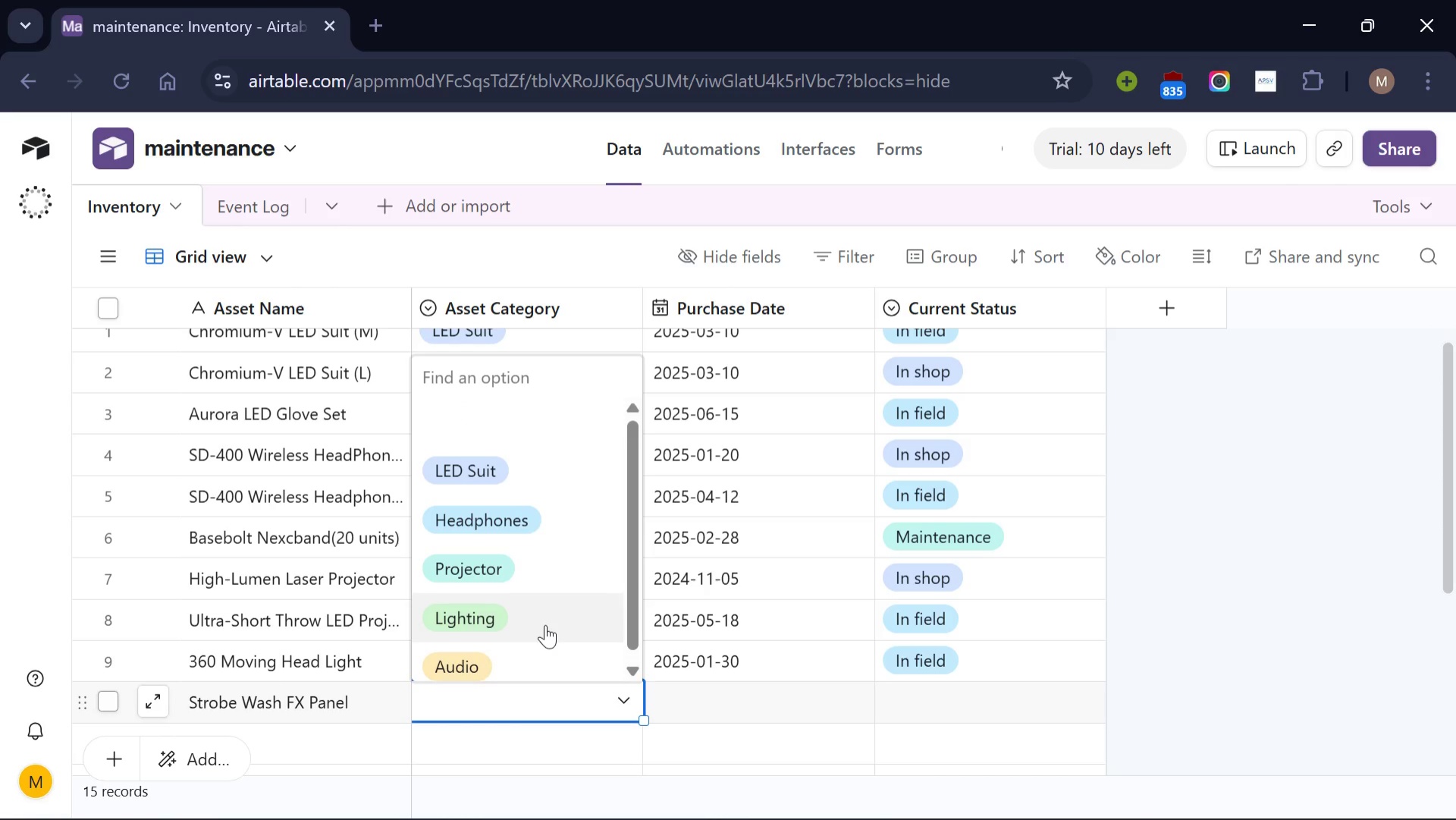 
left_click([545, 624])
 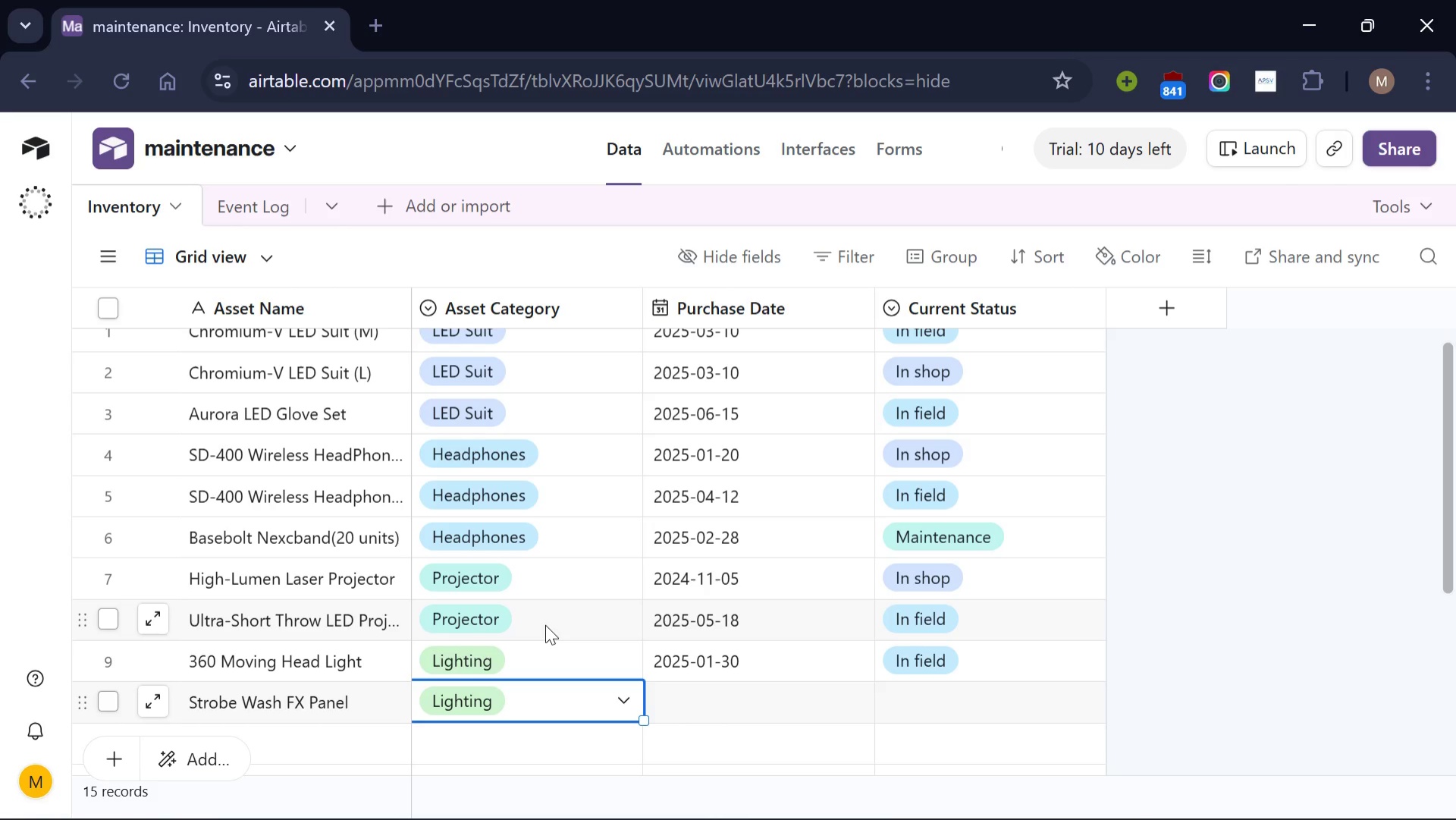 
wait(7.19)
 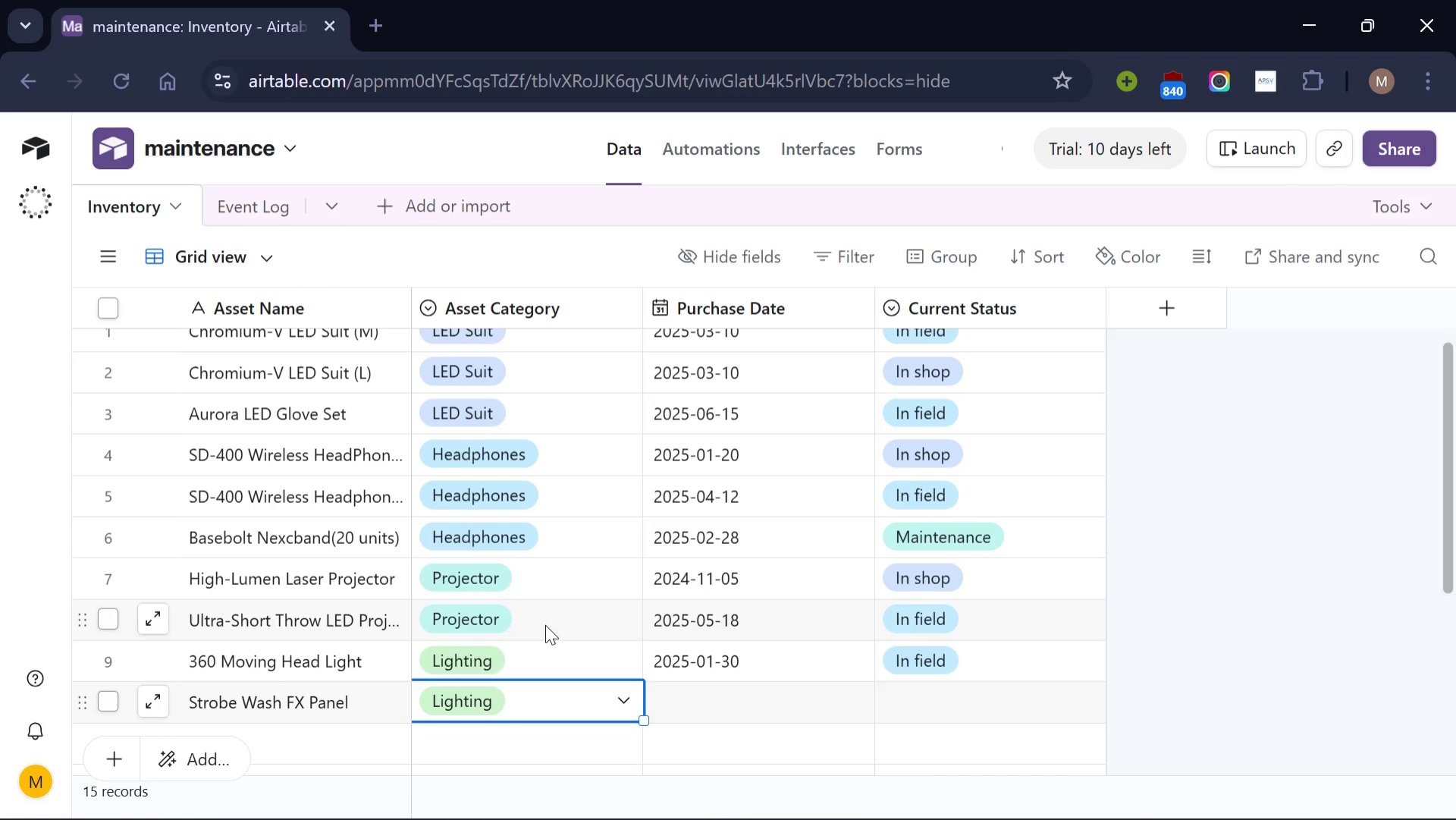 
left_click([760, 699])
 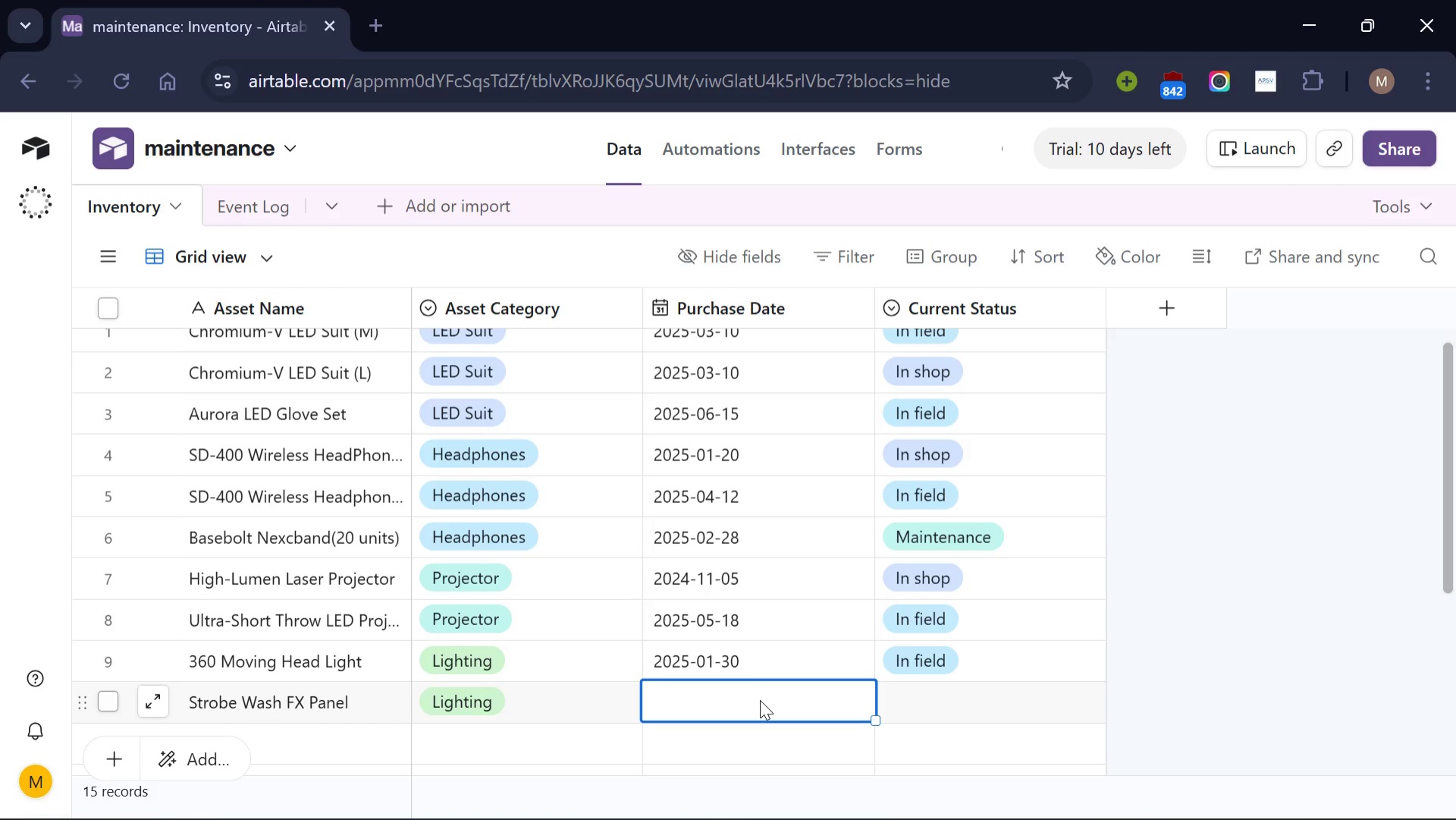 
type(2025-03-22)
 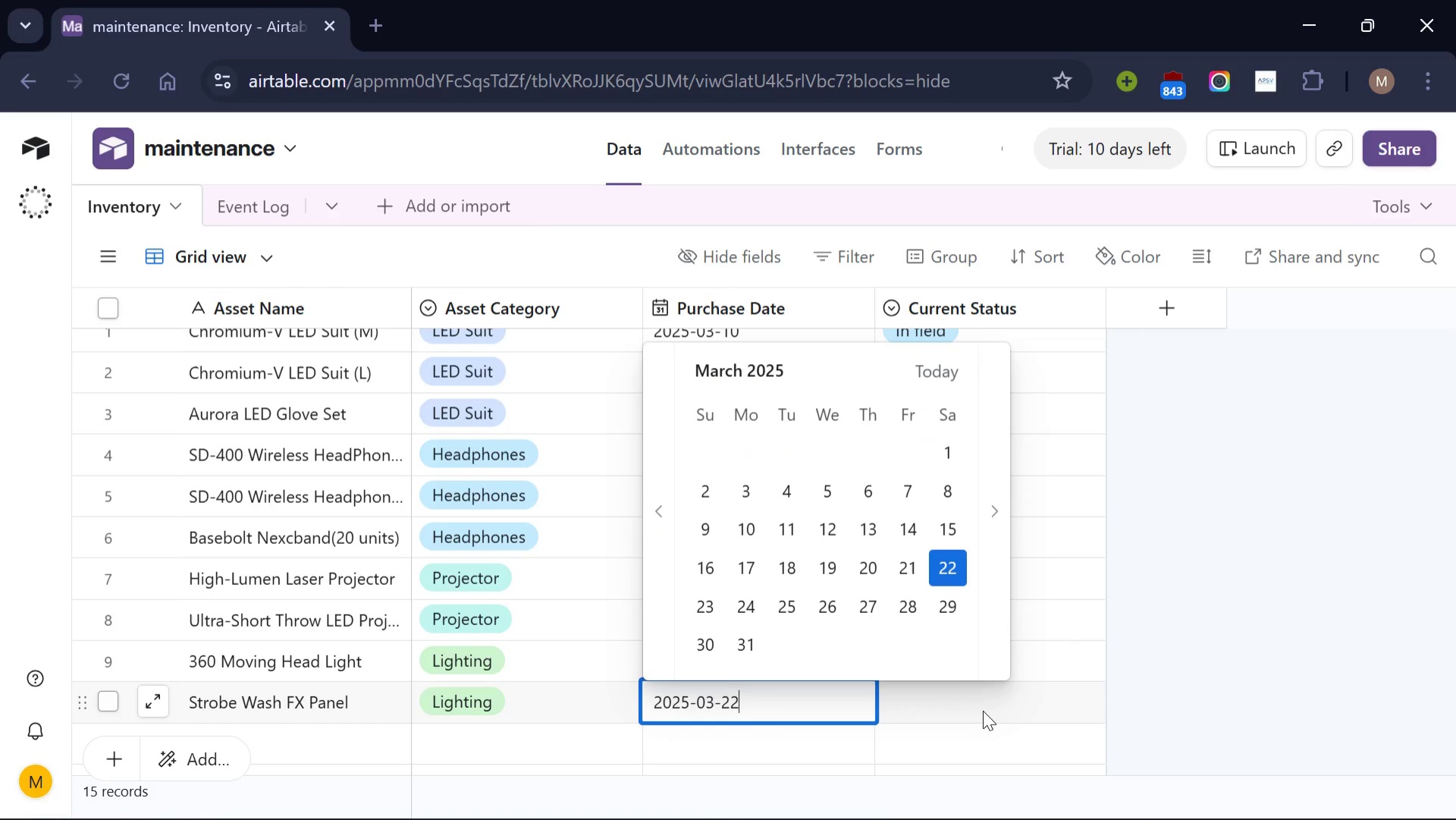 
left_click([983, 710])
 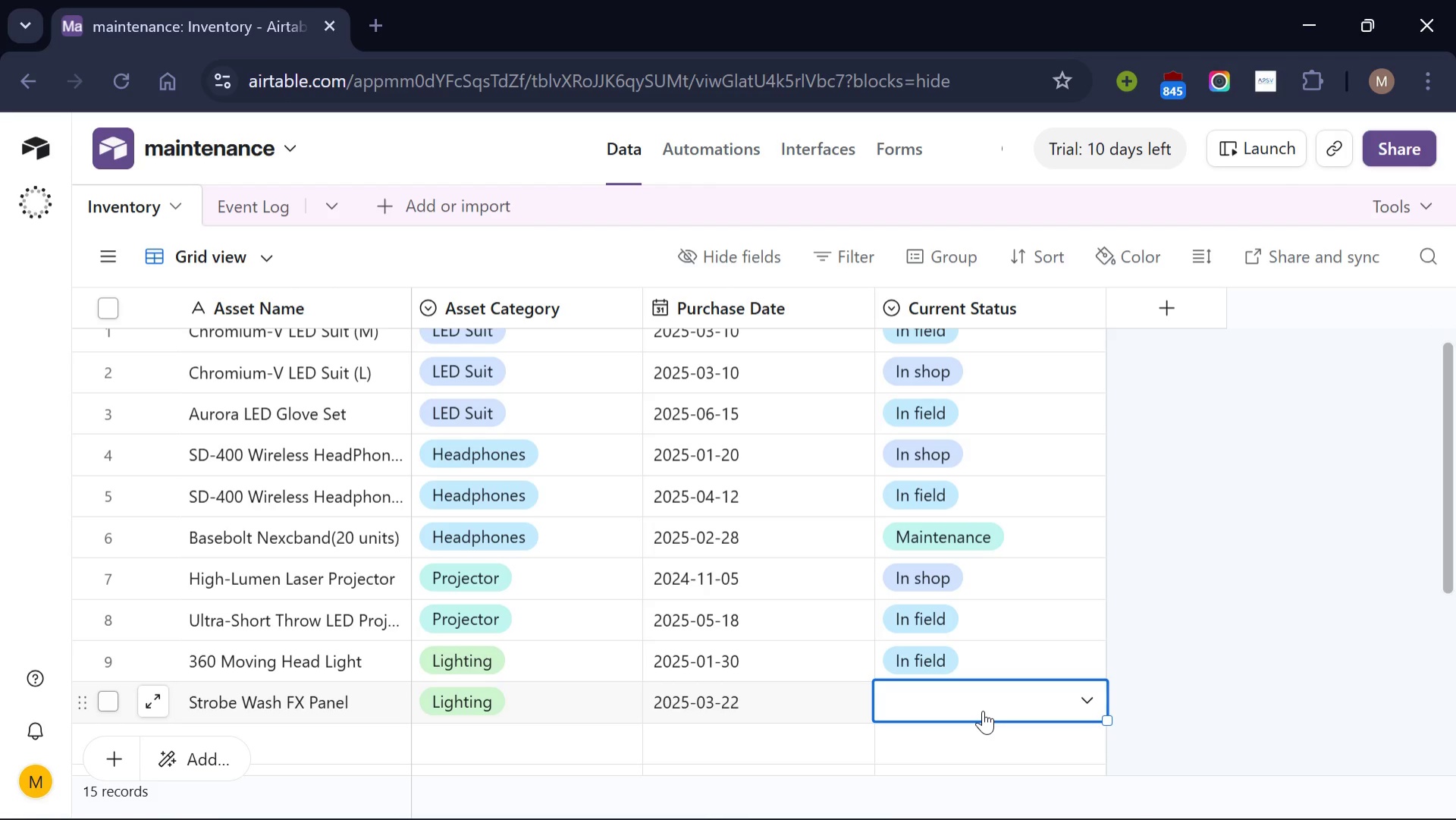 
left_click([983, 711])
 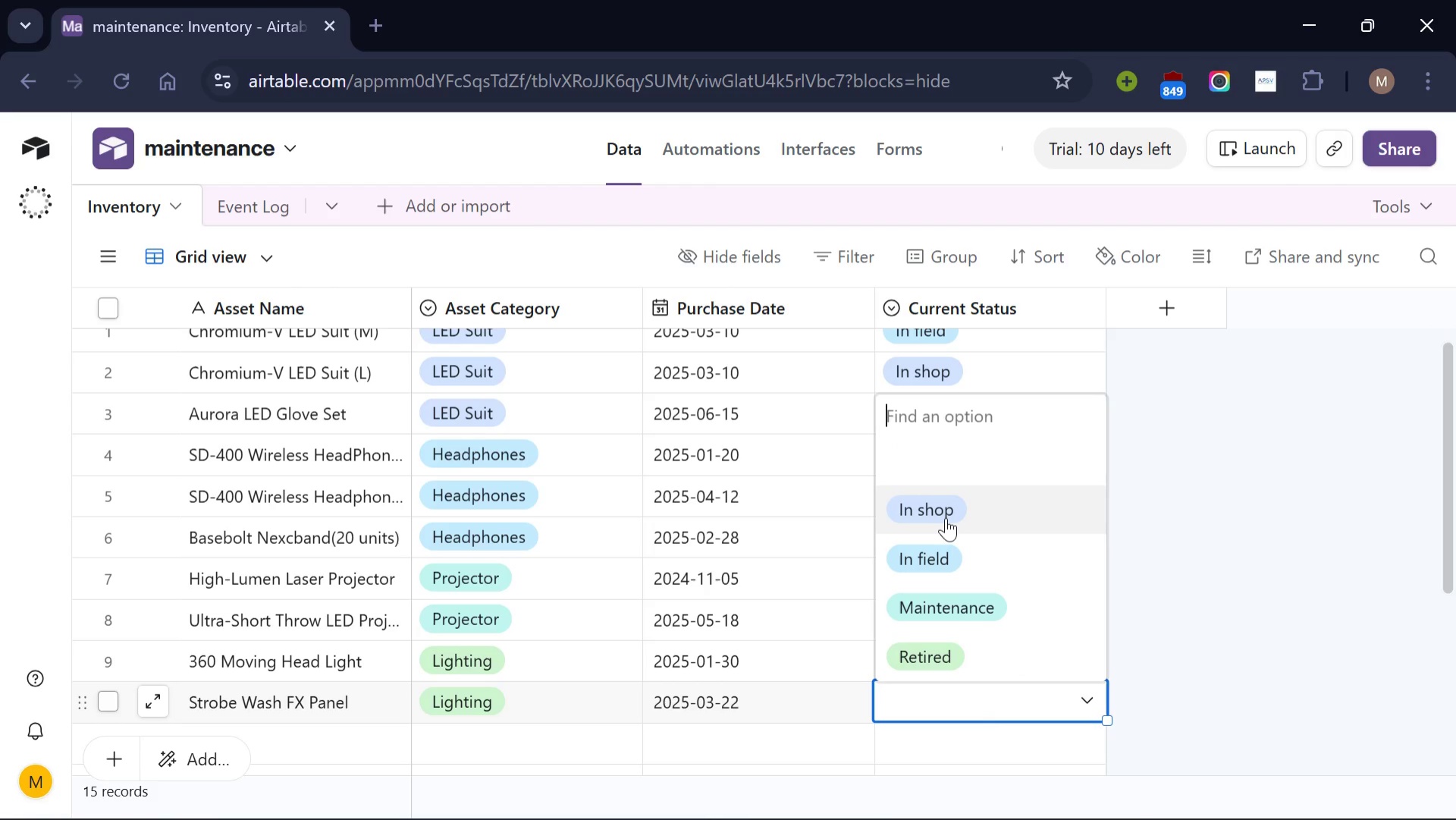 
left_click([946, 517])
 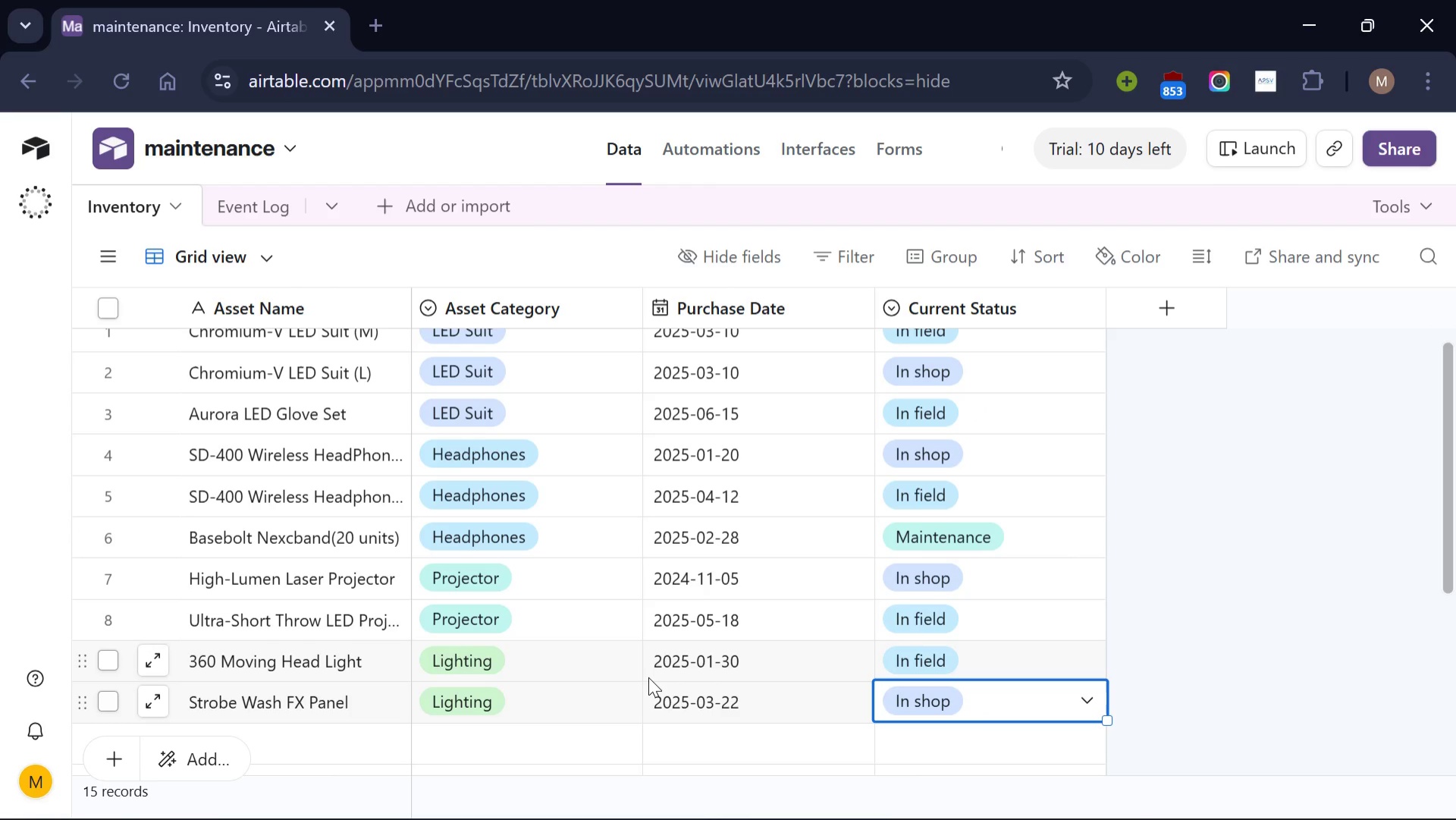 
scroll: coordinate [648, 677], scroll_direction: up, amount: 5.0
 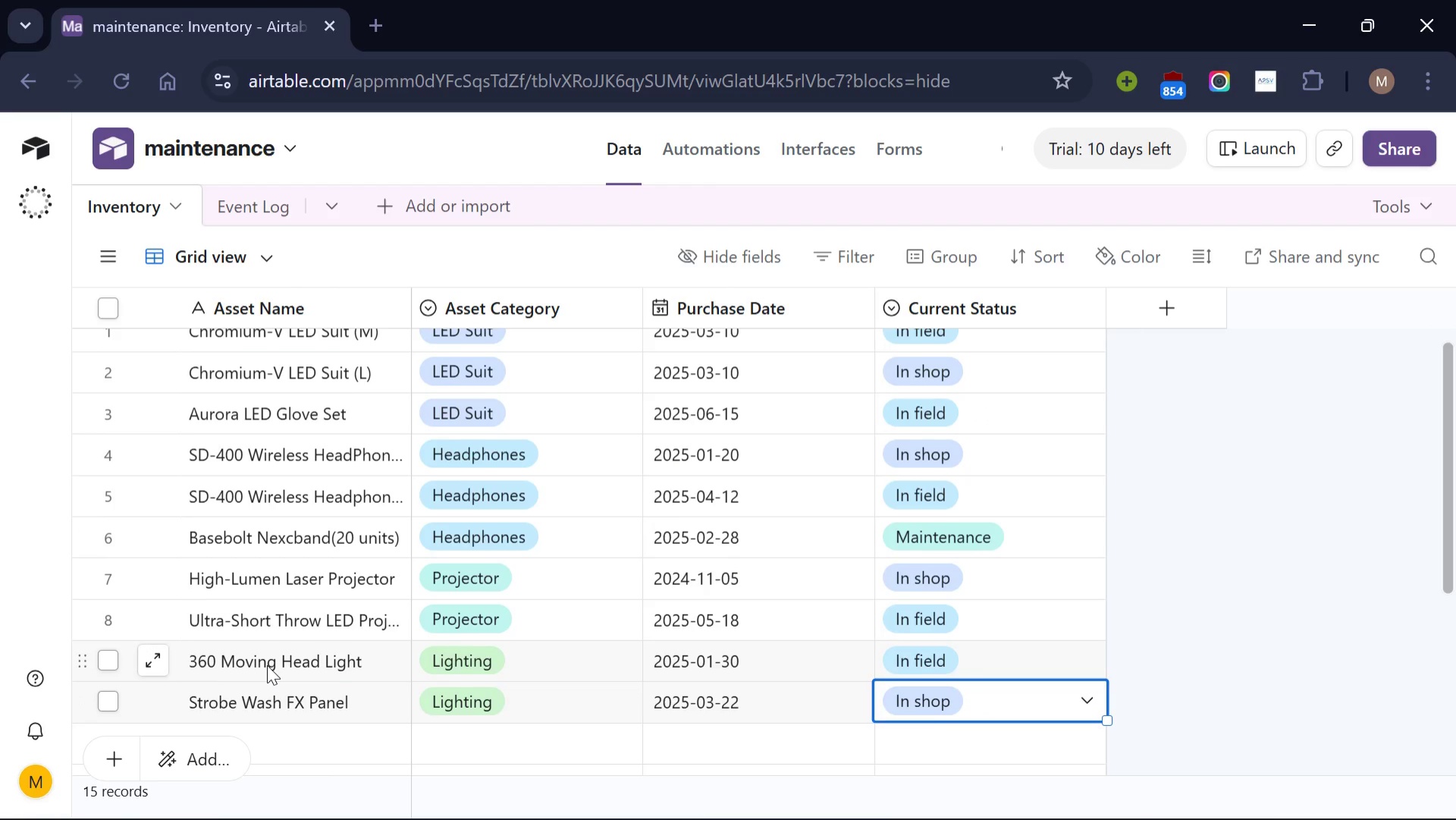 
scroll: coordinate [267, 664], scroll_direction: none, amount: 0.0
 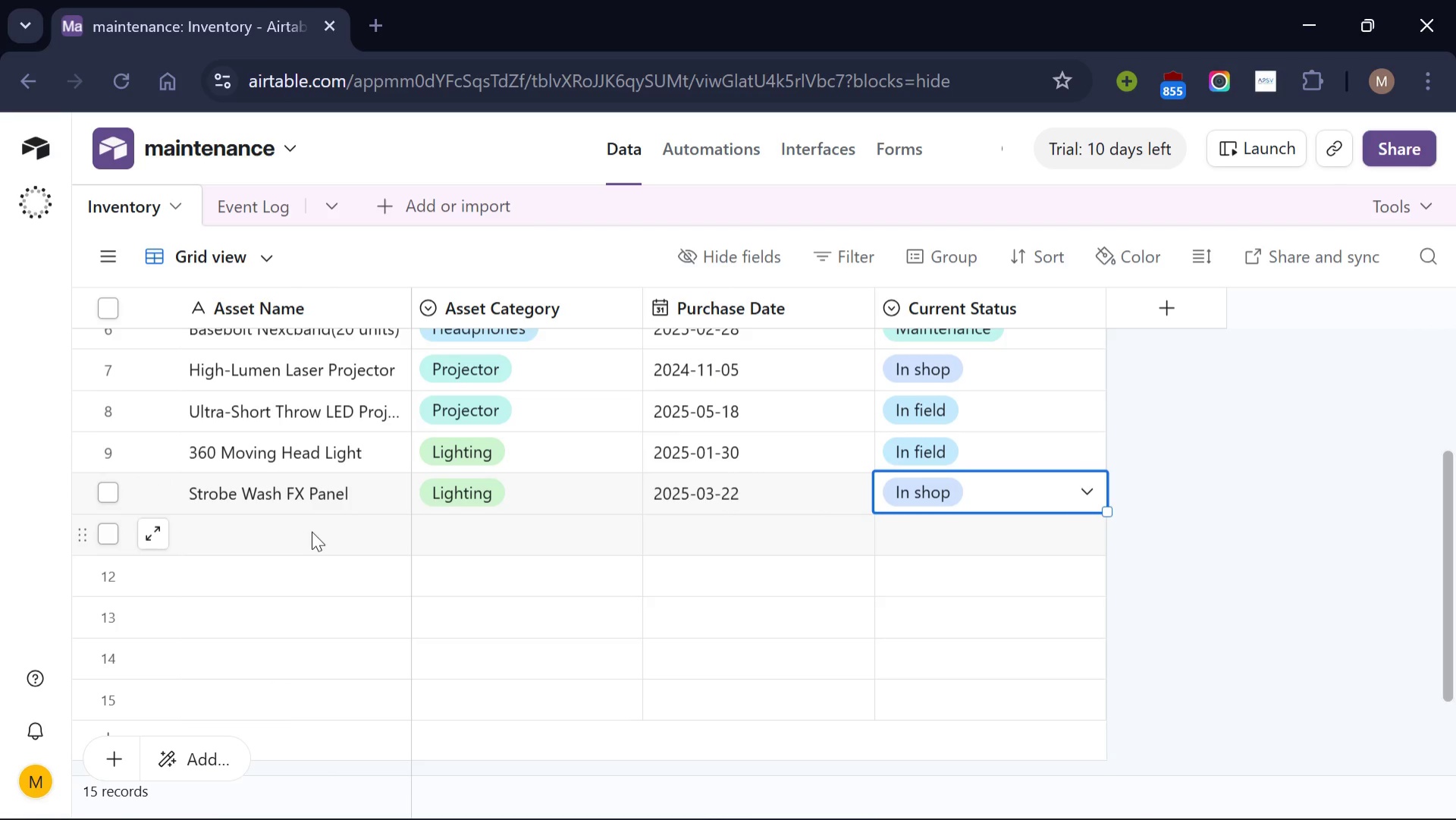 
left_click([312, 531])
 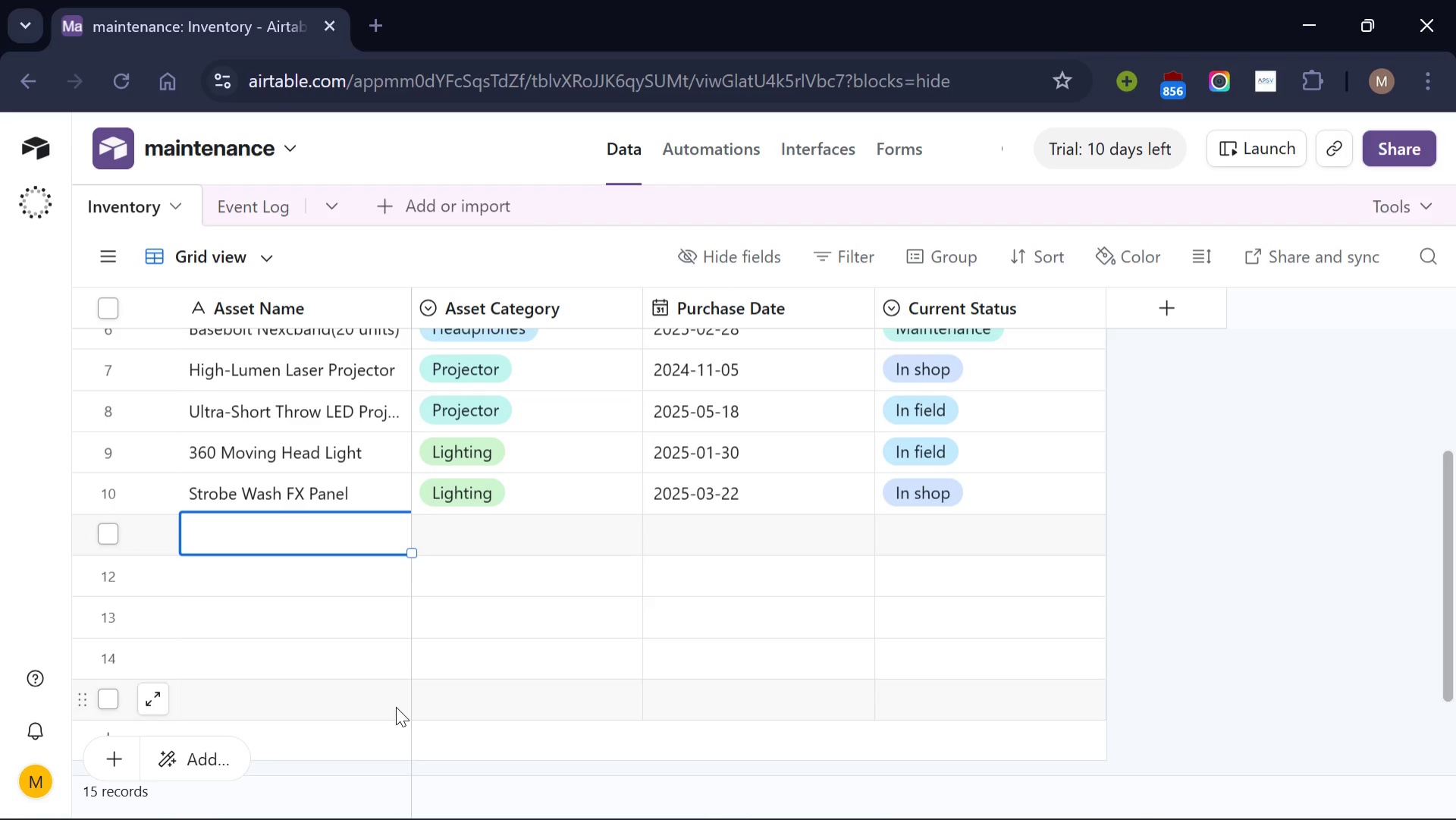 
wait(5.31)
 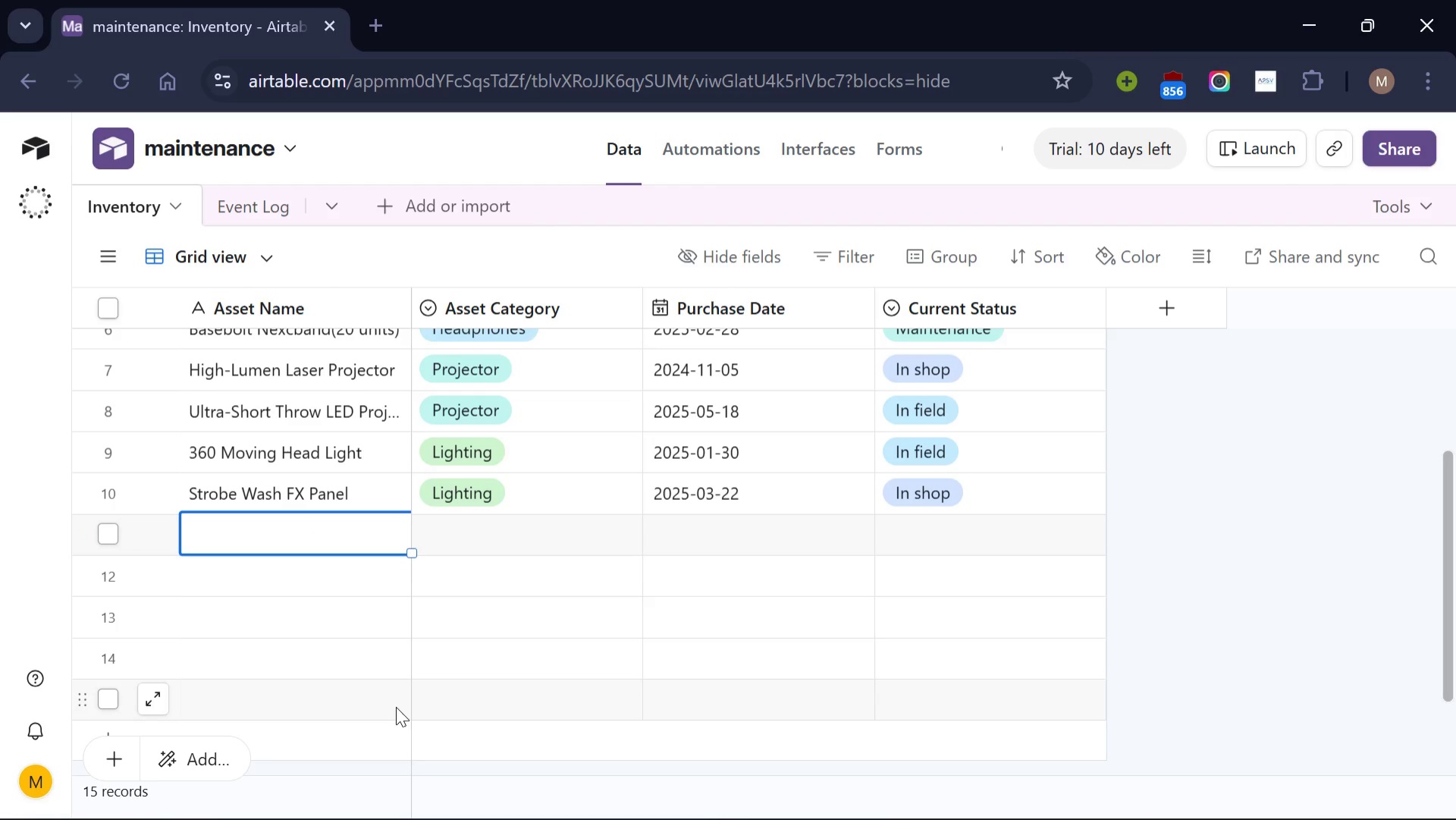 
type(DMX Wirelws)
key(Backspace)
key(Backspace)
type(ess Contrl)
key(Backspace)
type(oller)
 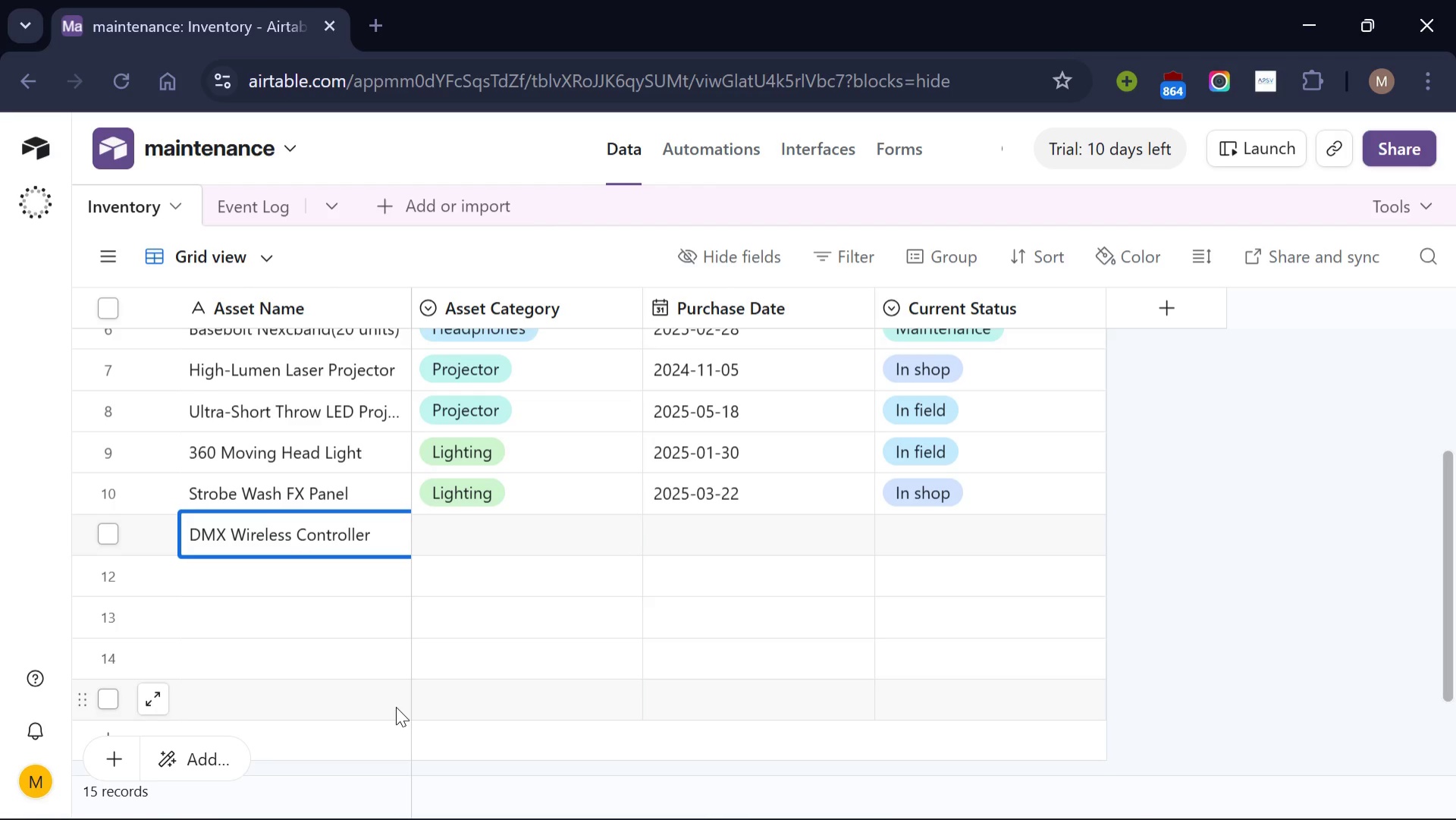 
left_click([563, 545])
 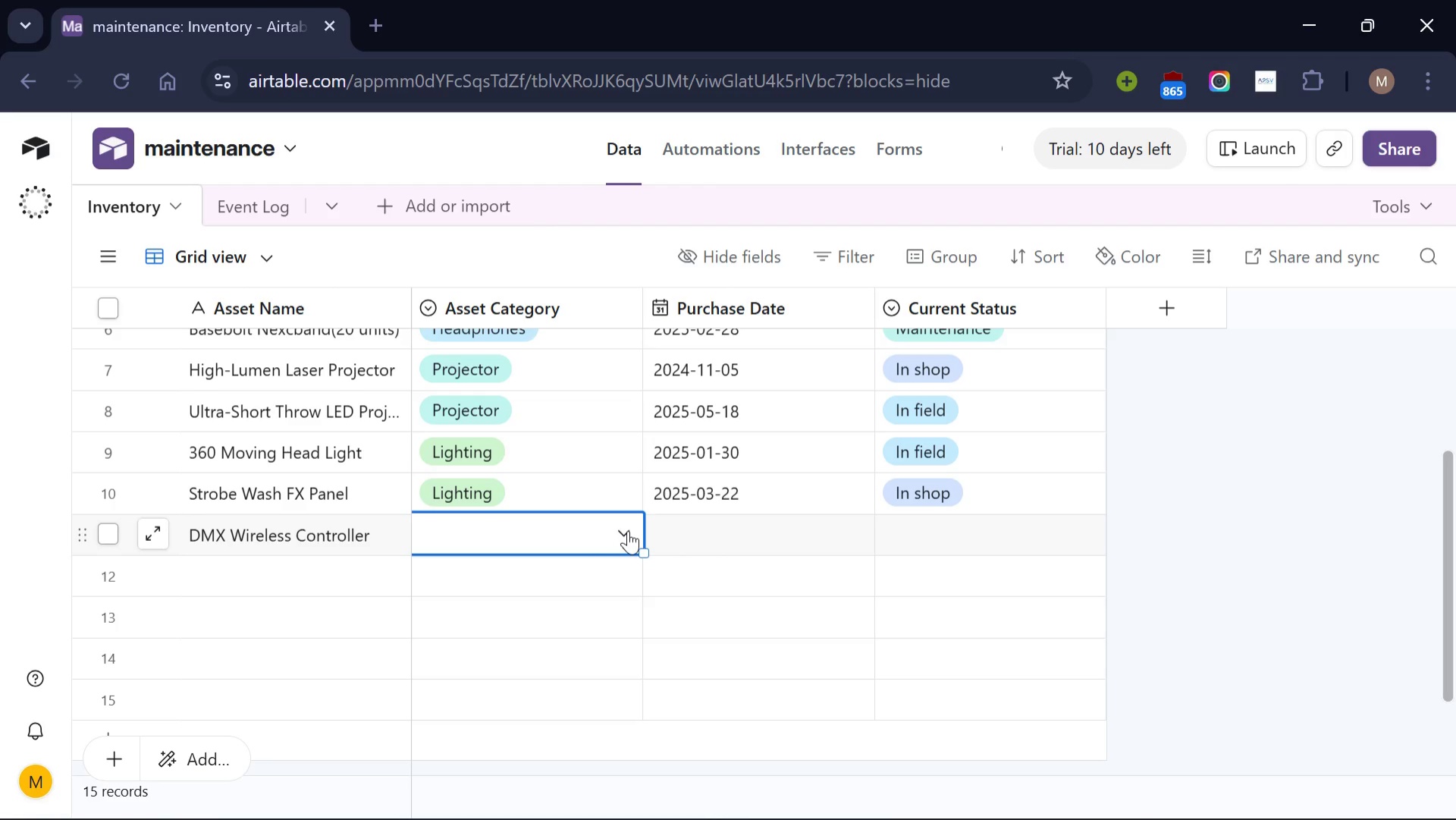 
left_click([628, 530])
 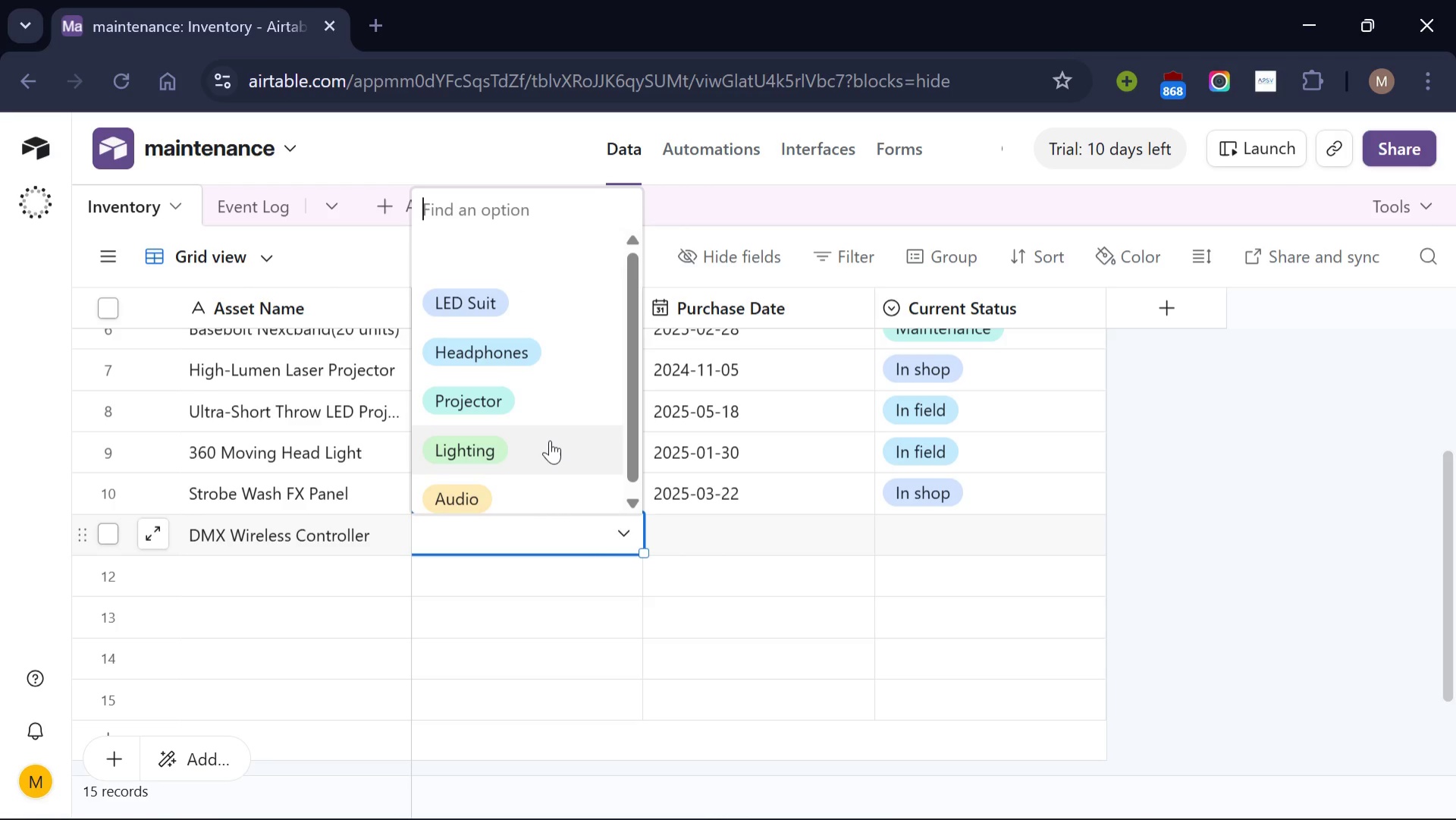 
left_click([550, 440])
 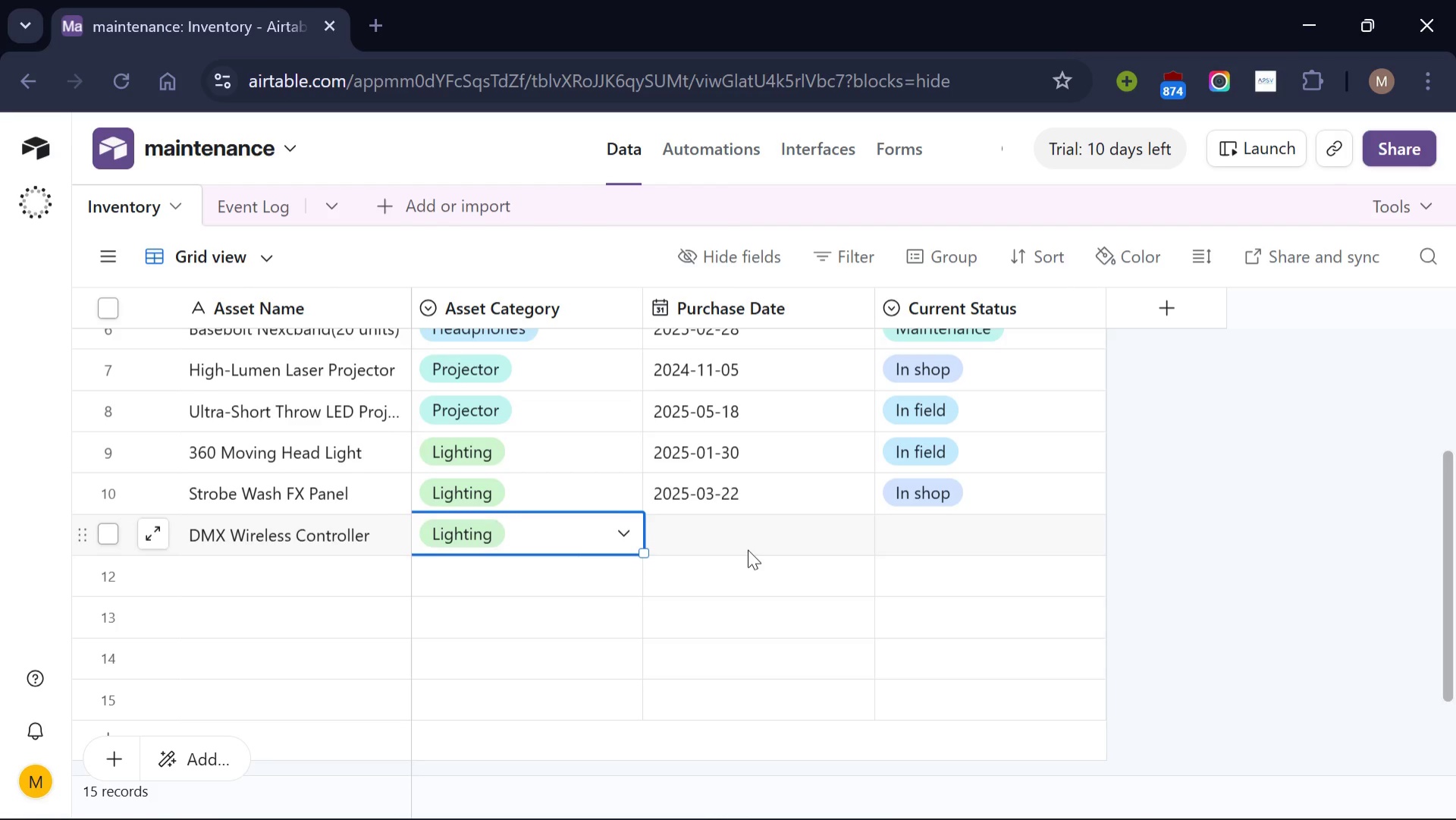 
left_click([748, 549])
 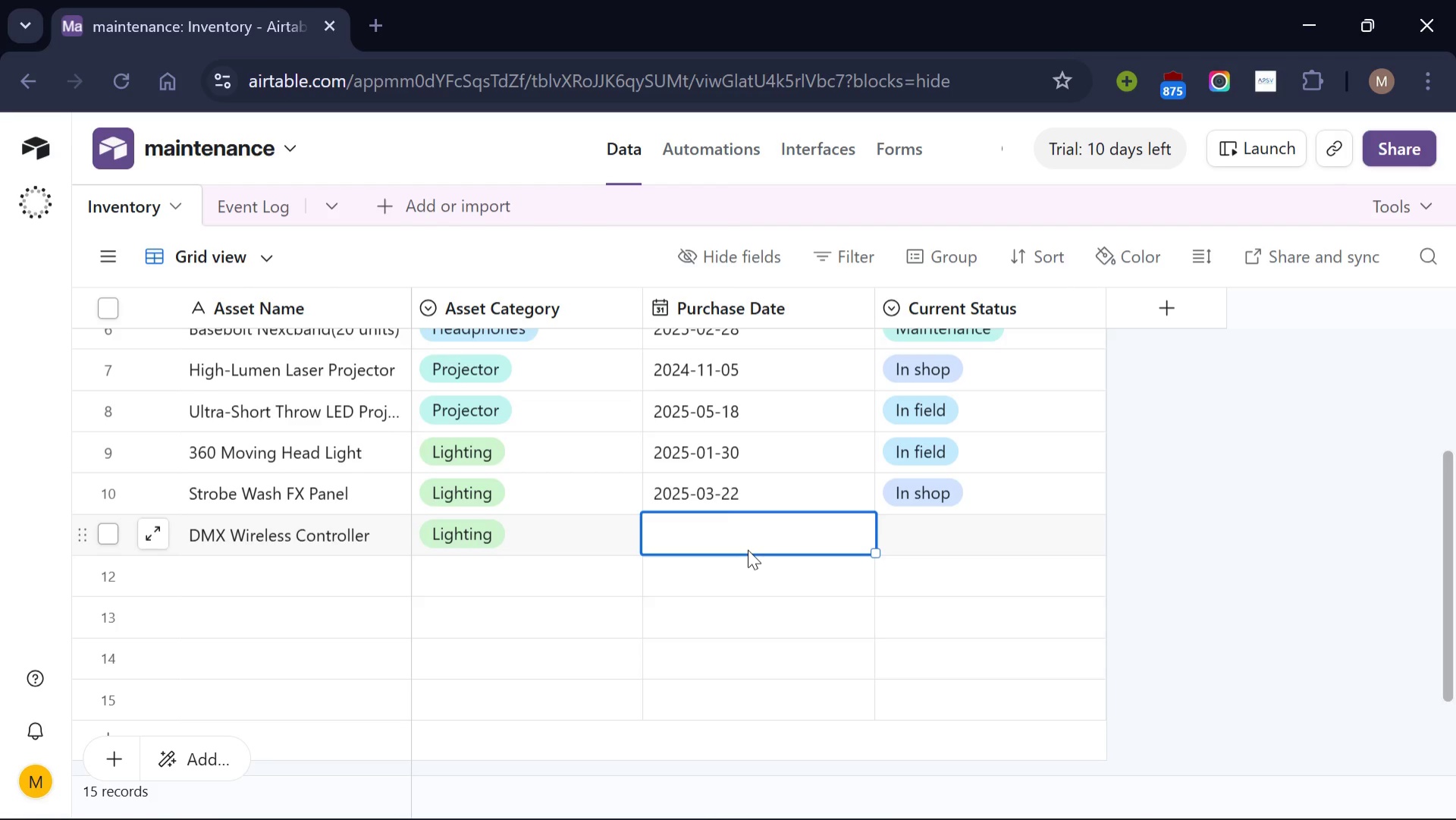 
type(2025-04-11)
 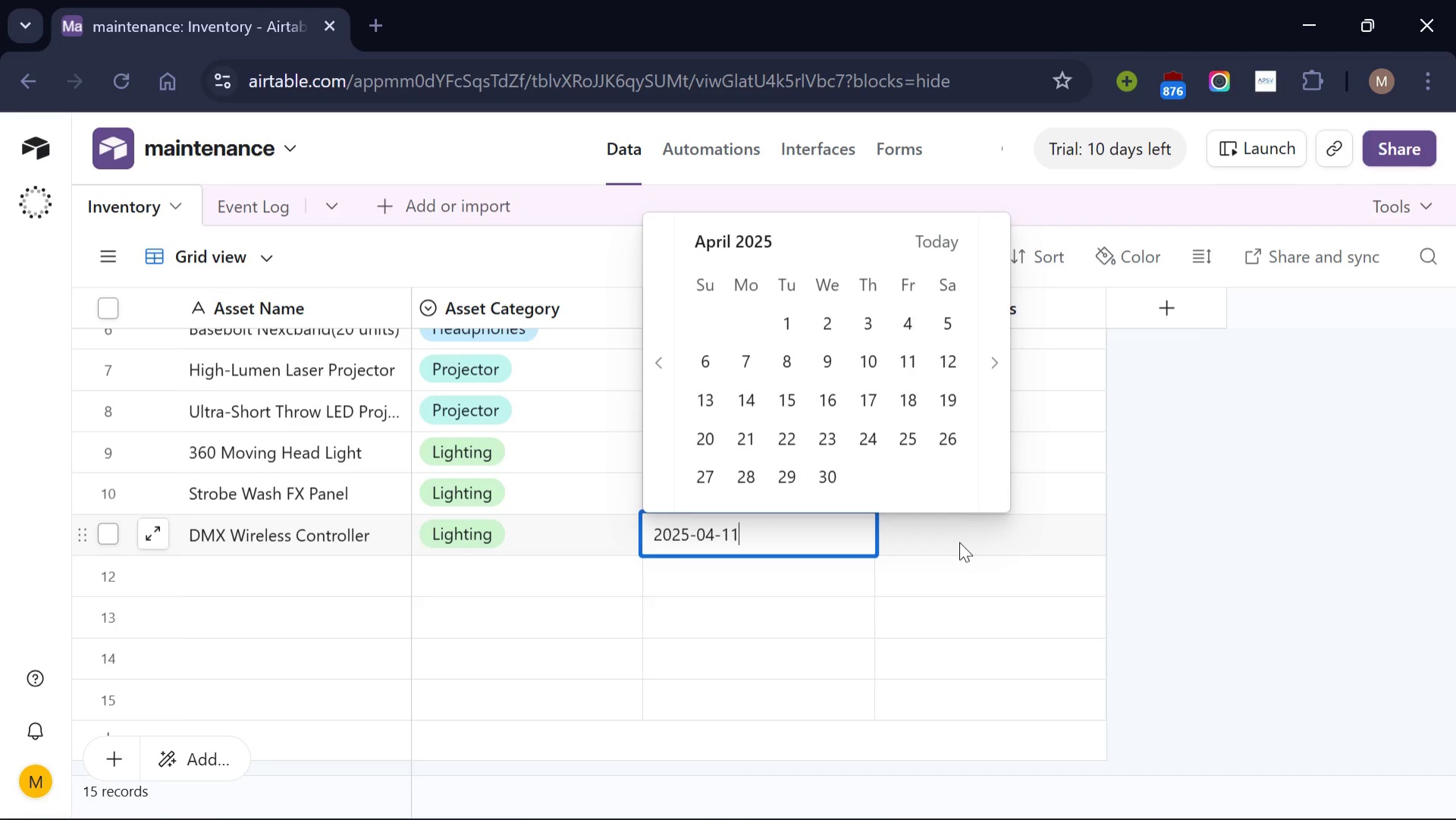 
left_click([959, 542])
 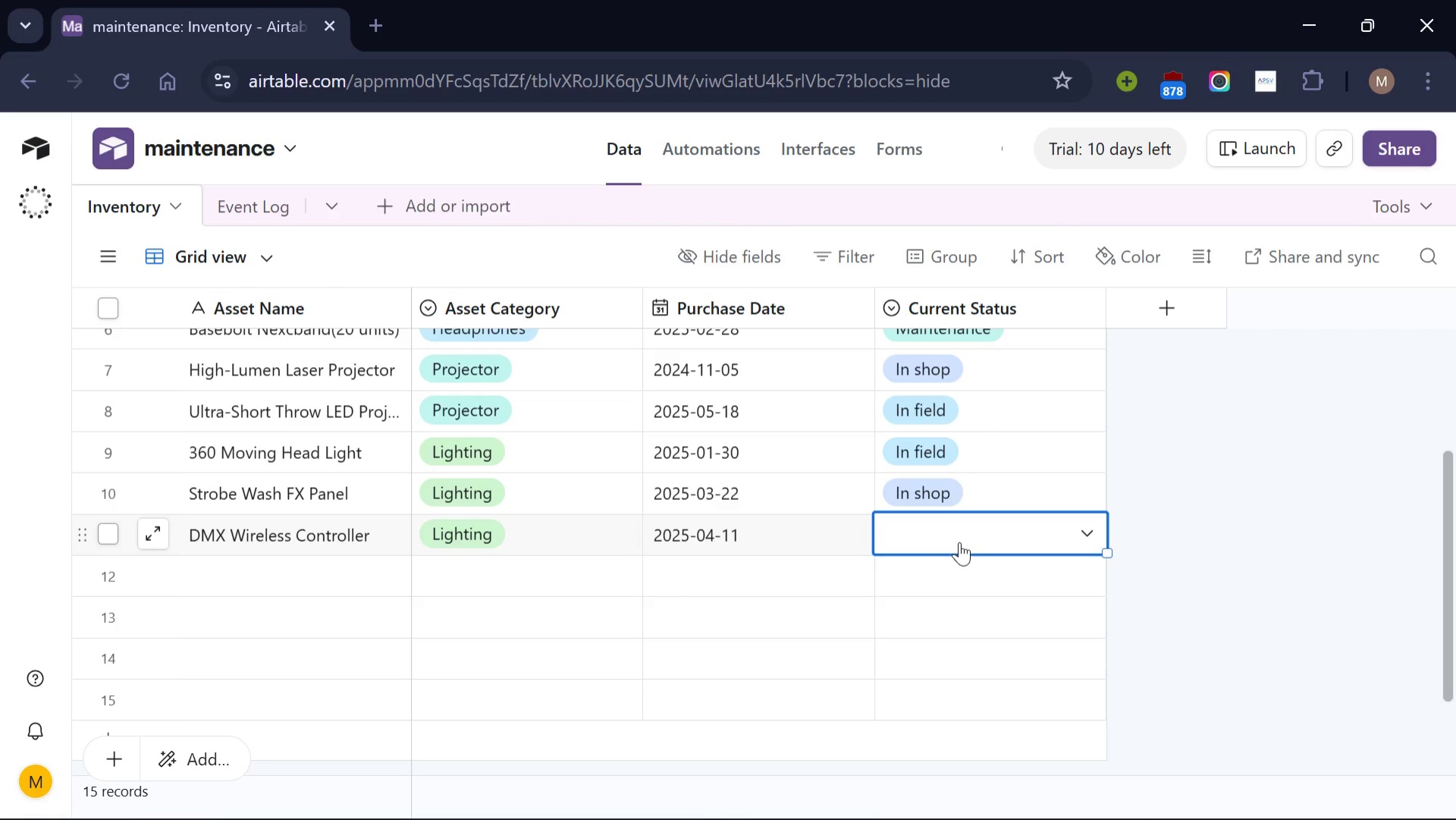 
left_click([959, 542])
 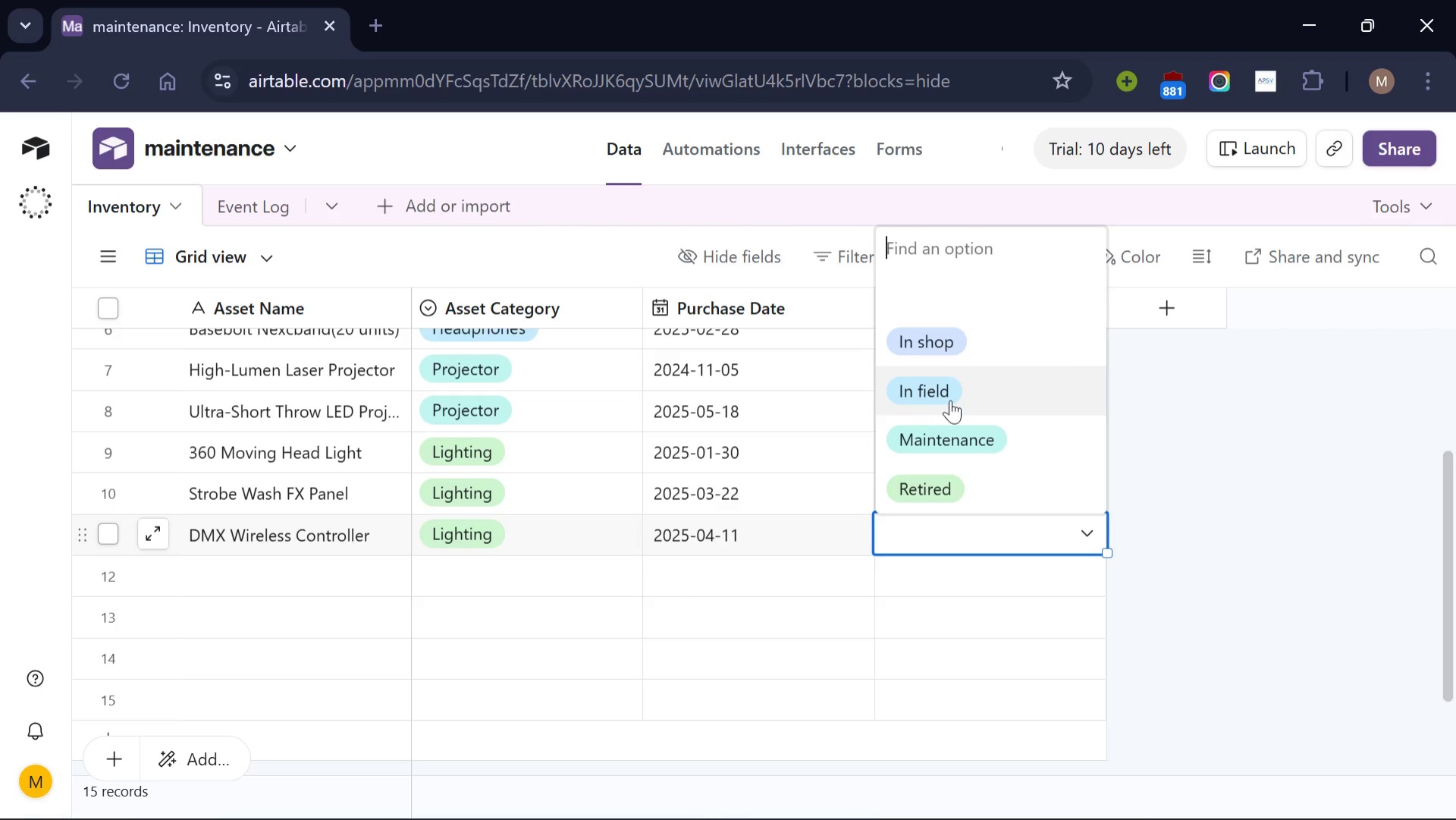 
left_click([950, 400])
 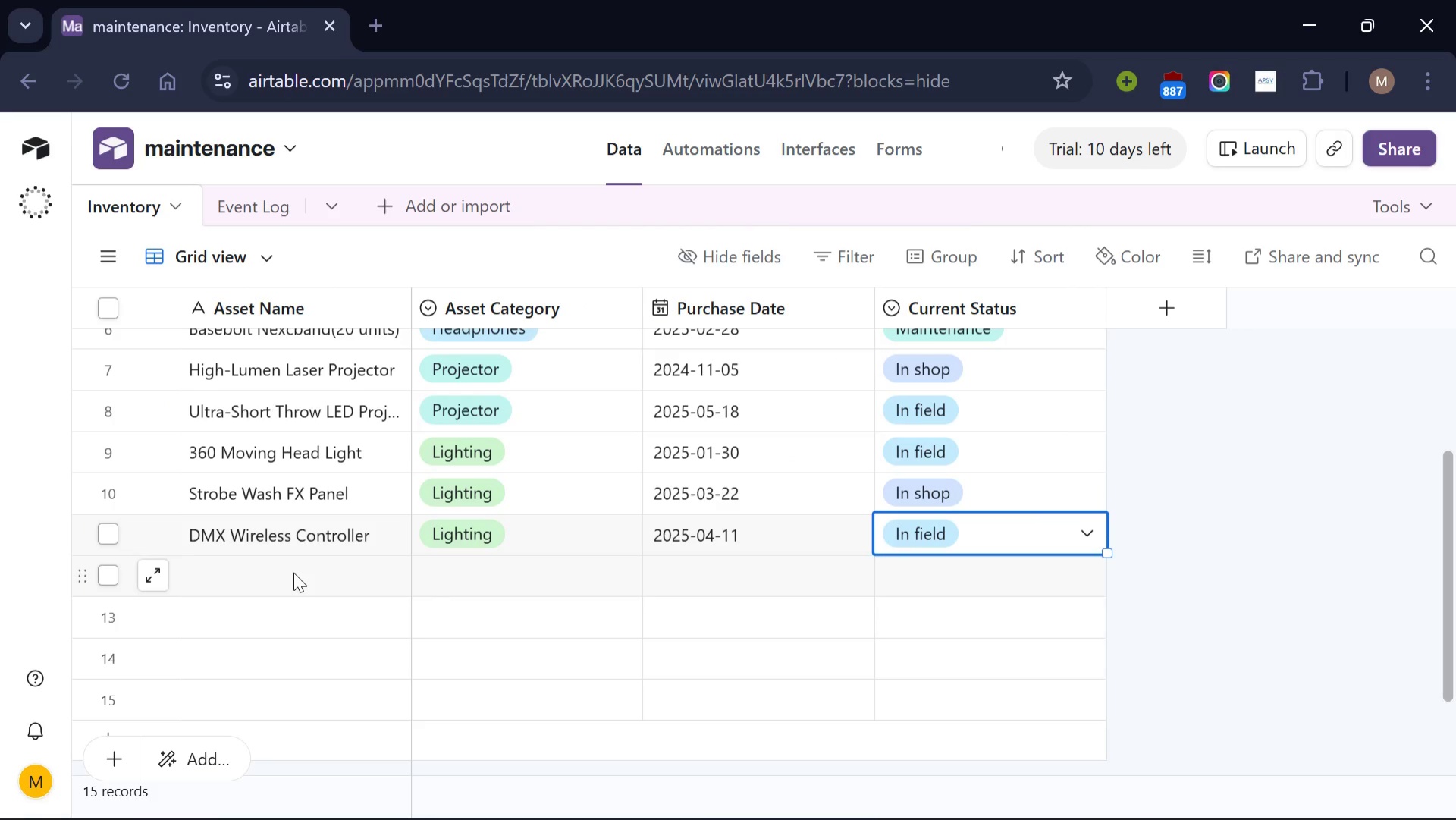 
left_click([294, 573])
 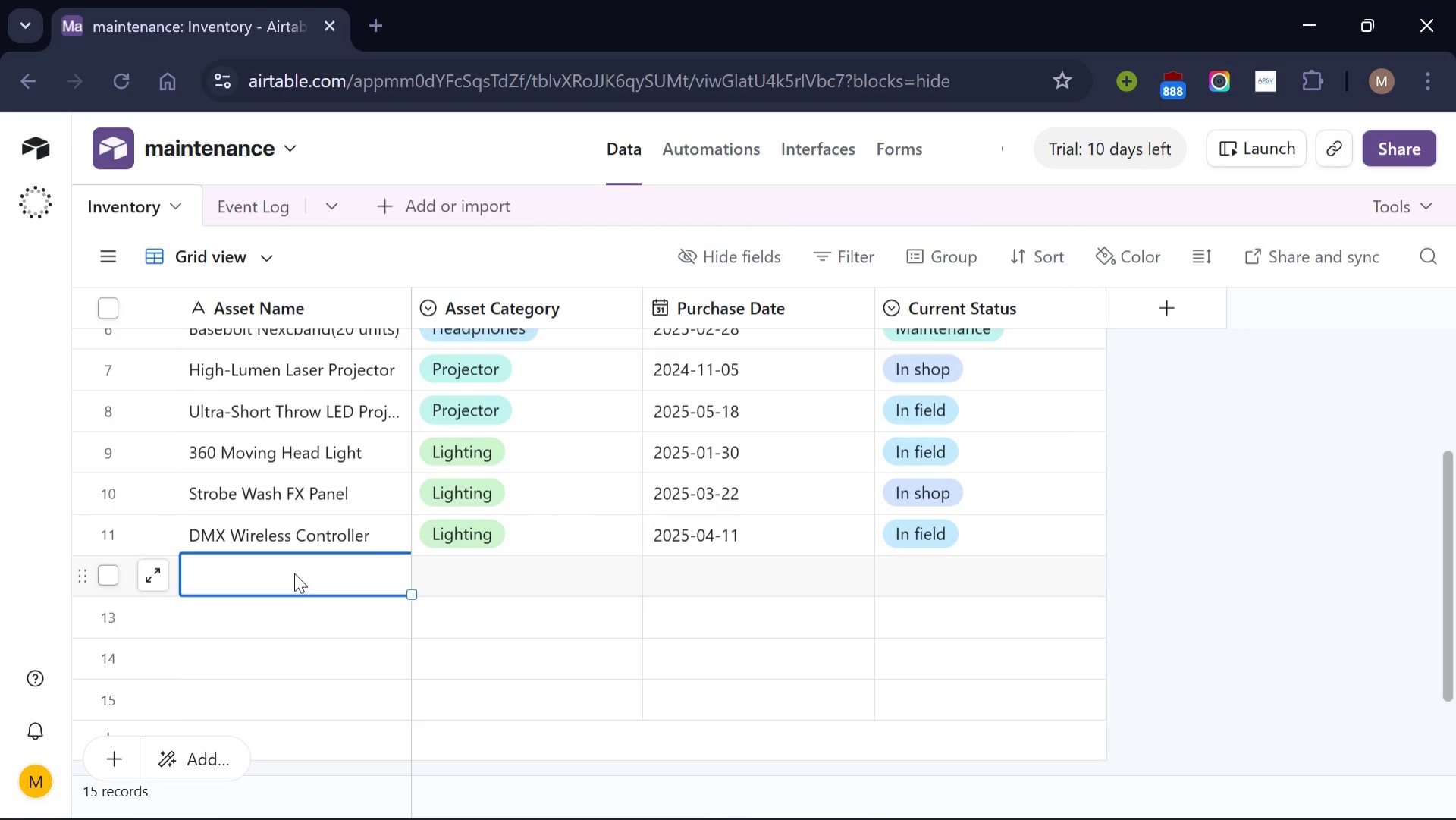 
wait(5.94)
 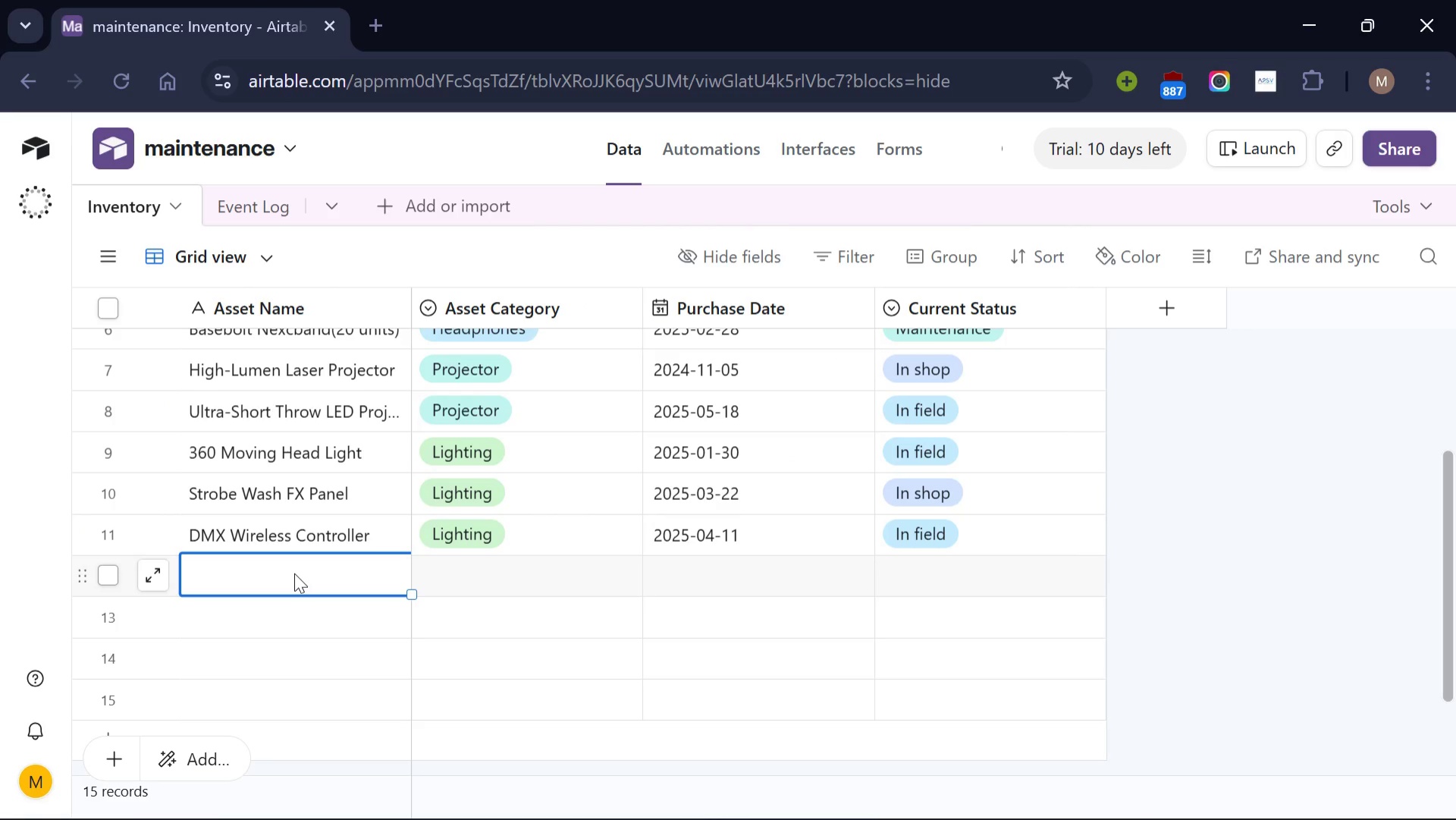 
type(Silent Disco TRansmitter Kit)
 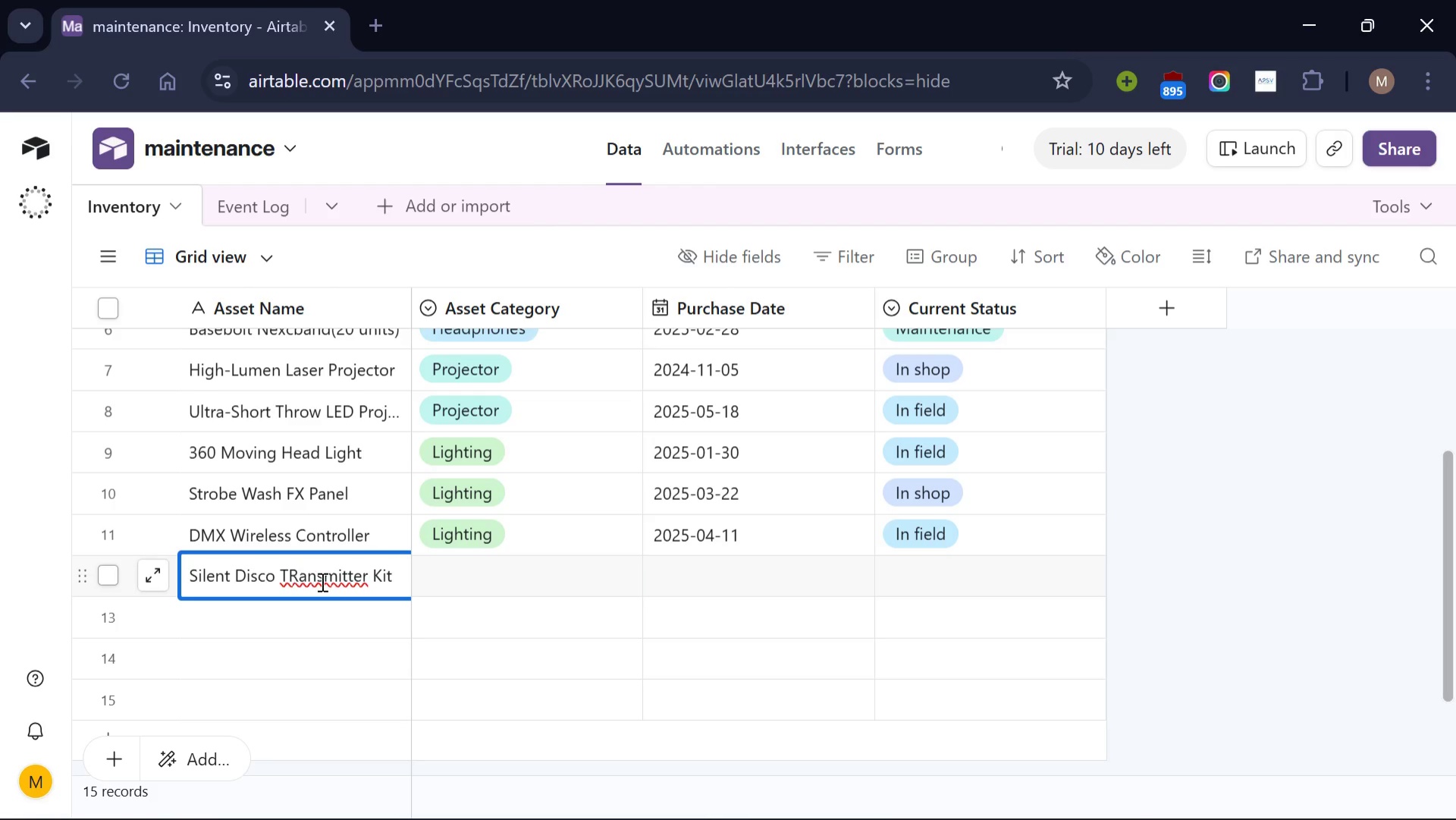 
left_click([300, 573])
 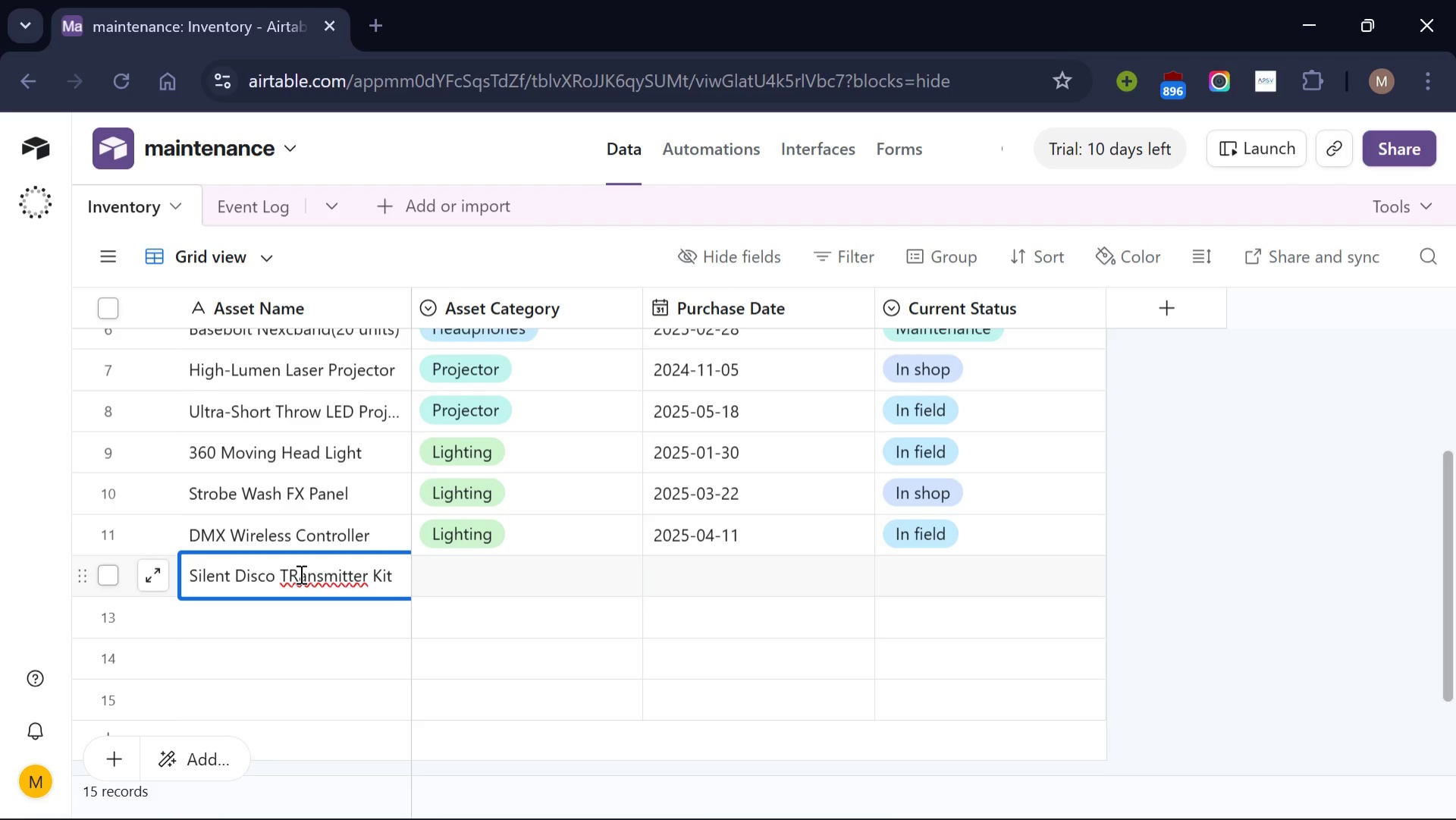 
key(Backspace)
 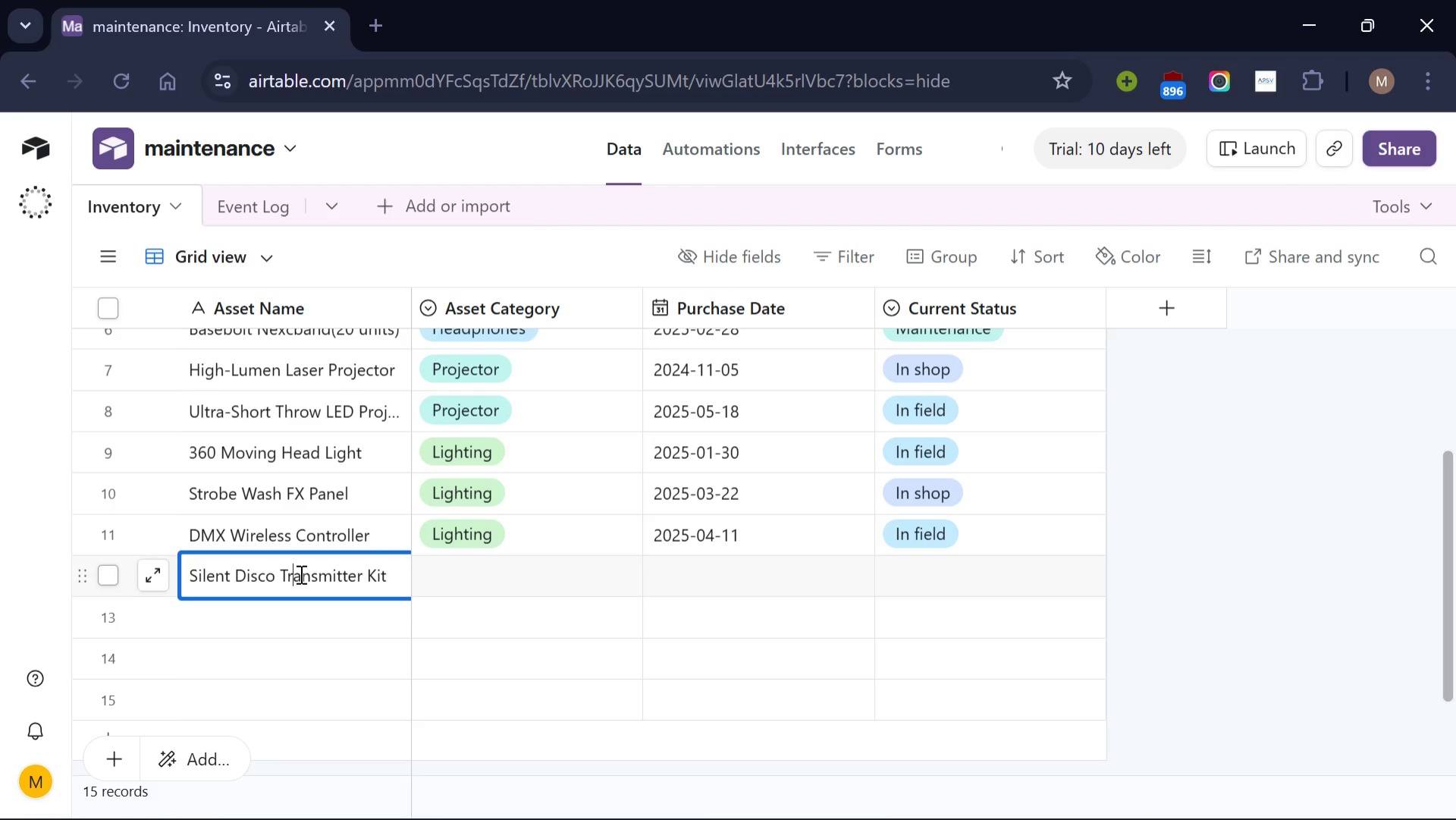 
key(R)
 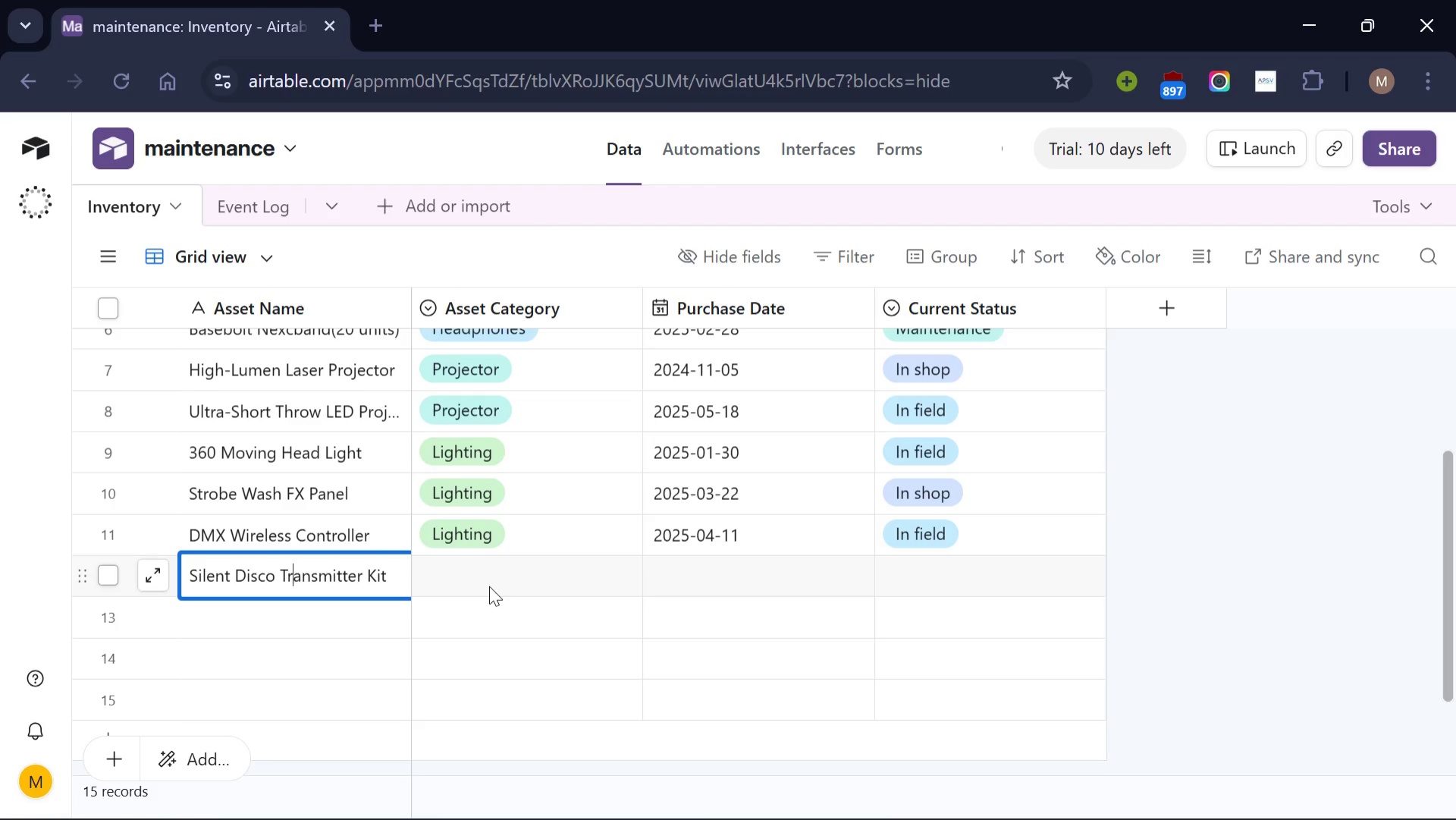 
left_click([489, 586])
 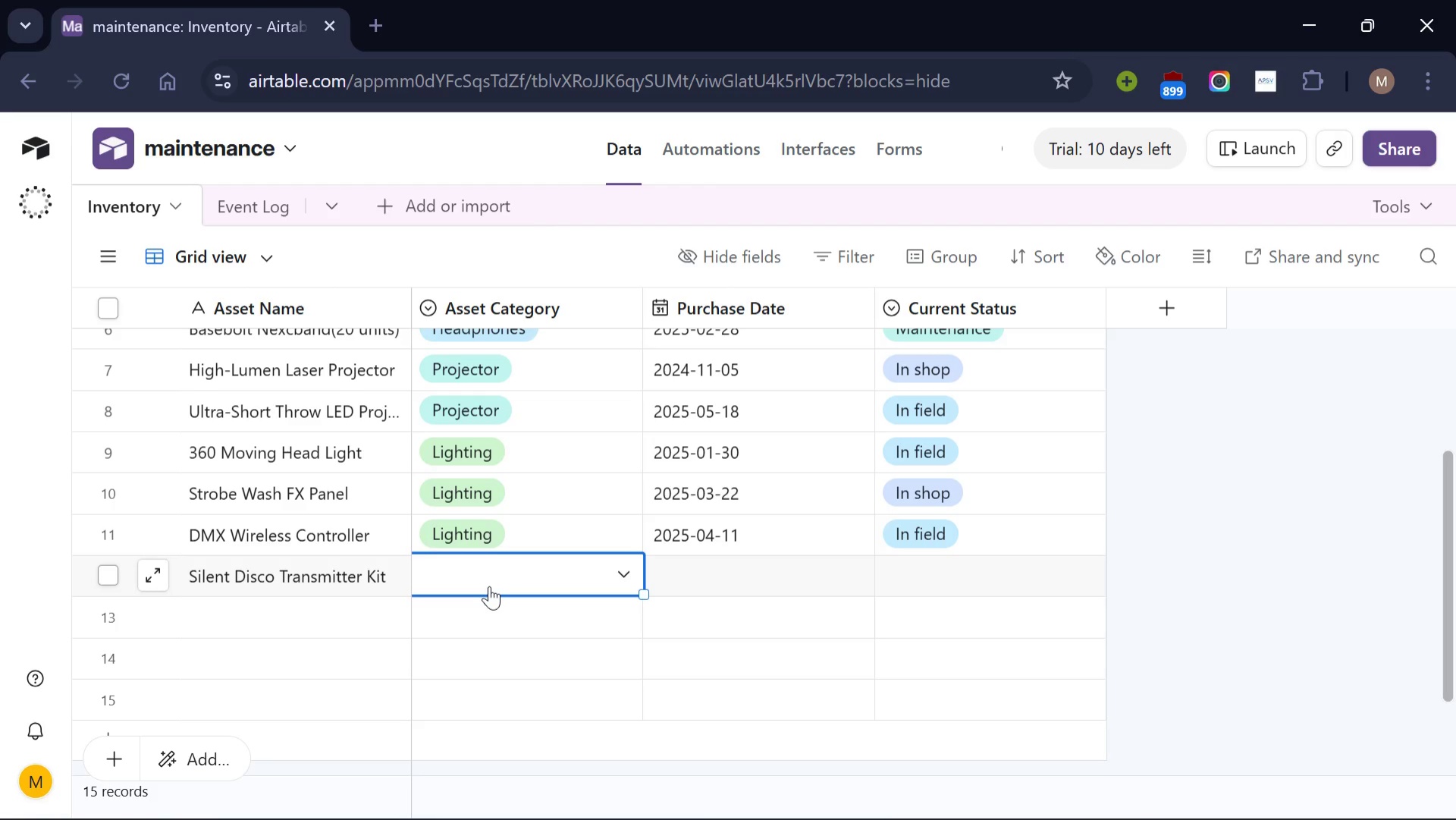 
left_click([489, 586])
 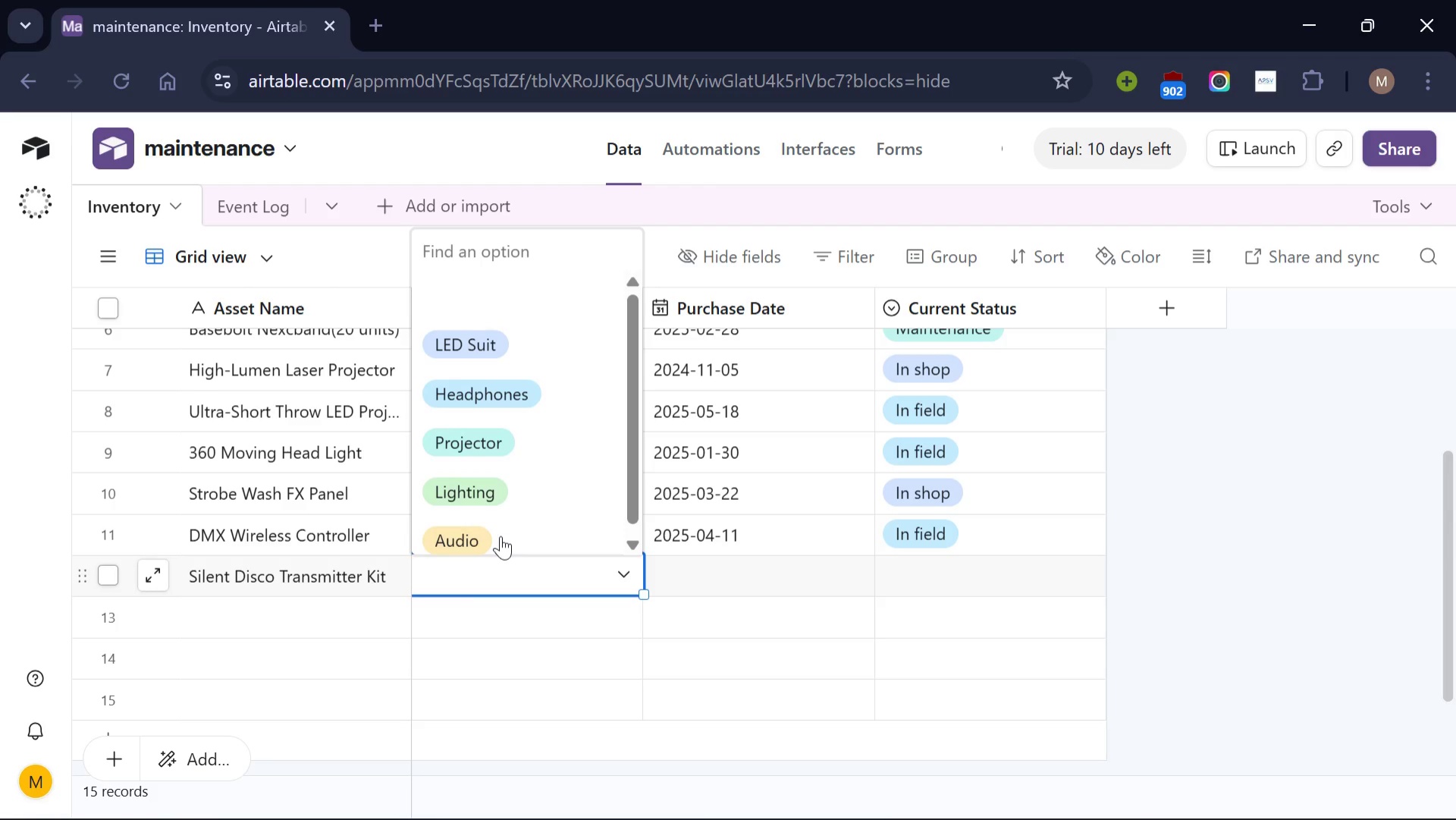 
left_click([500, 536])
 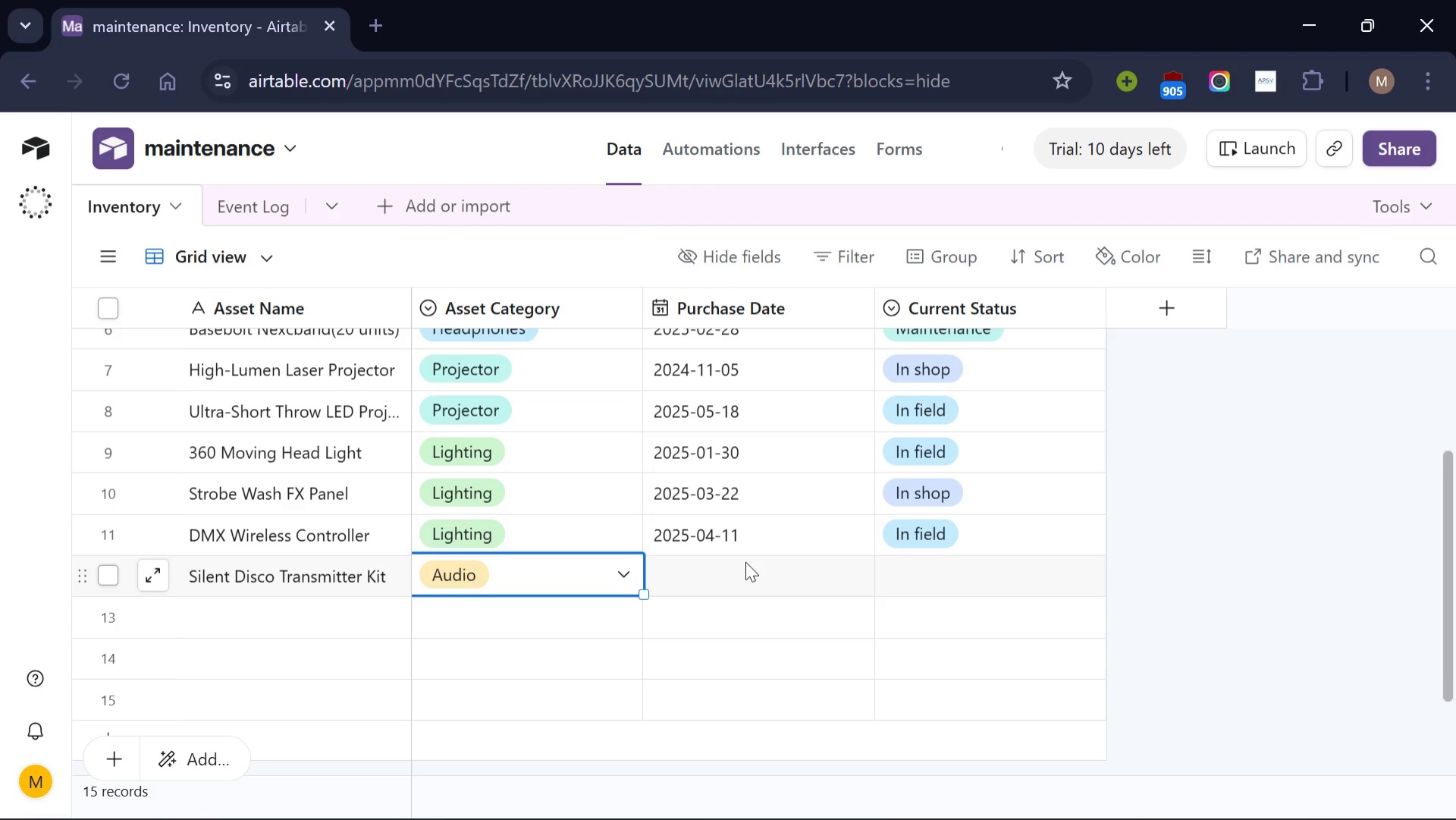 
left_click([745, 561])
 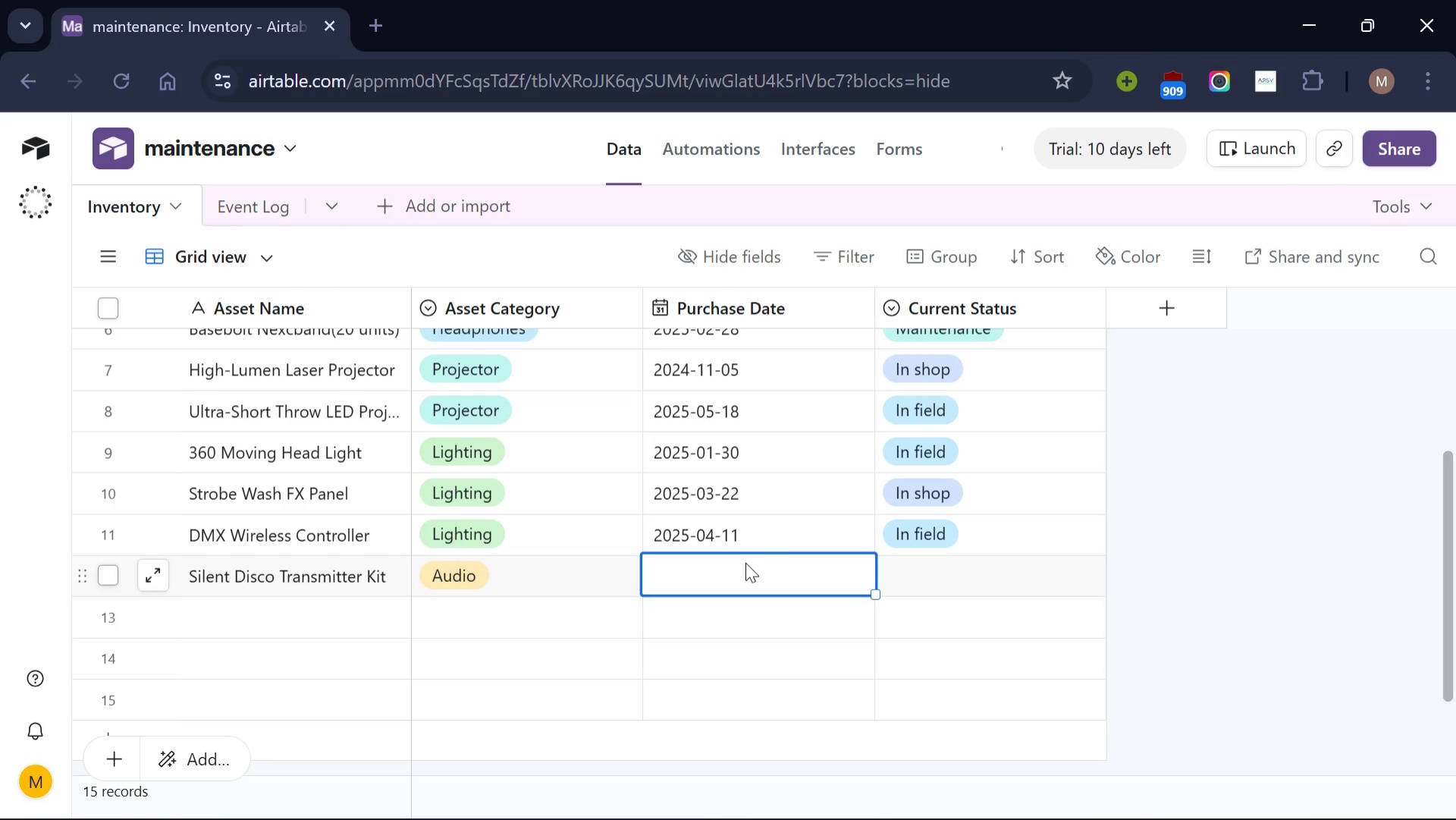 
wait(5.72)
 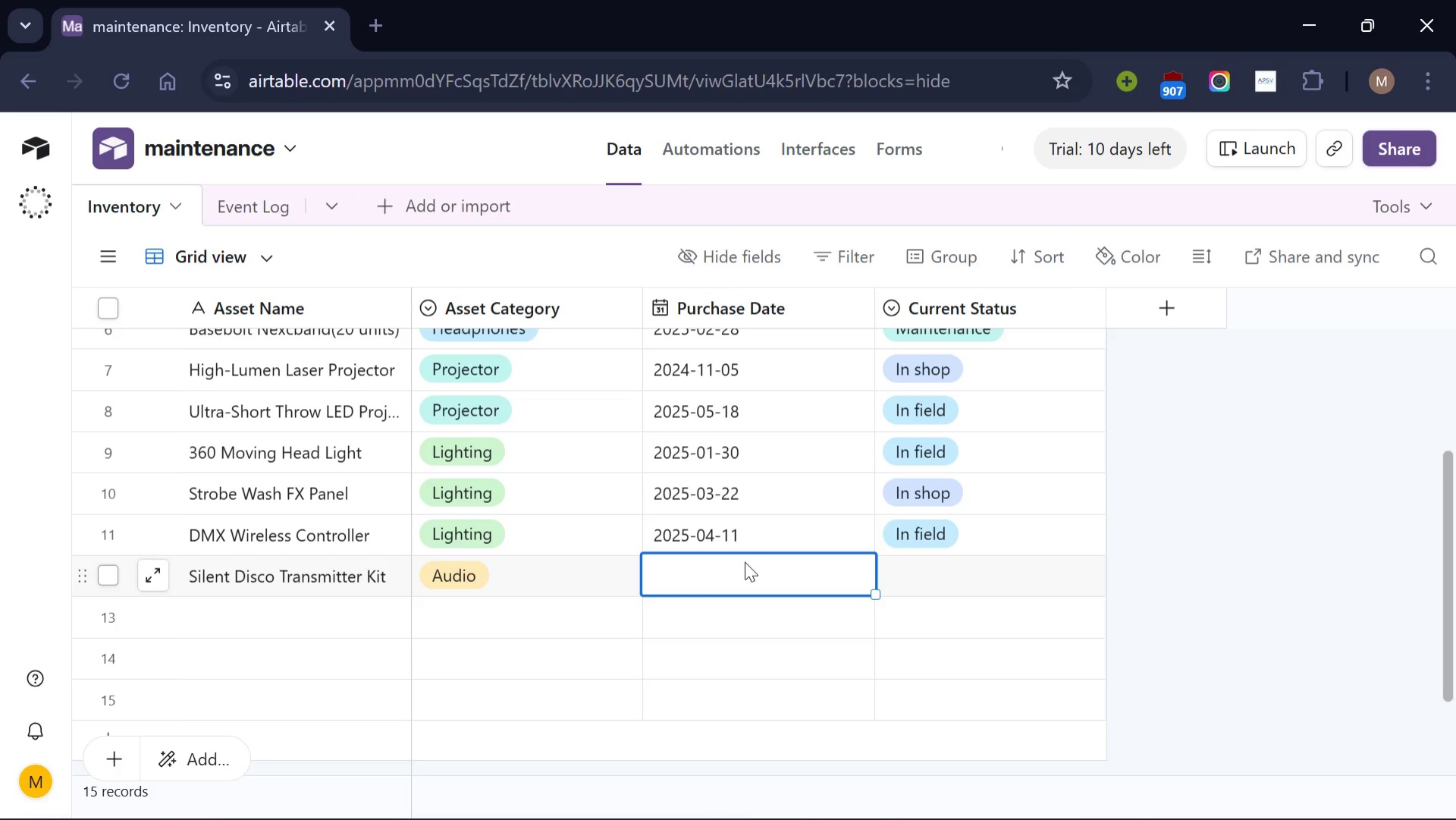 
type(2025-02-10)
 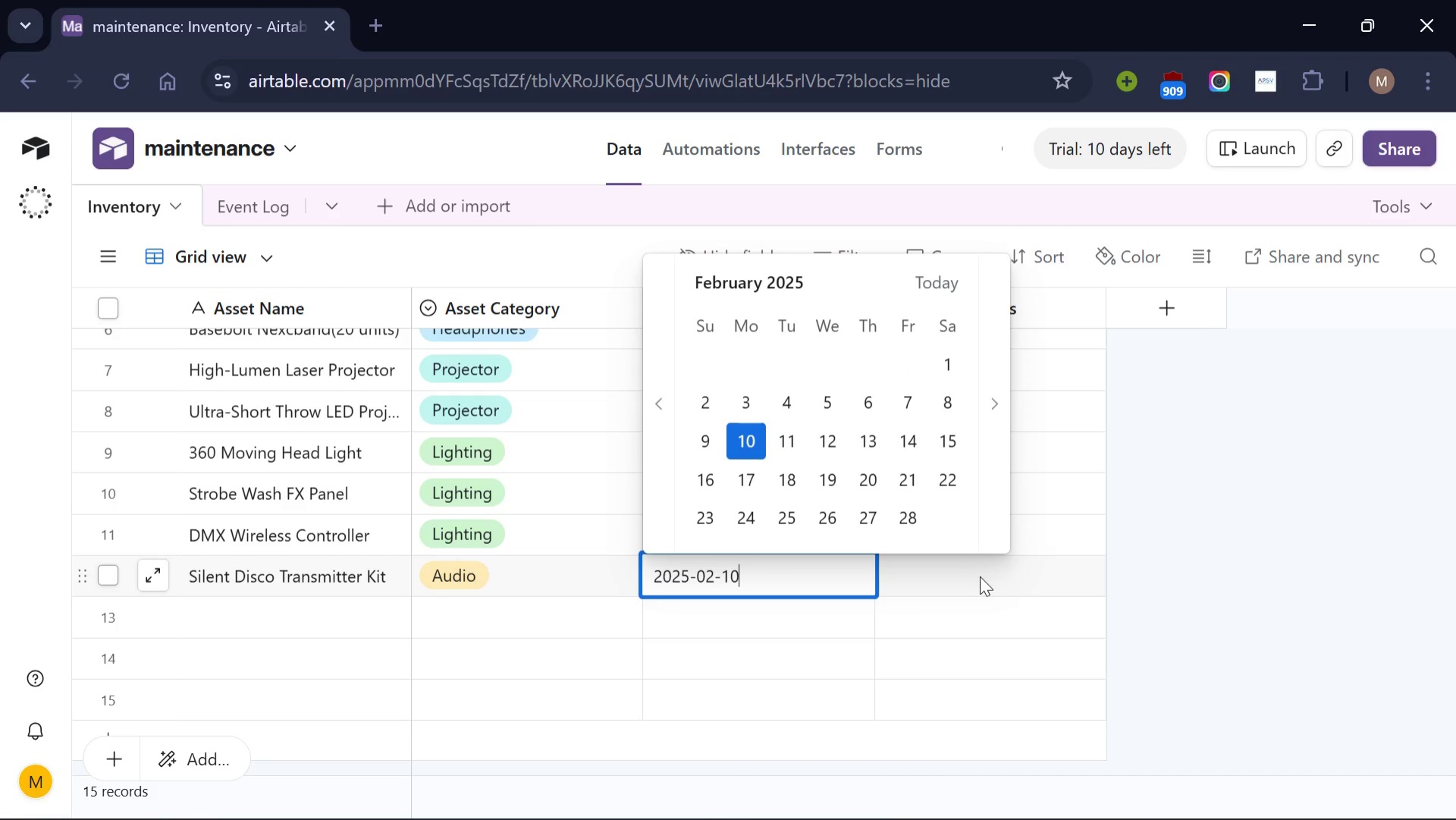 
left_click([981, 574])
 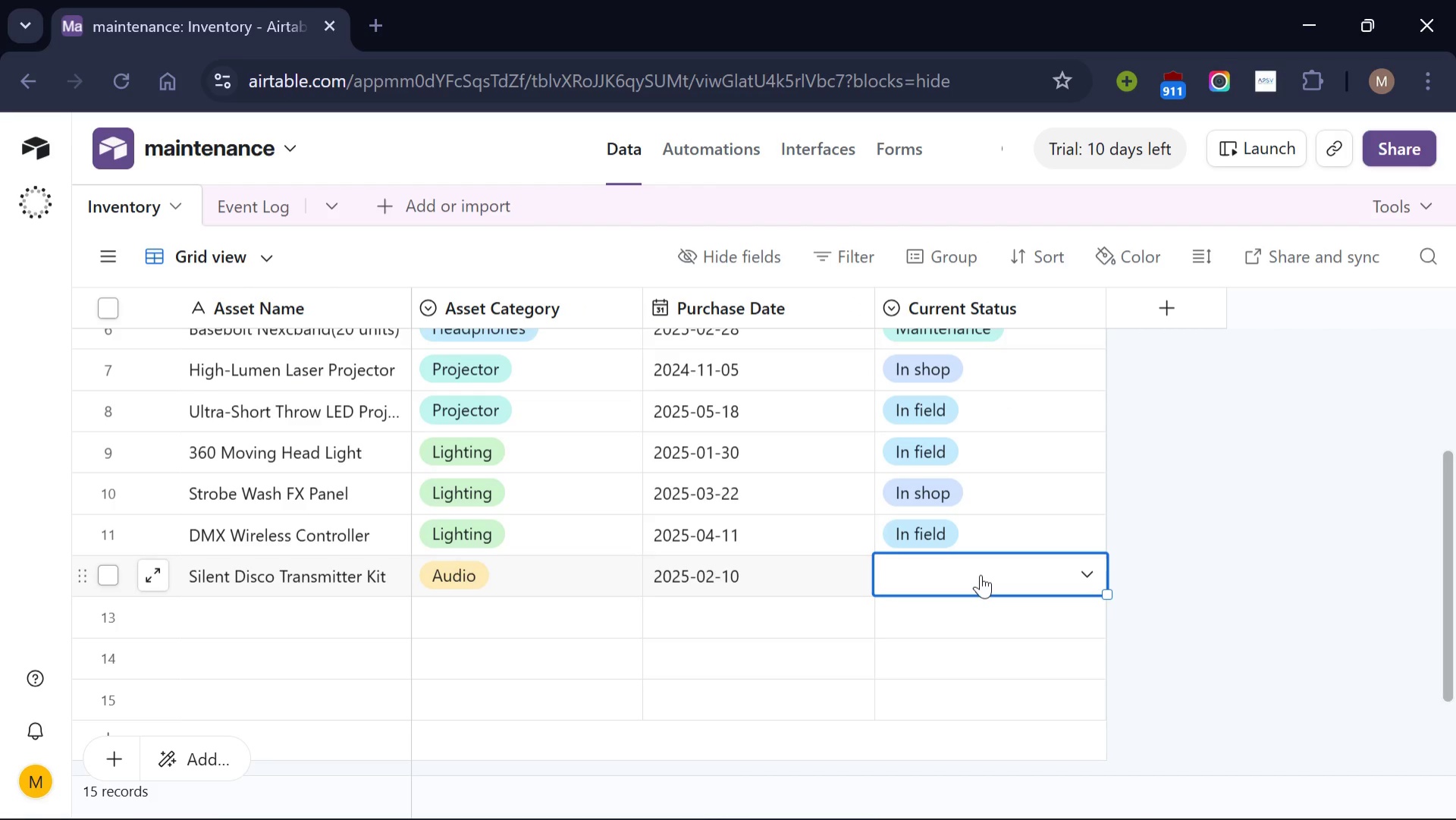 
left_click([981, 574])
 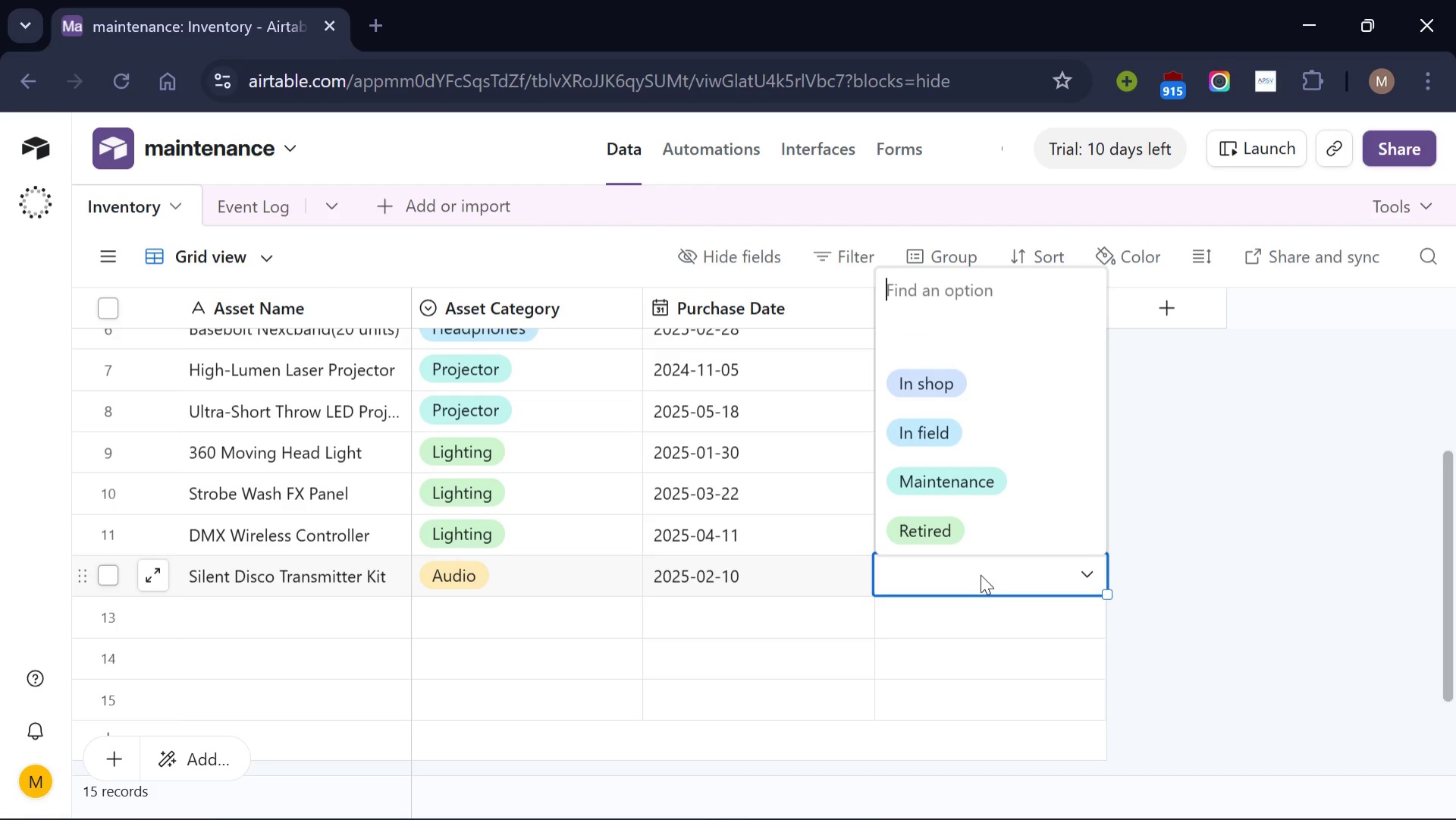 
left_click([981, 574])
 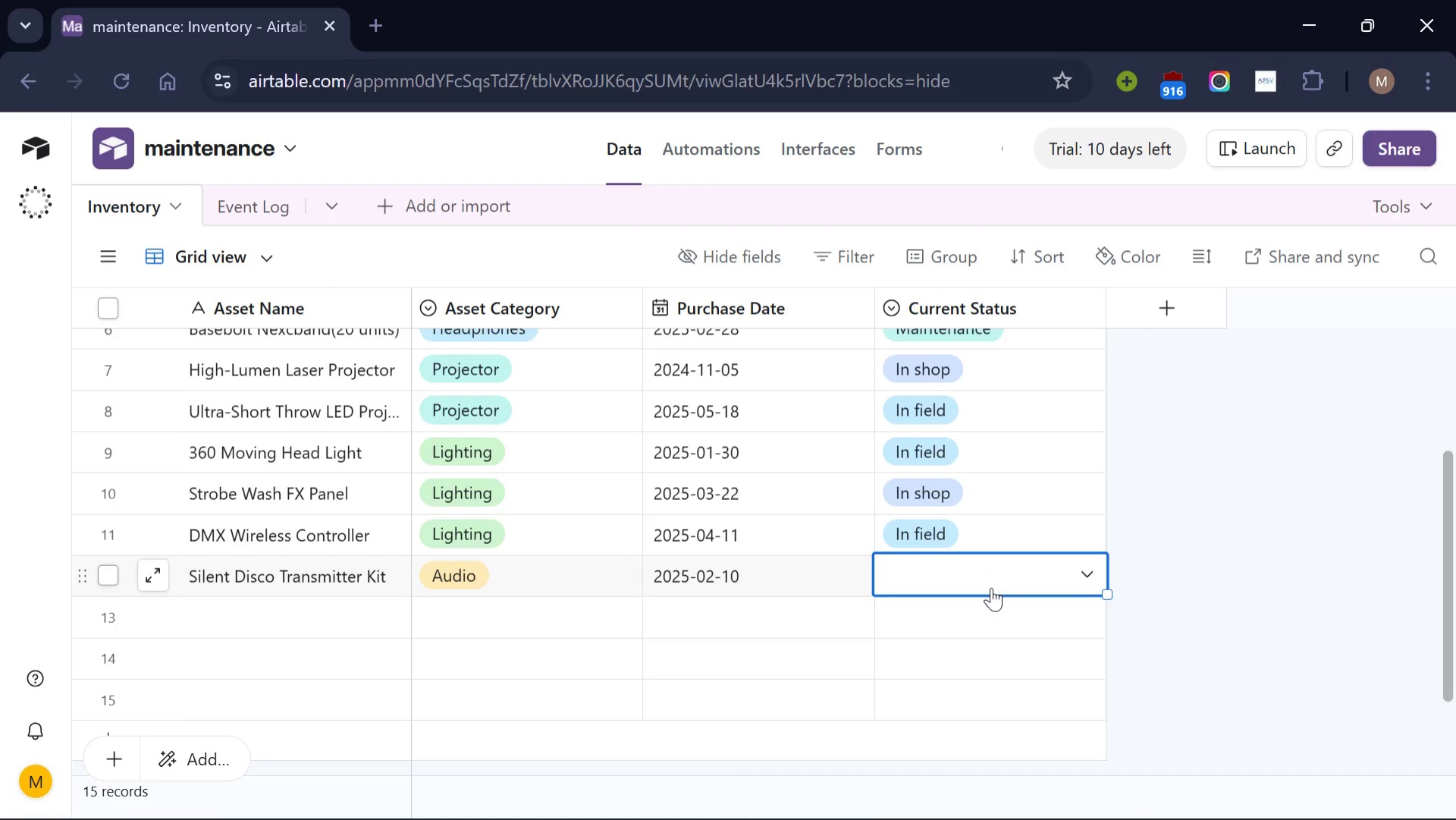 
left_click([991, 587])
 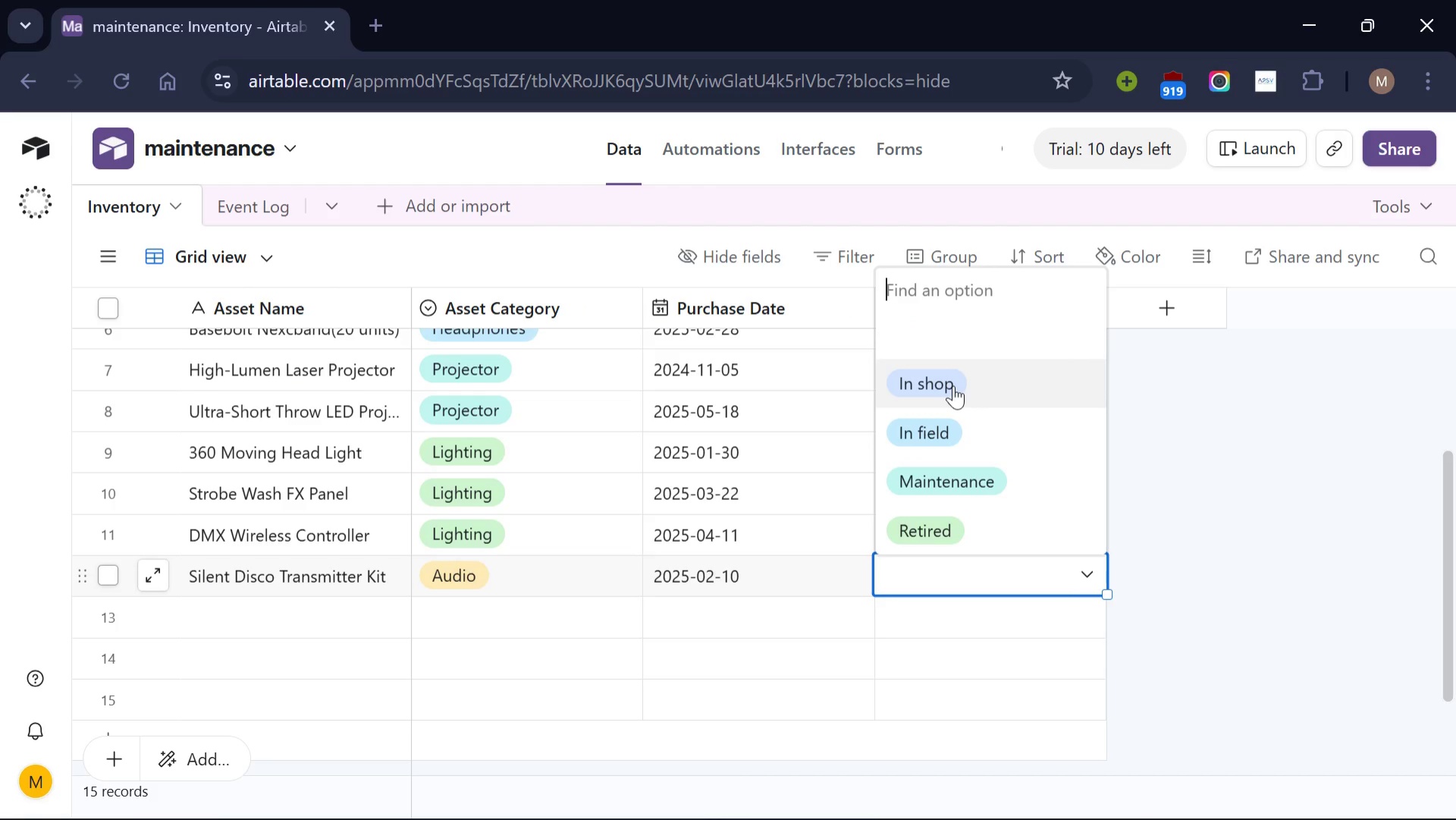 
left_click([953, 385])
 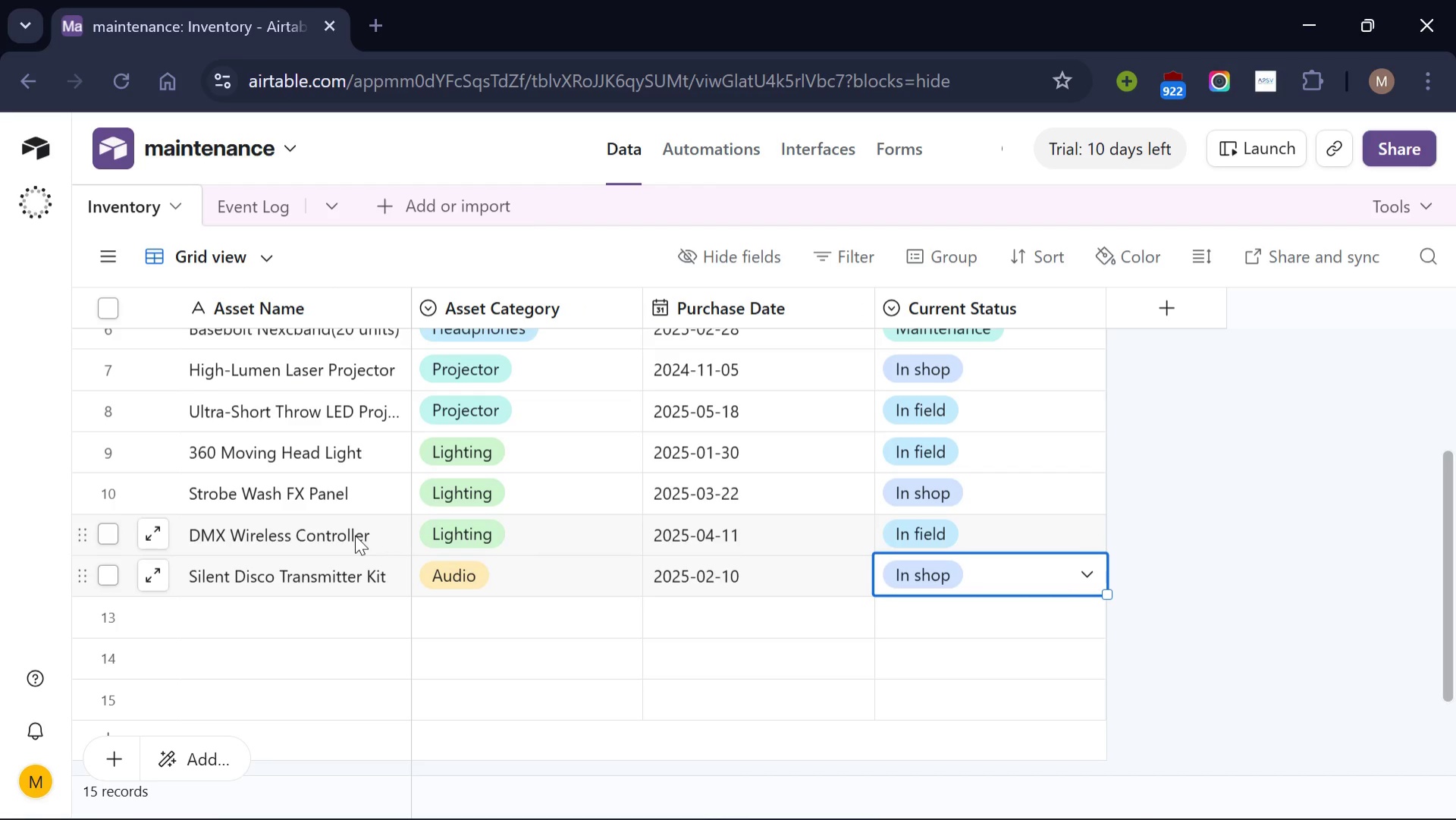 
scroll: coordinate [355, 535], scroll_direction: up, amount: 3.0
 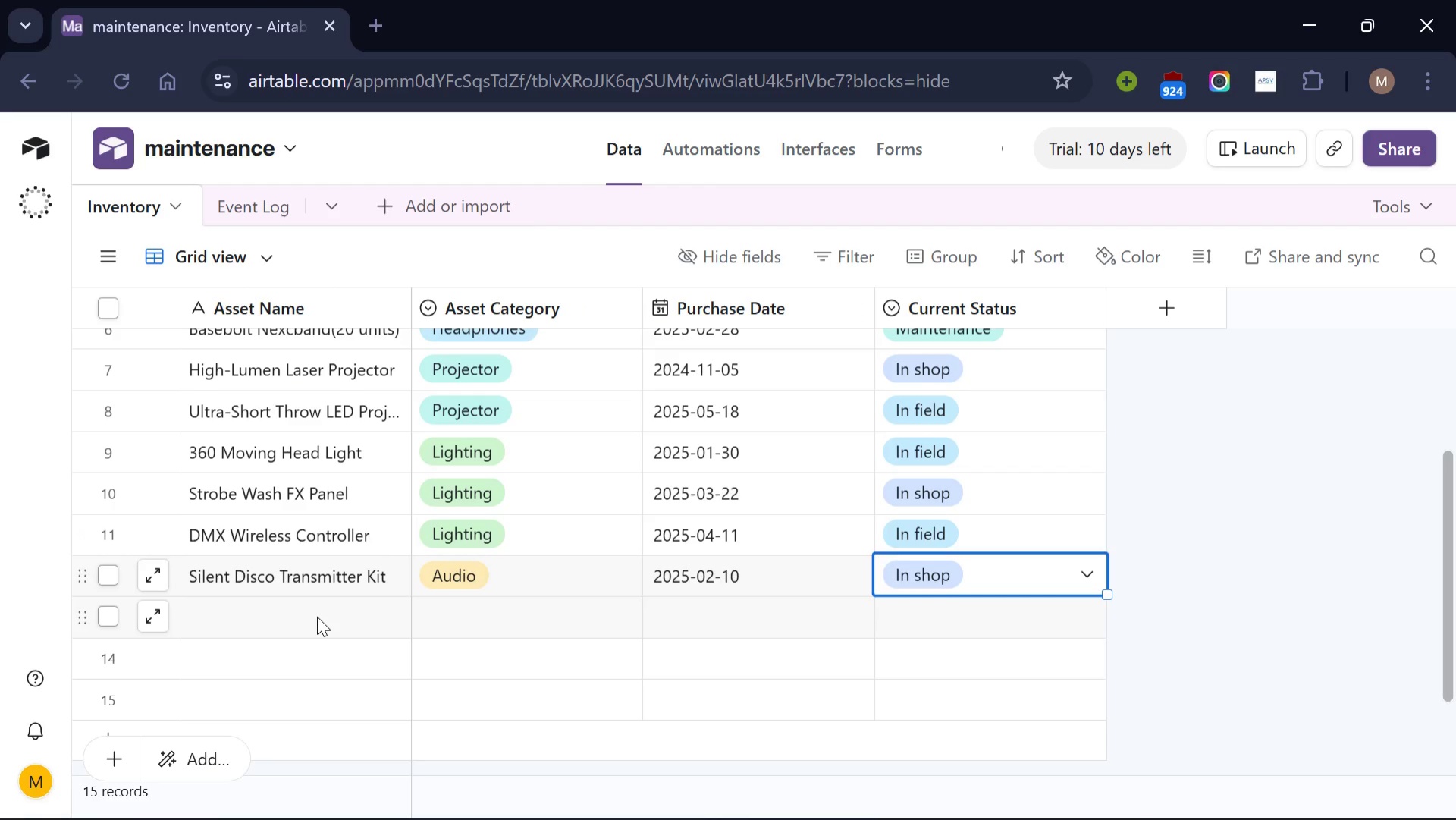 
left_click([317, 616])
 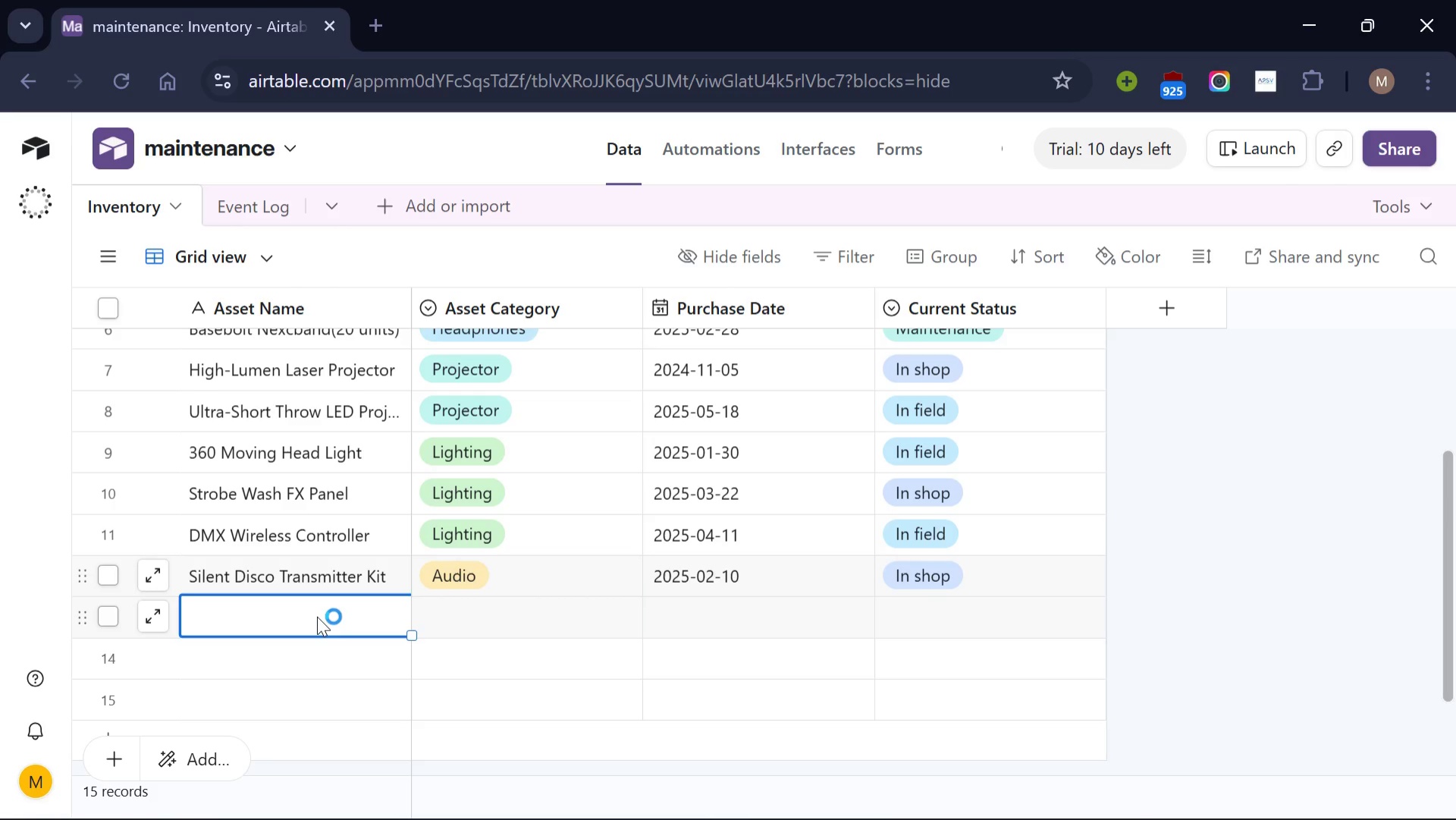 
wait(5.33)
 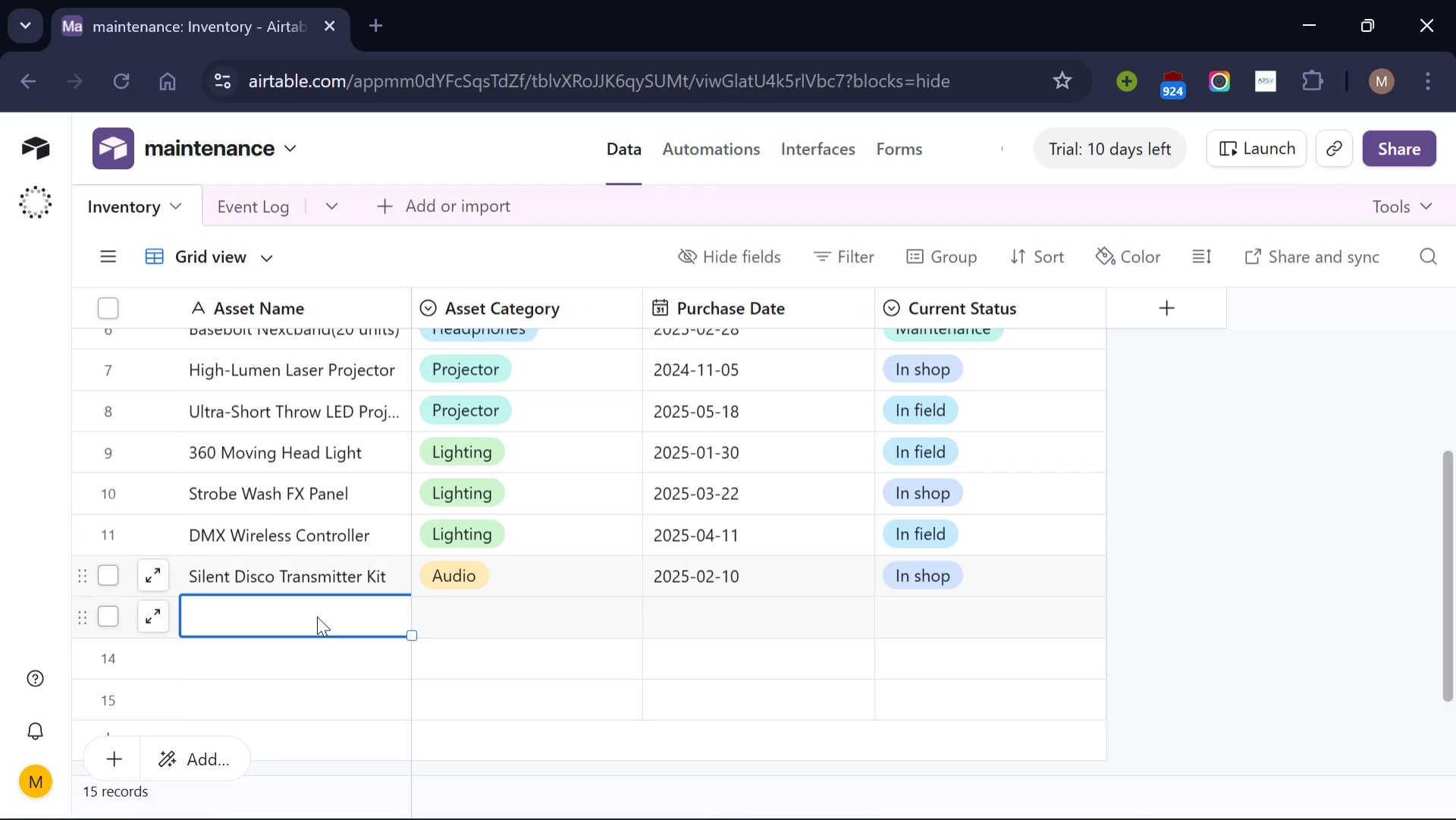 
type(Wireless Mic se)
key(Backspace)
key(Backspace)
key(Backspace)
type(Set (4ch))
 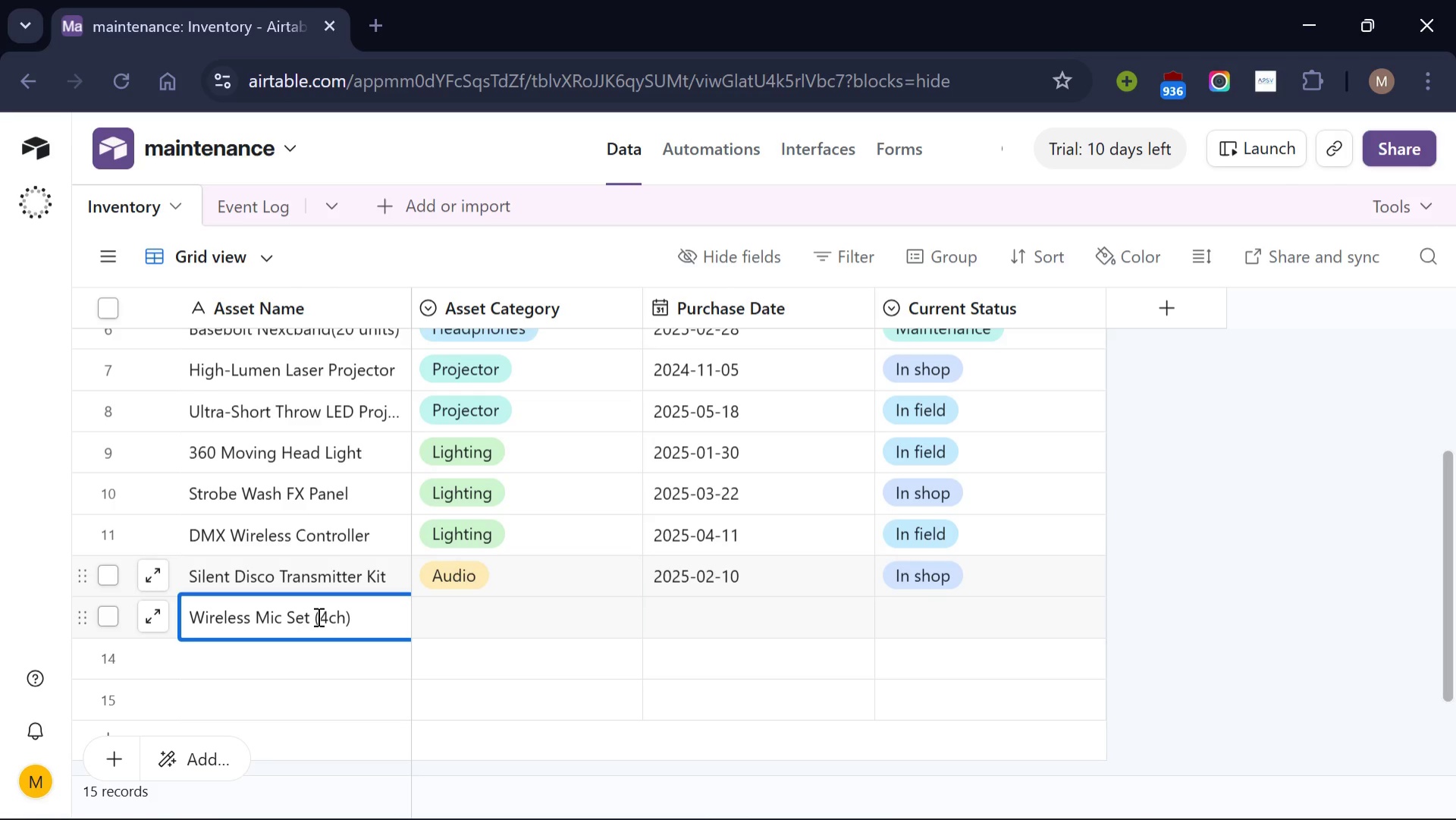 
left_click([502, 622])
 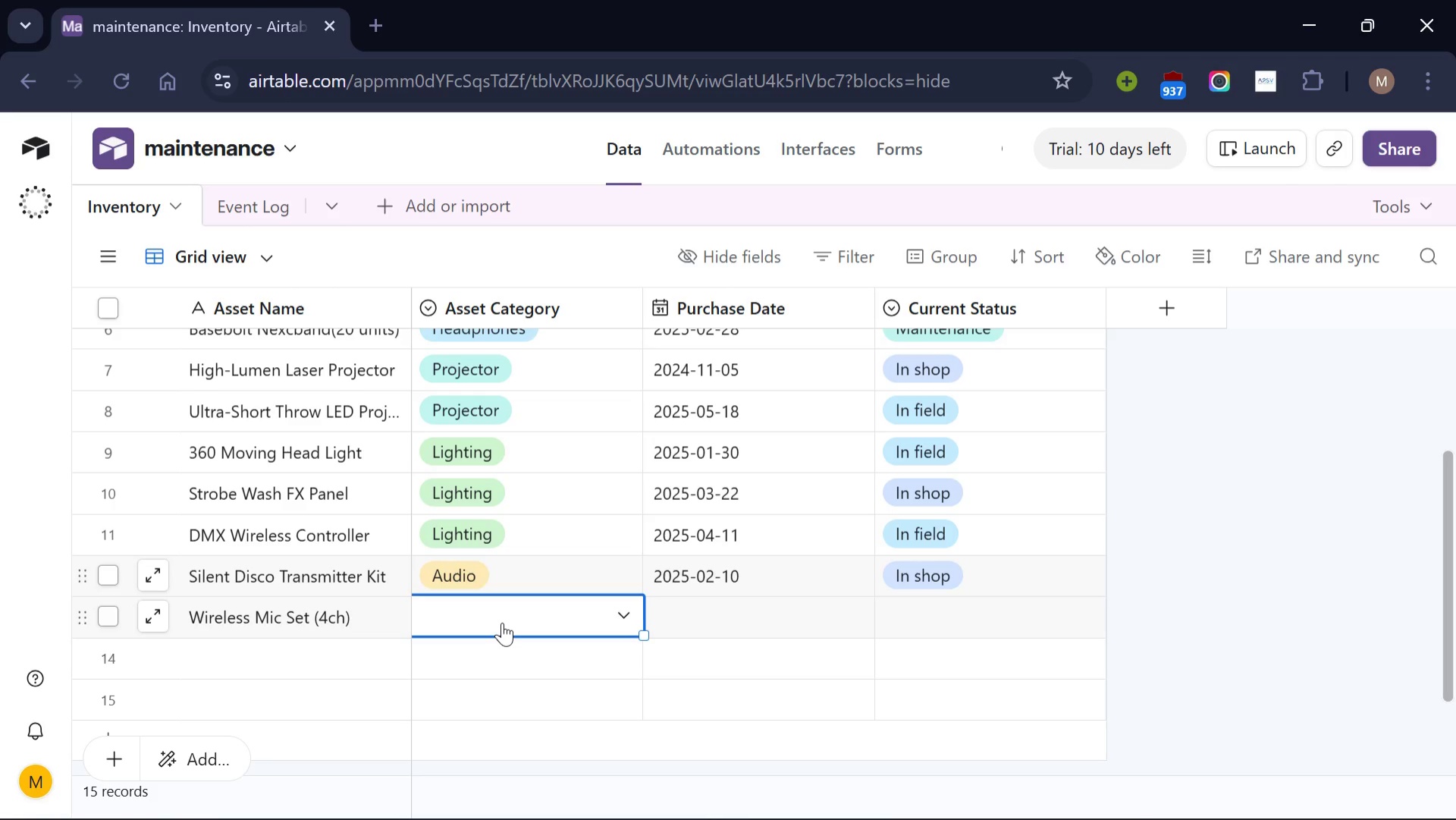 
left_click([502, 622])
 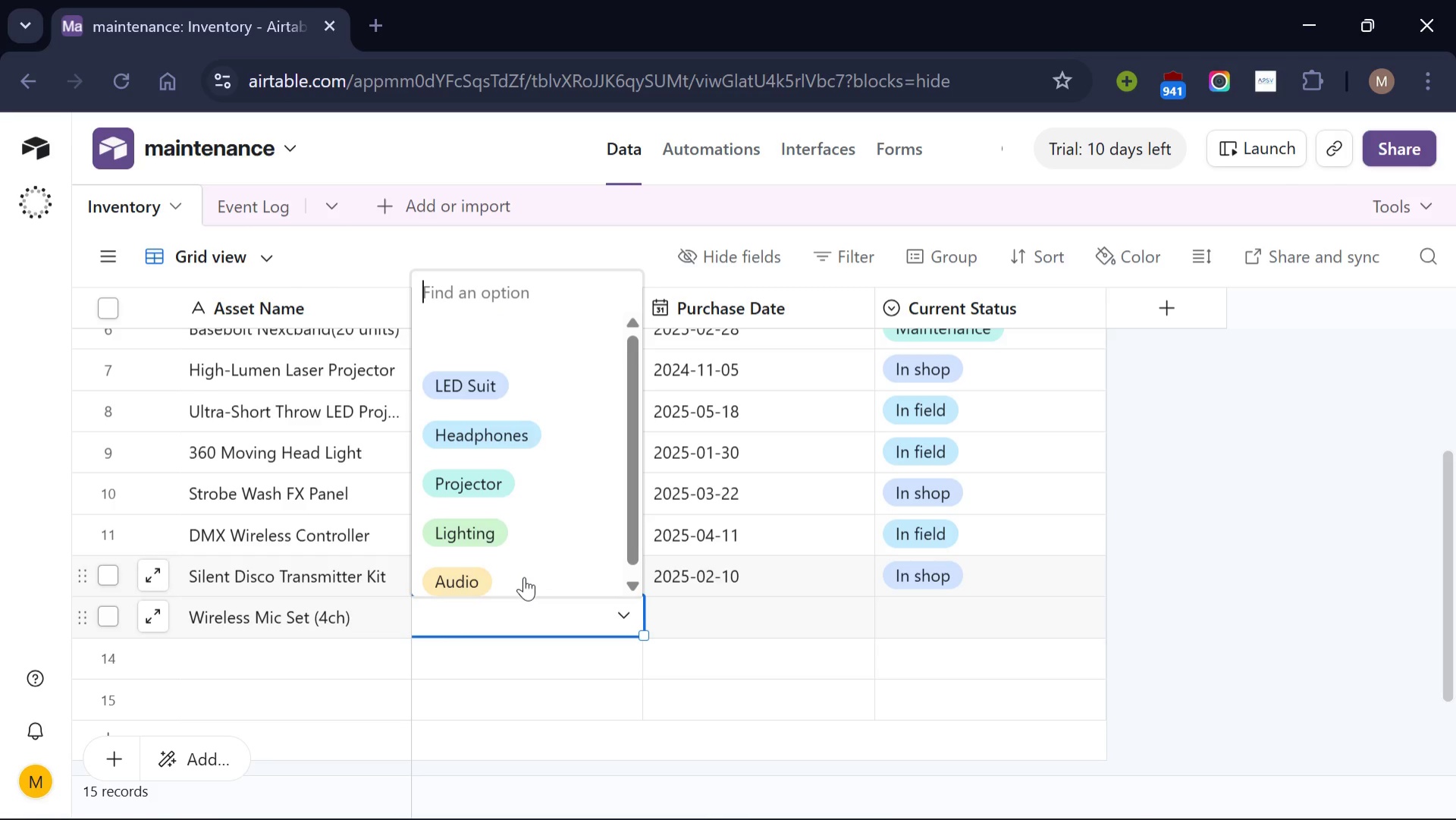 
left_click([524, 577])
 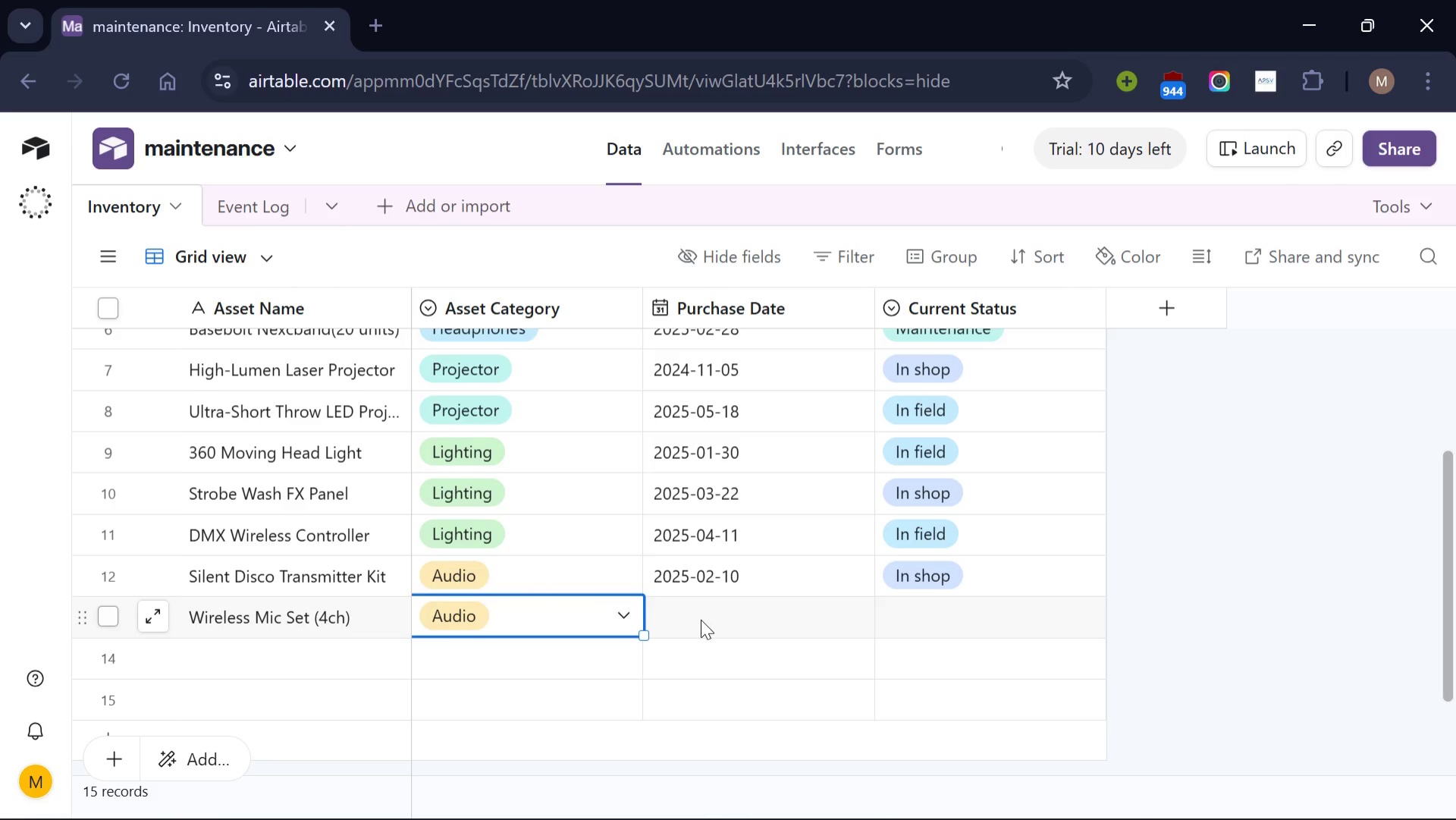 
left_click([701, 619])
 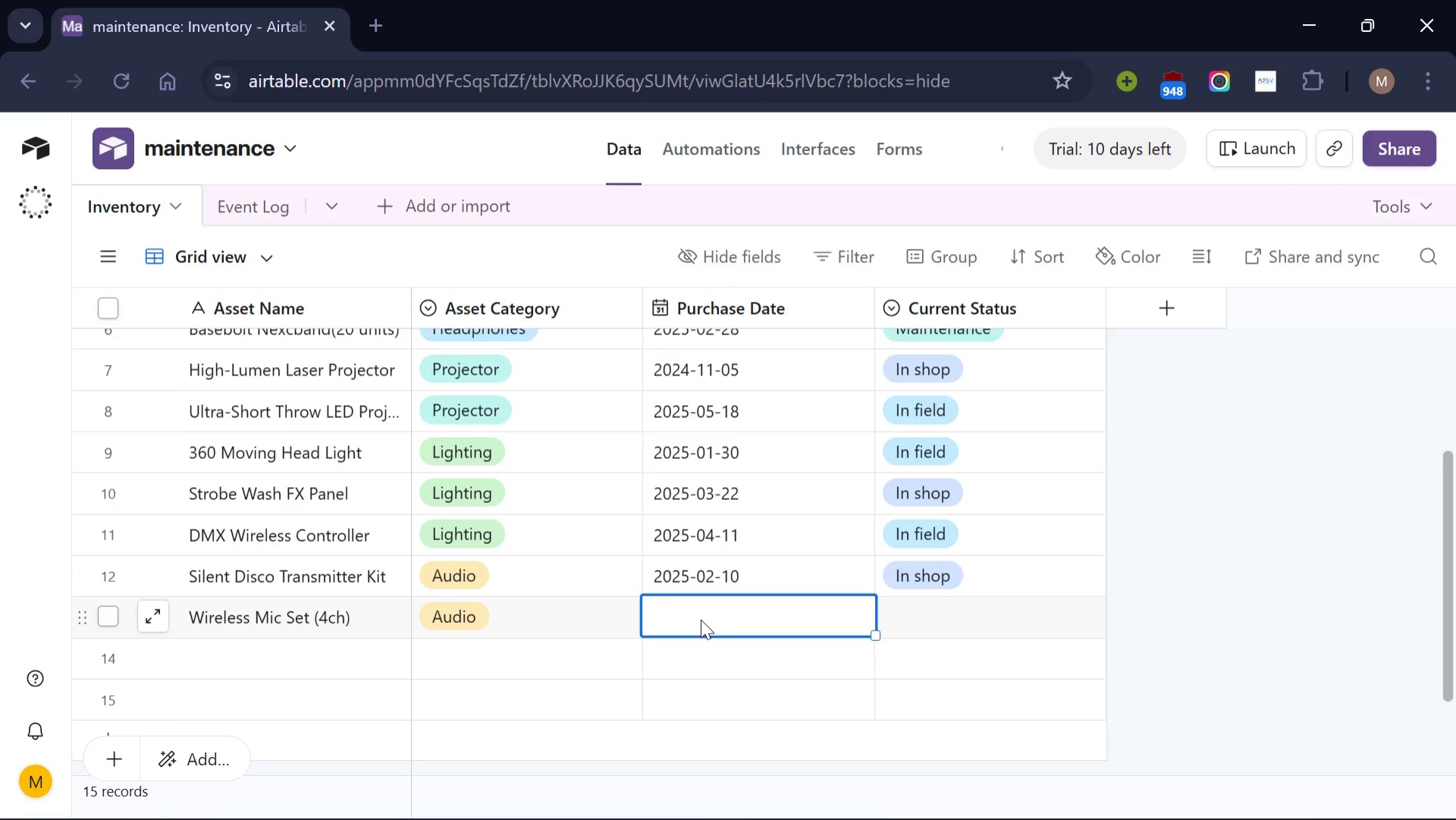 
type(2025-06-01)
 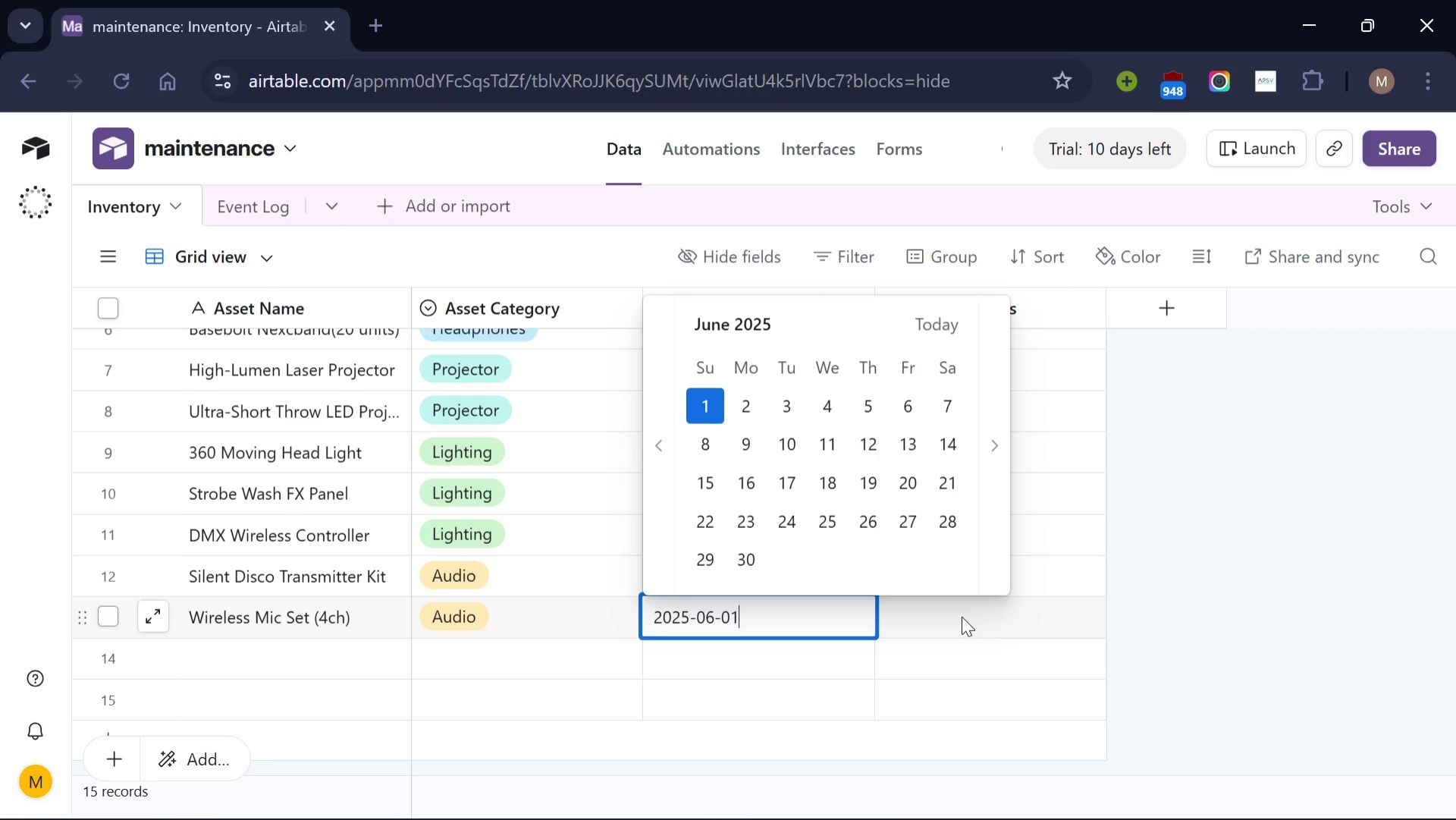 
left_click([962, 616])
 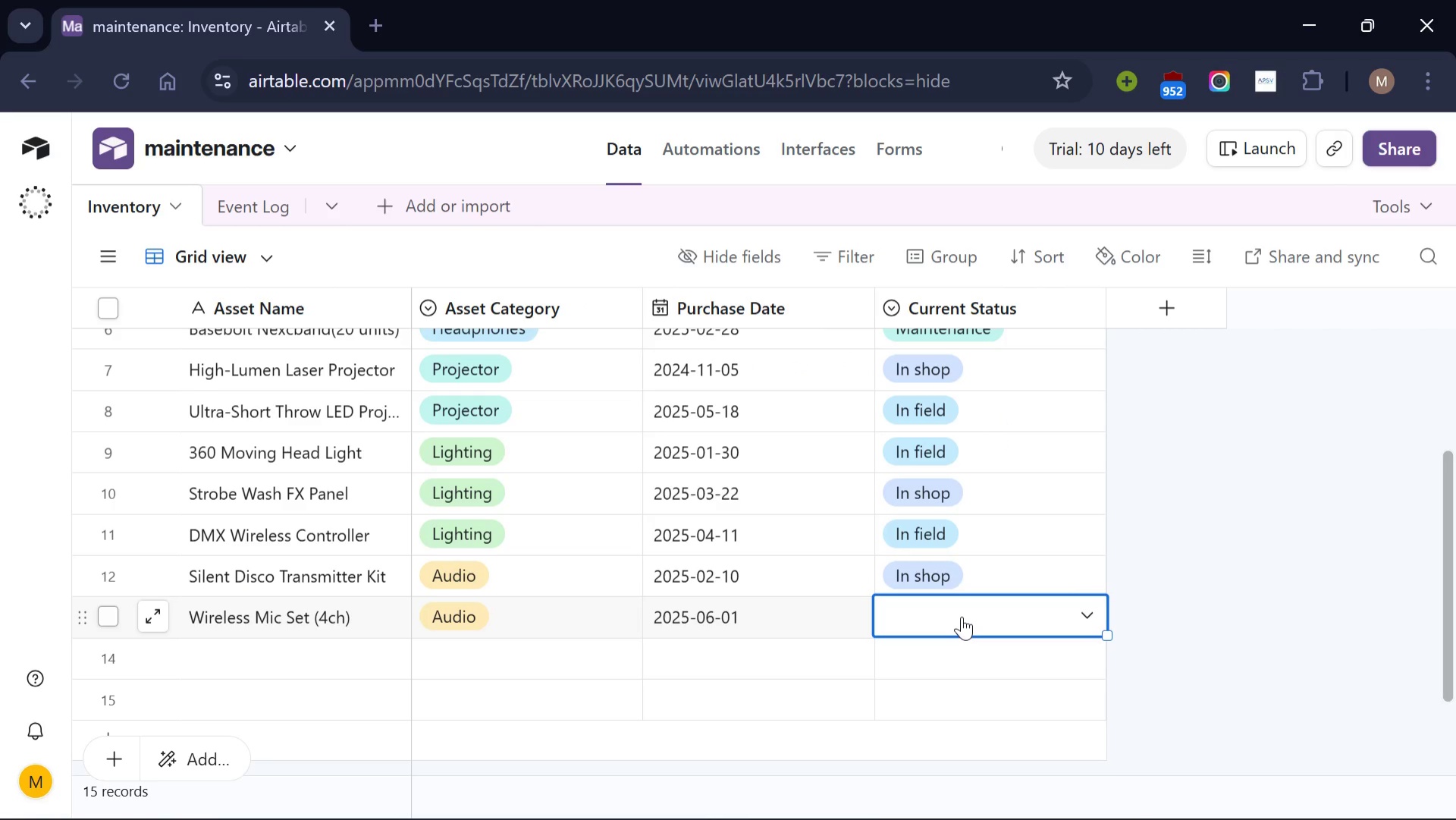 
wait(7.03)
 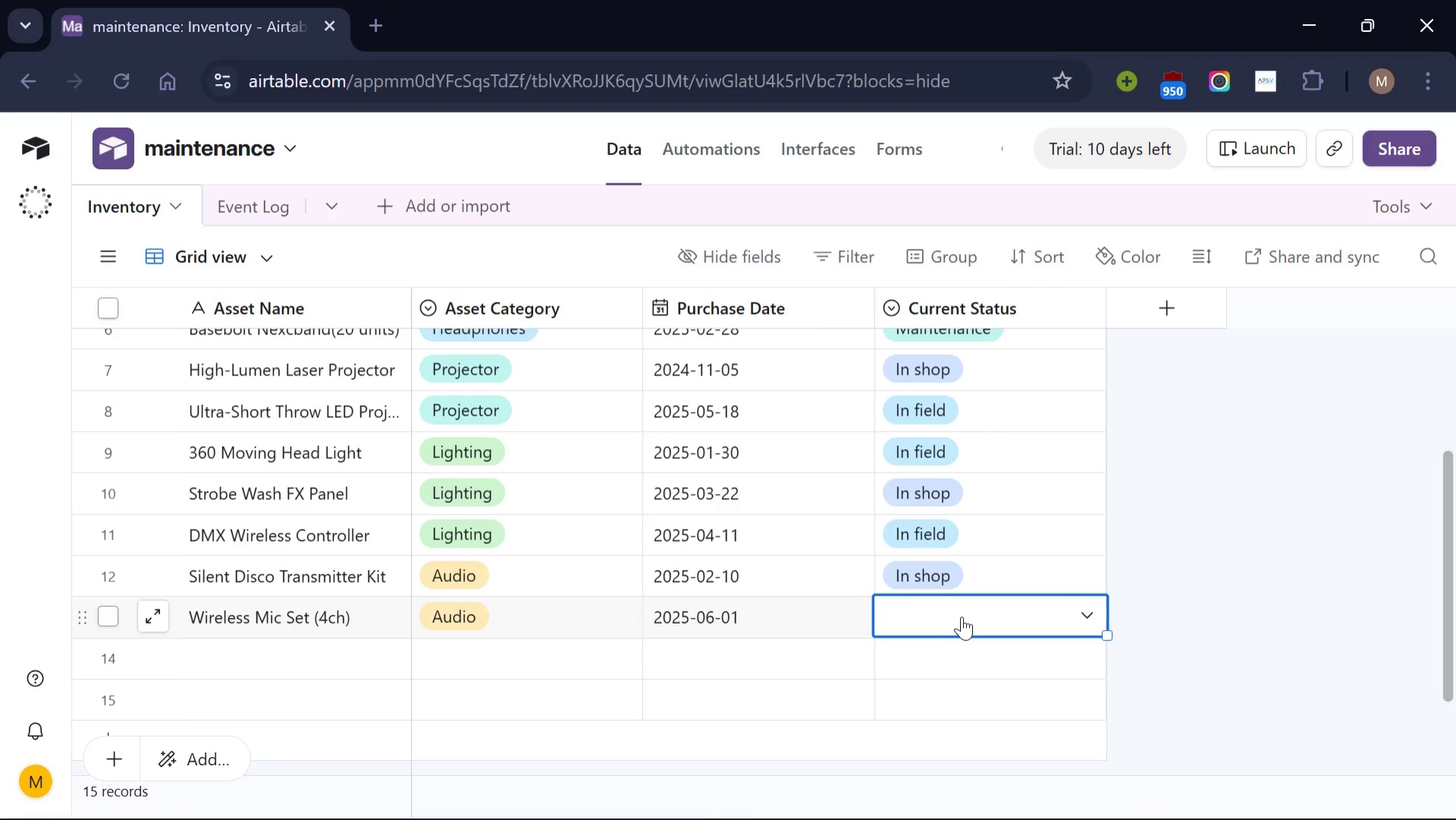 
left_click([962, 616])
 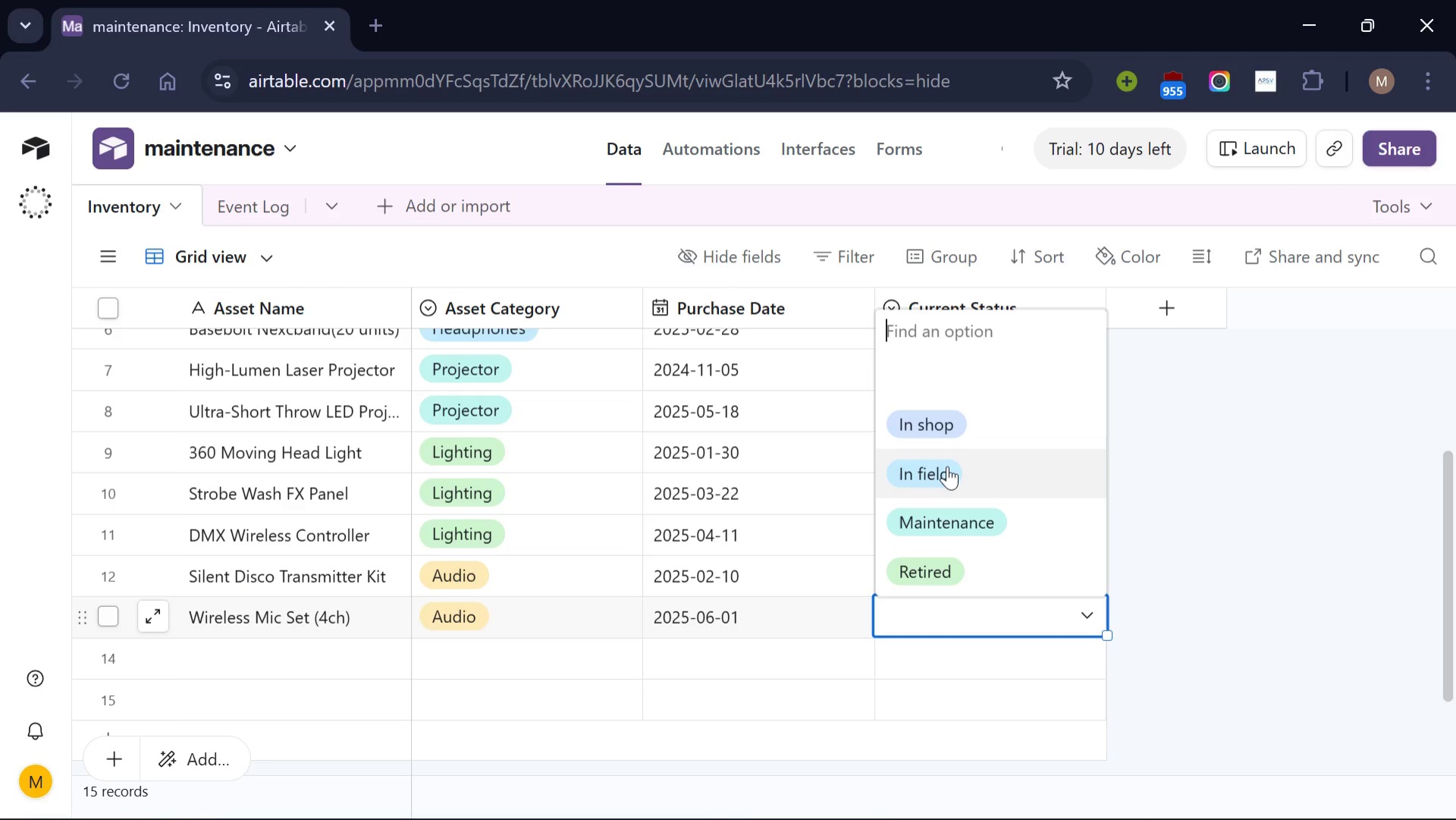 
left_click([947, 466])
 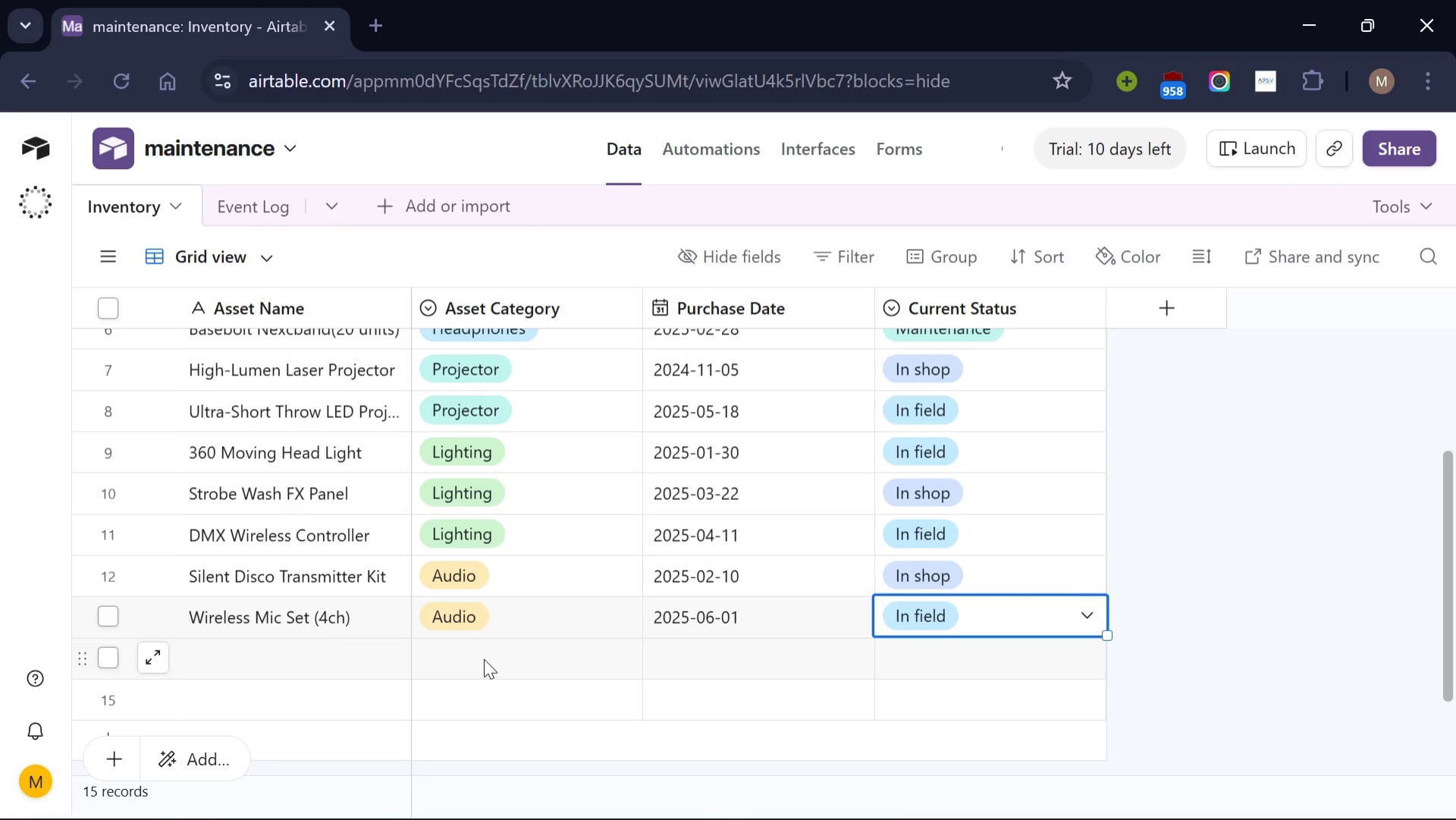 
scroll: coordinate [484, 658], scroll_direction: up, amount: 1.0
 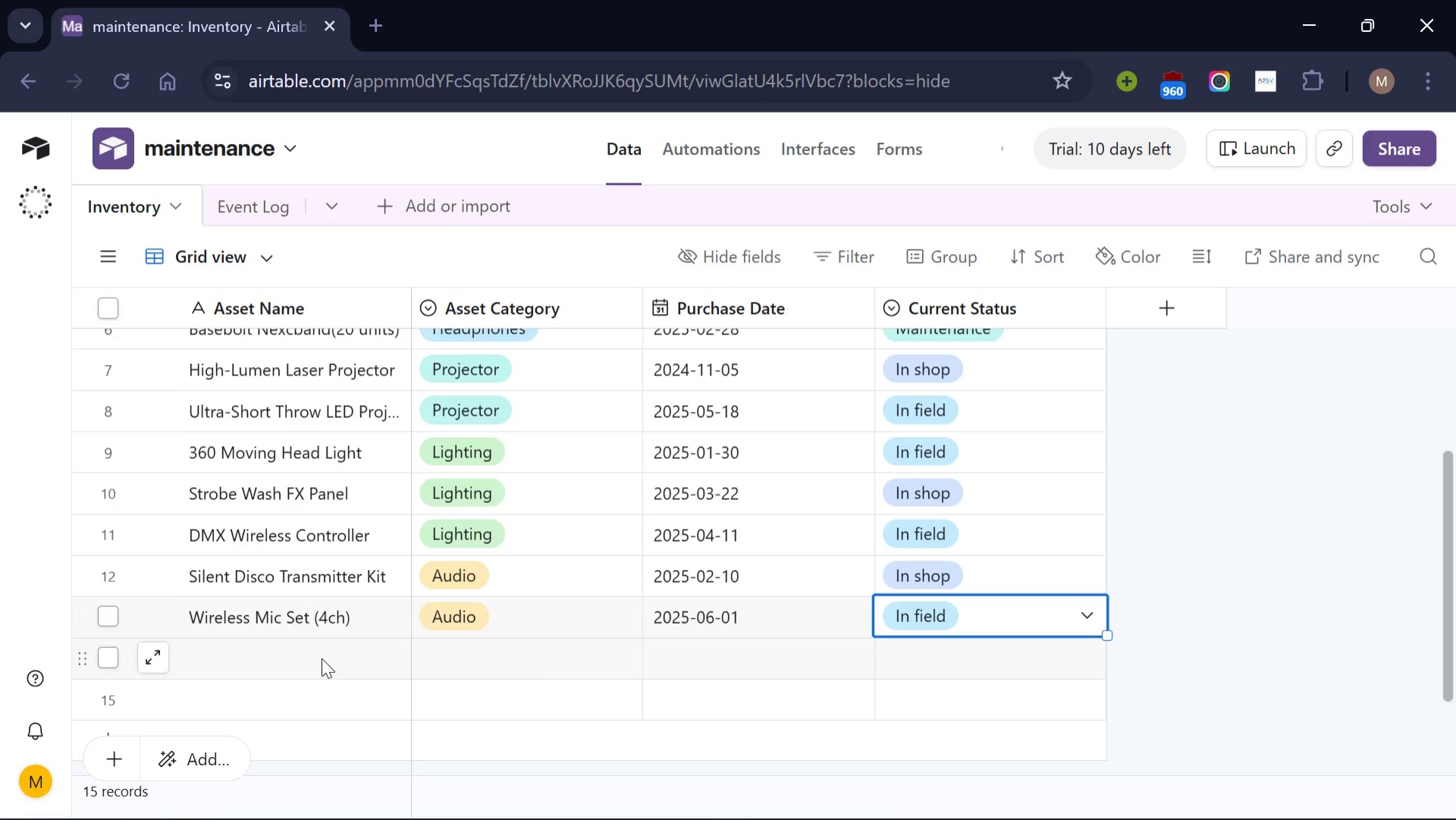 
left_click([322, 658])
 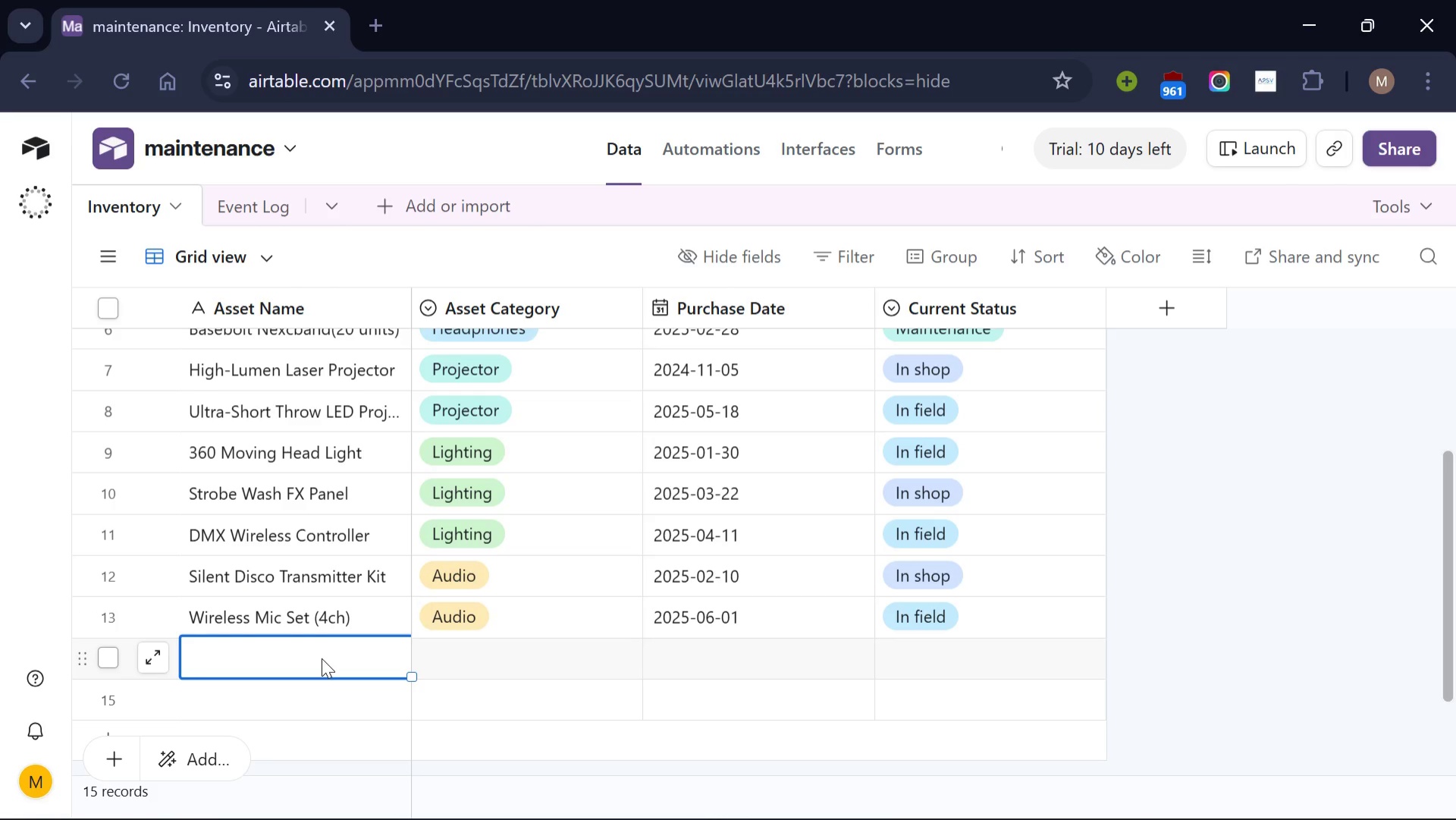 
wait(5.59)
 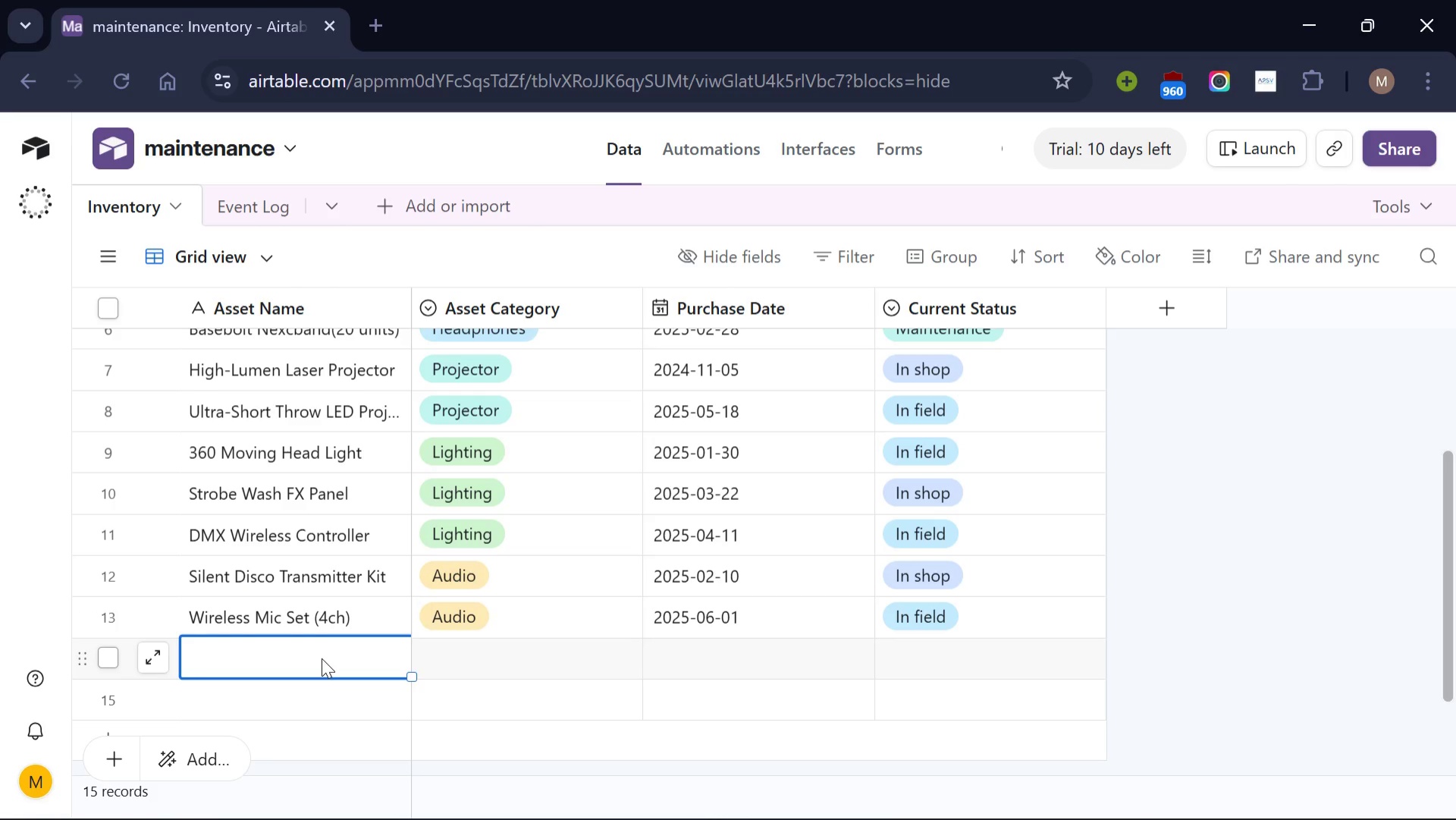 
type(Projection Mapping Server)
 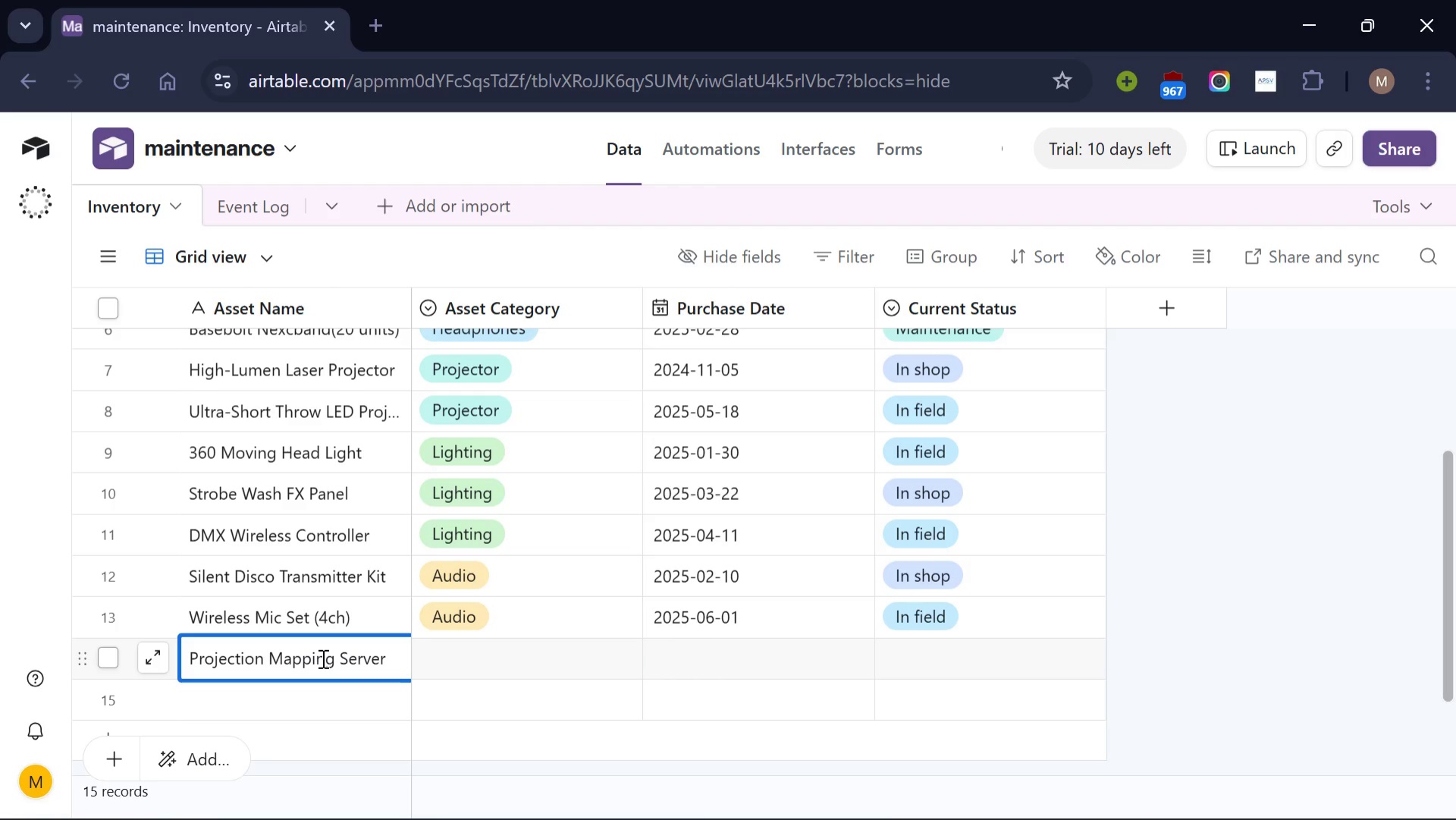 
left_click([527, 661])
 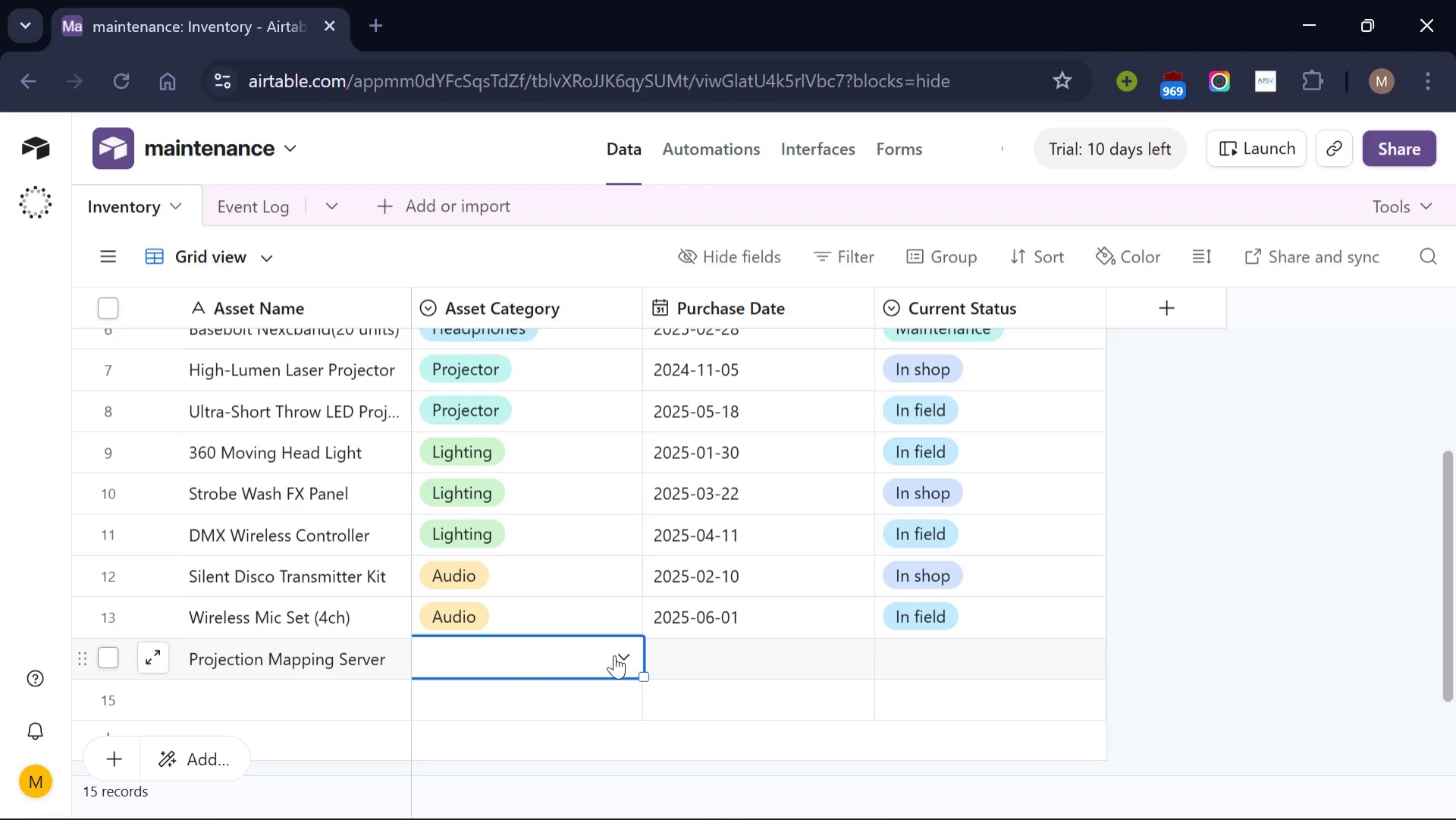 
left_click([614, 655])
 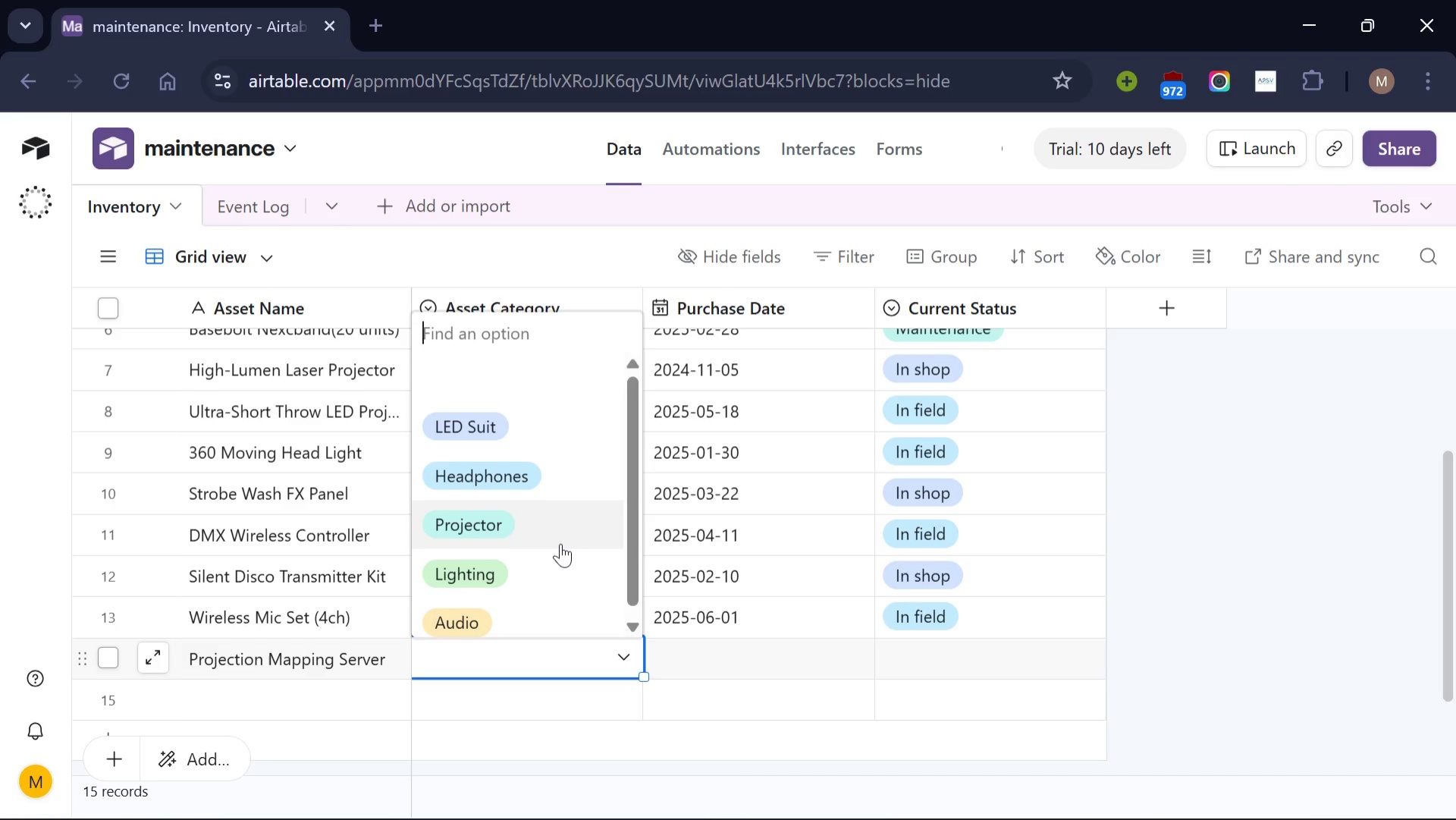 
left_click([560, 543])
 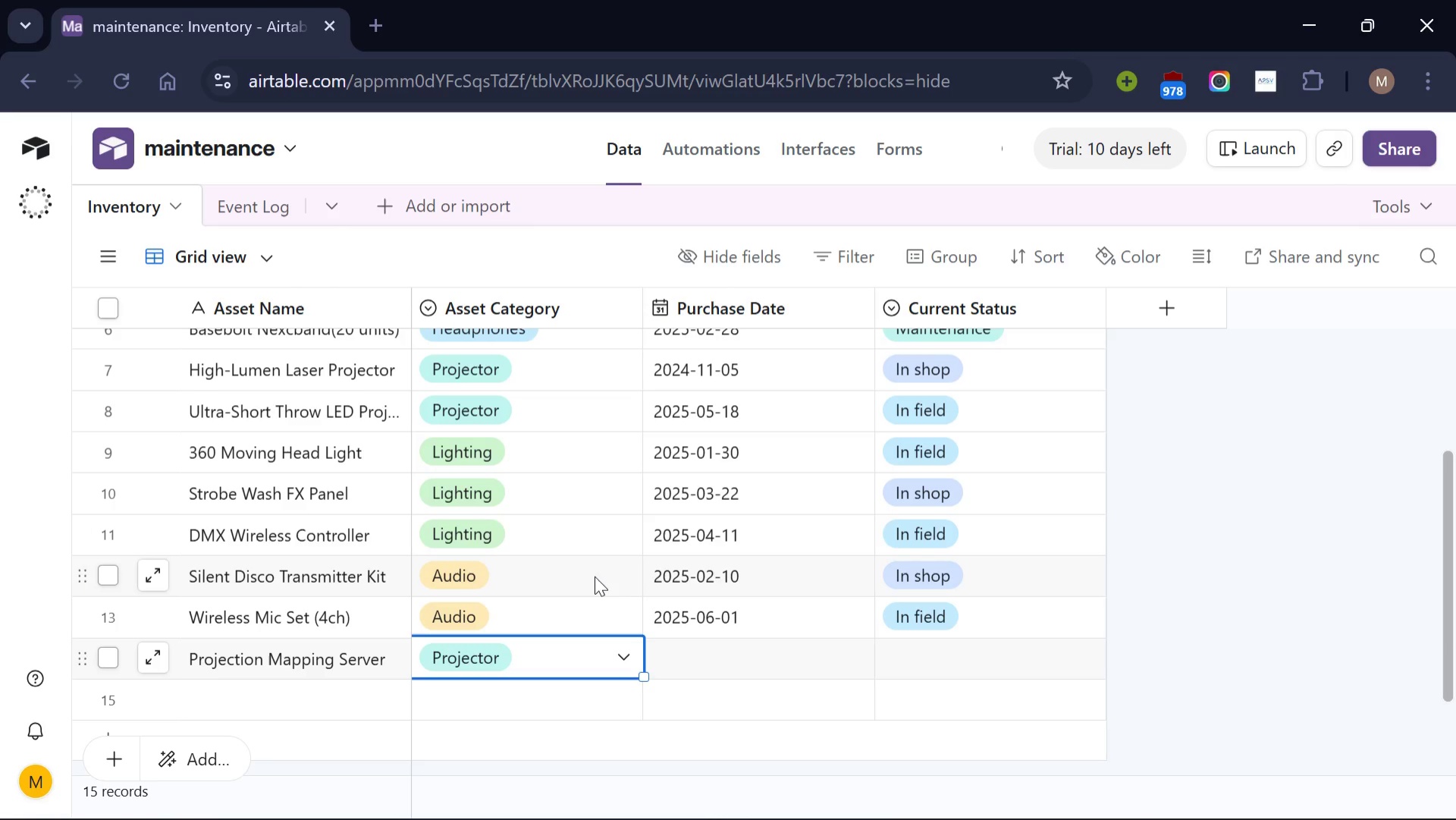 
left_click([752, 649])
 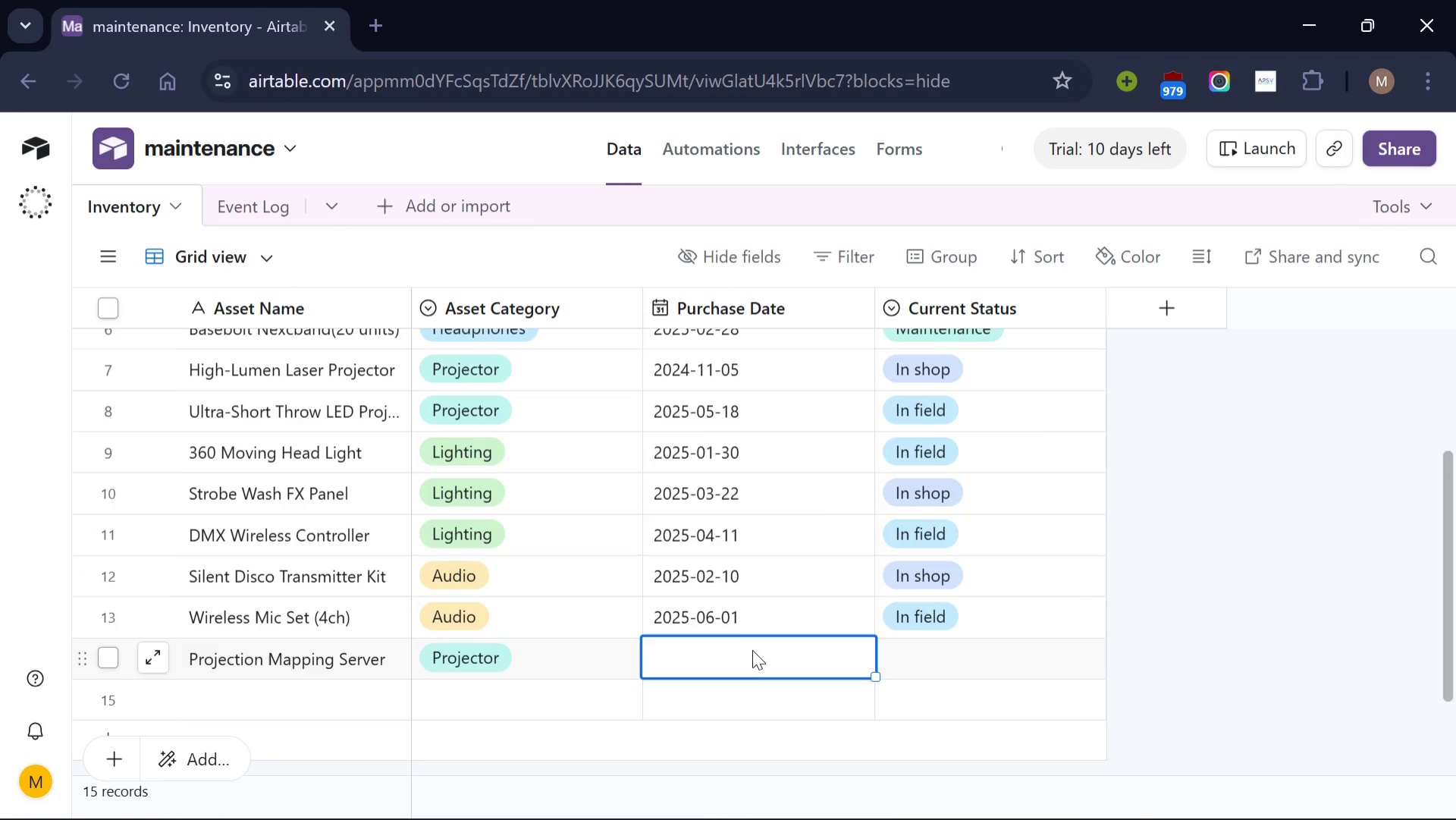 
type(2024-12-12)
 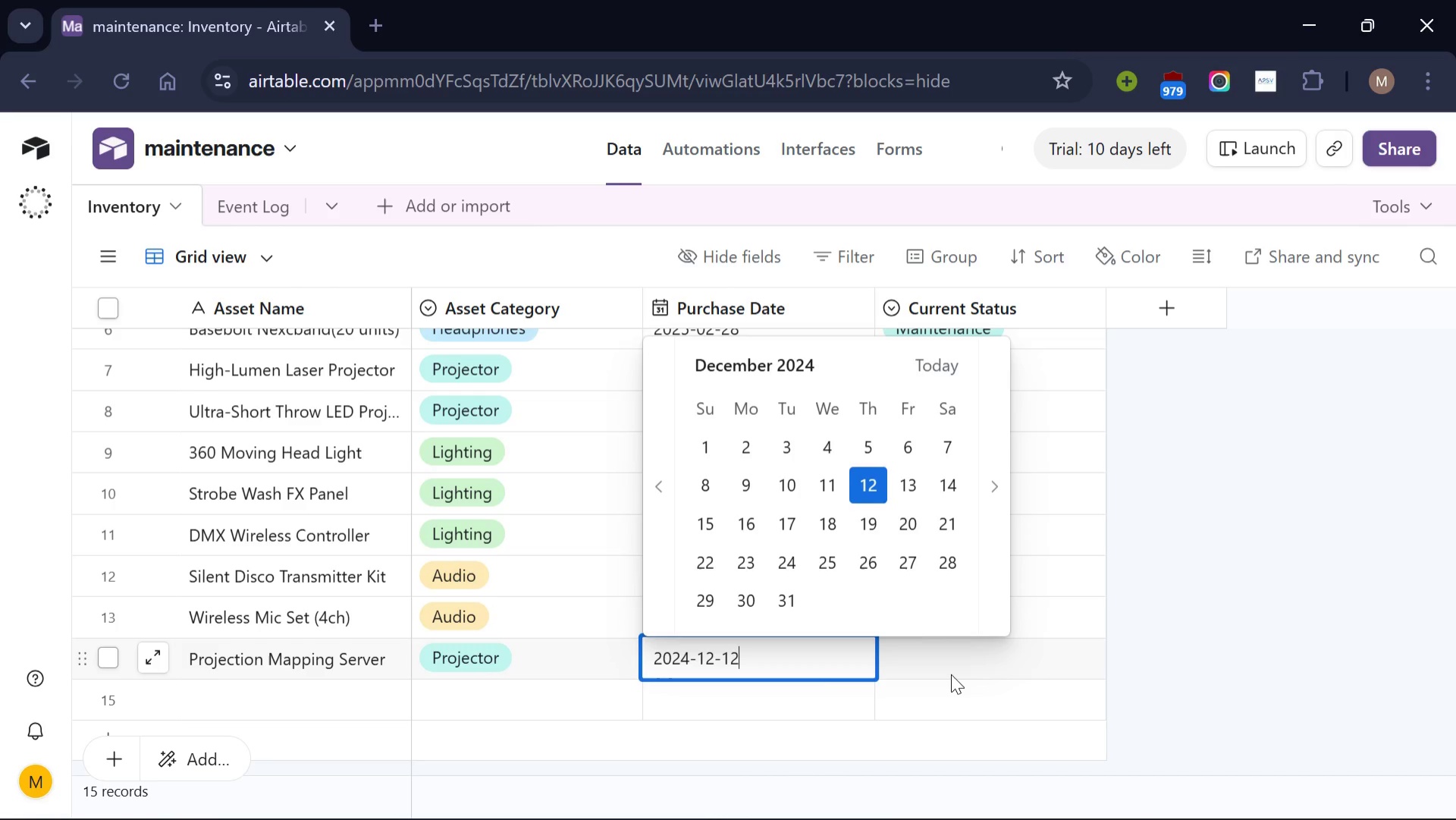 
left_click([951, 674])
 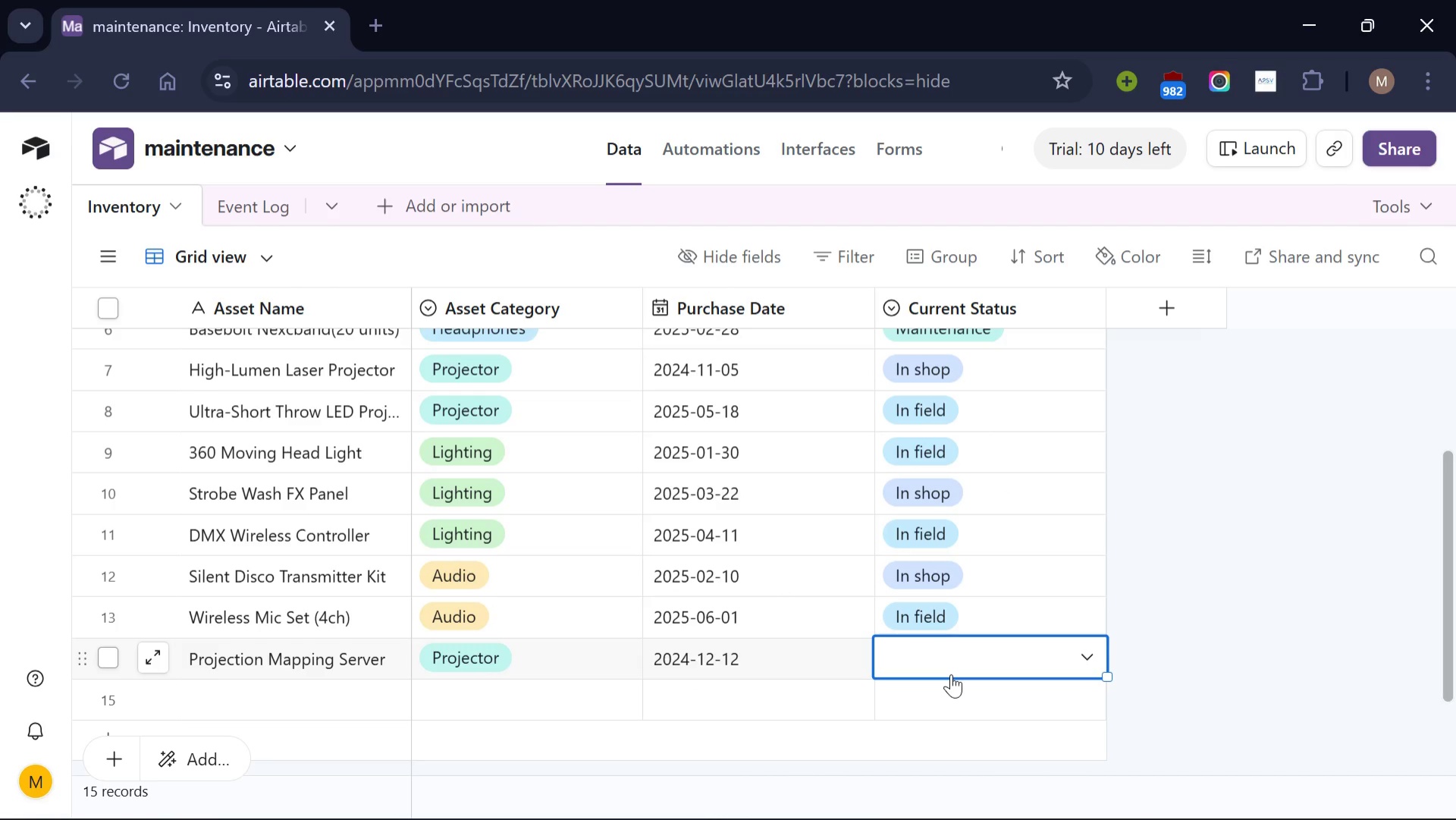 
left_click([951, 674])
 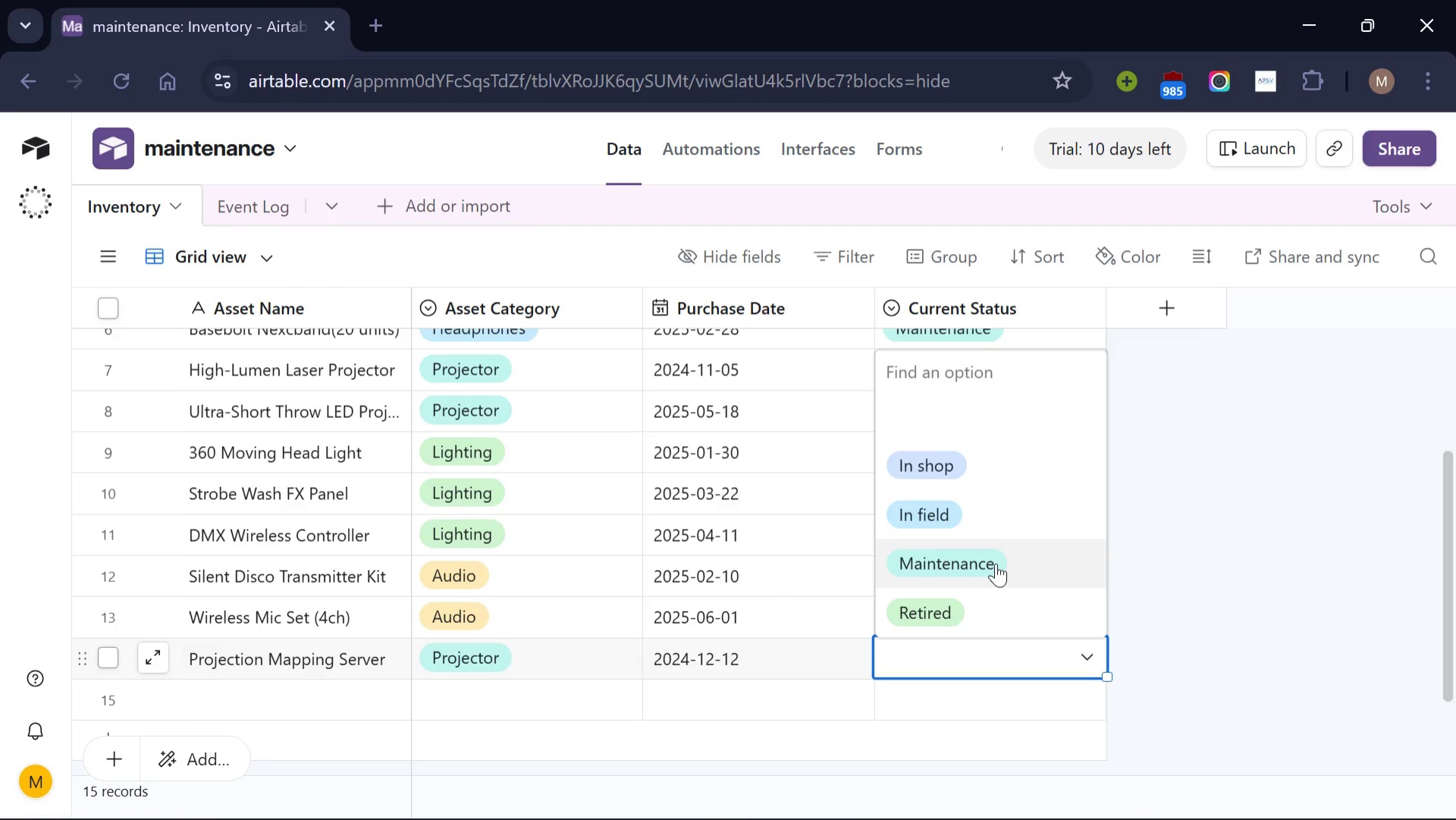 
left_click([996, 563])
 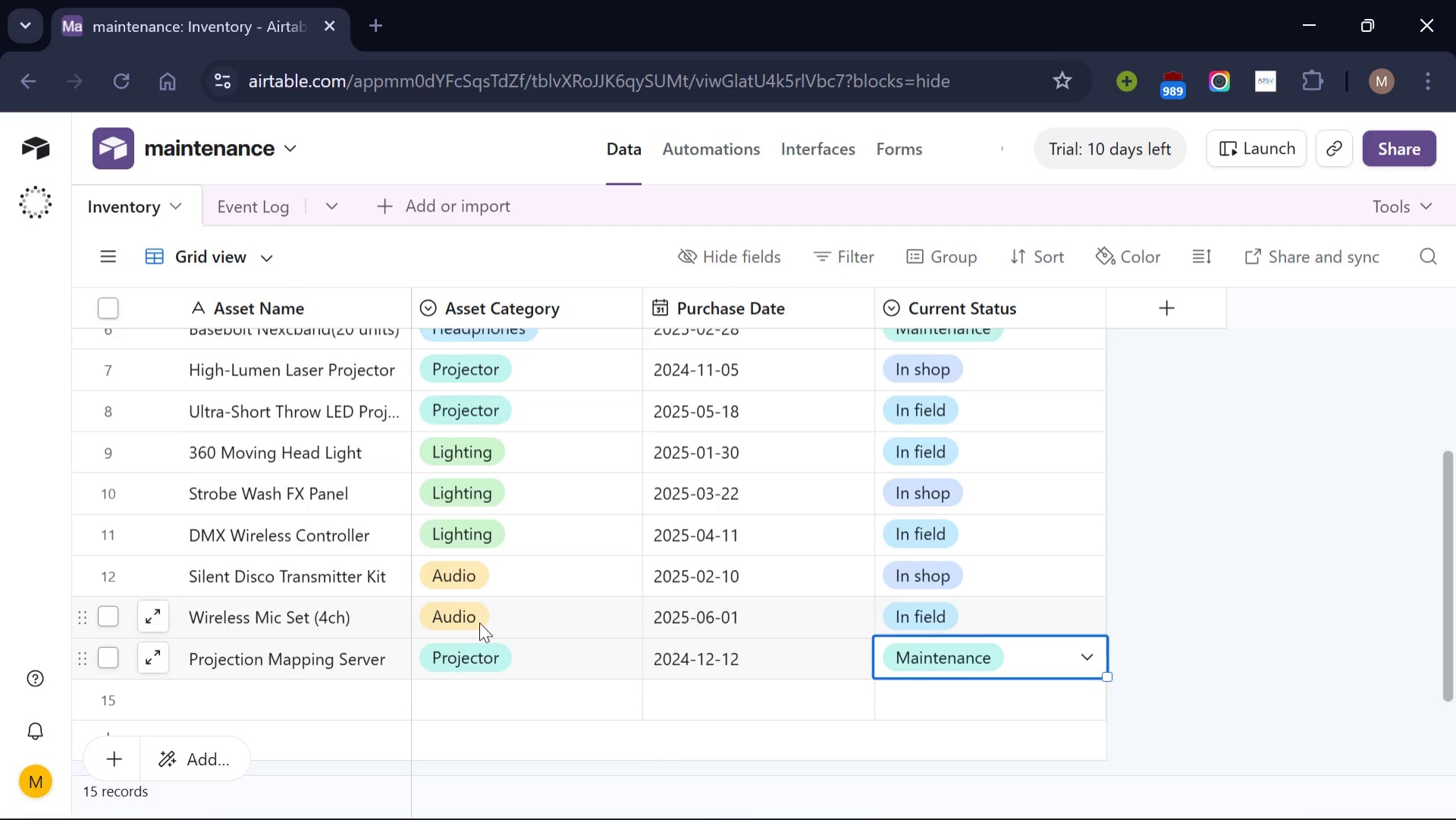 
scroll: coordinate [479, 622], scroll_direction: none, amount: 0.0
 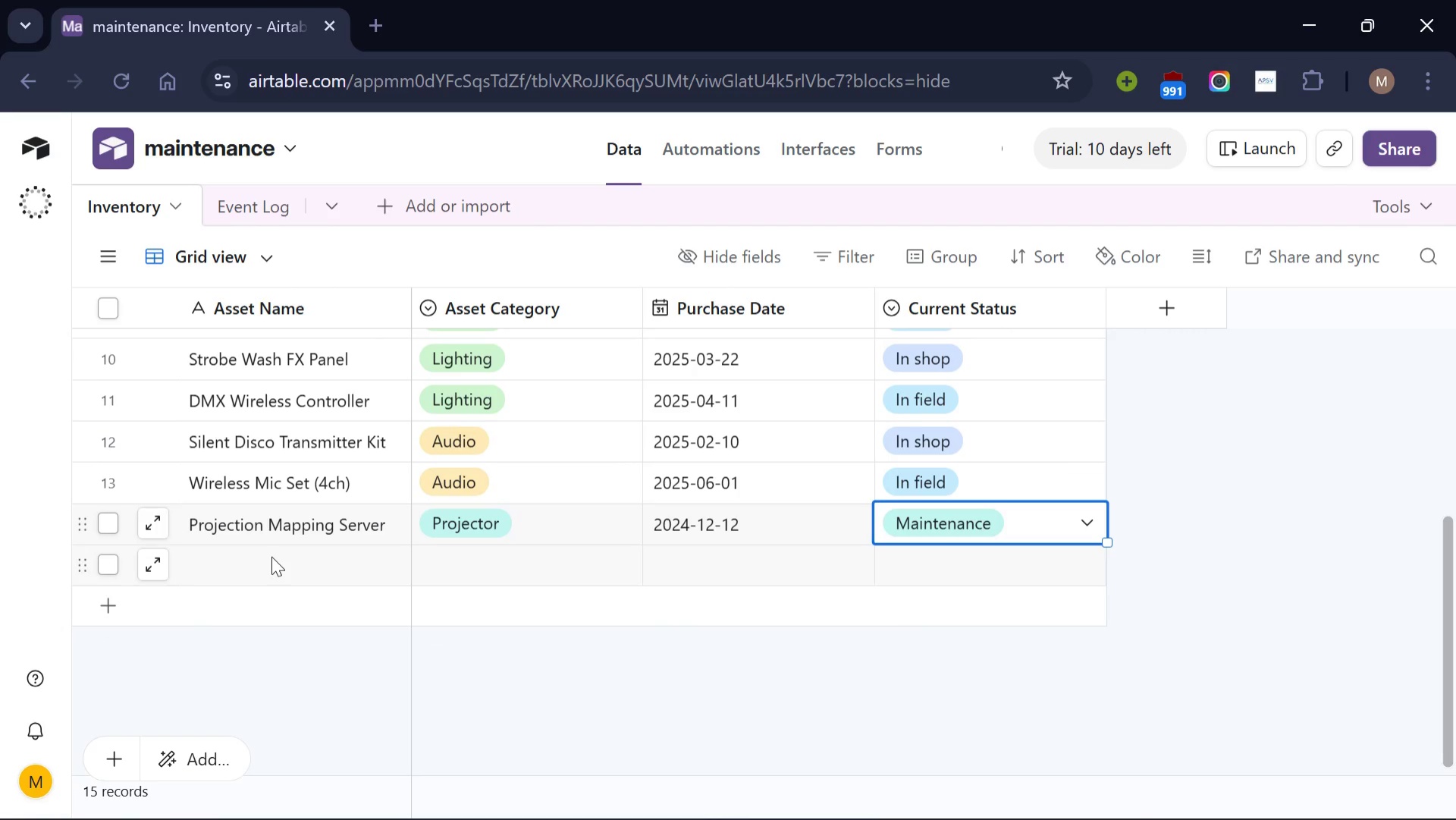 
wait(8.7)
 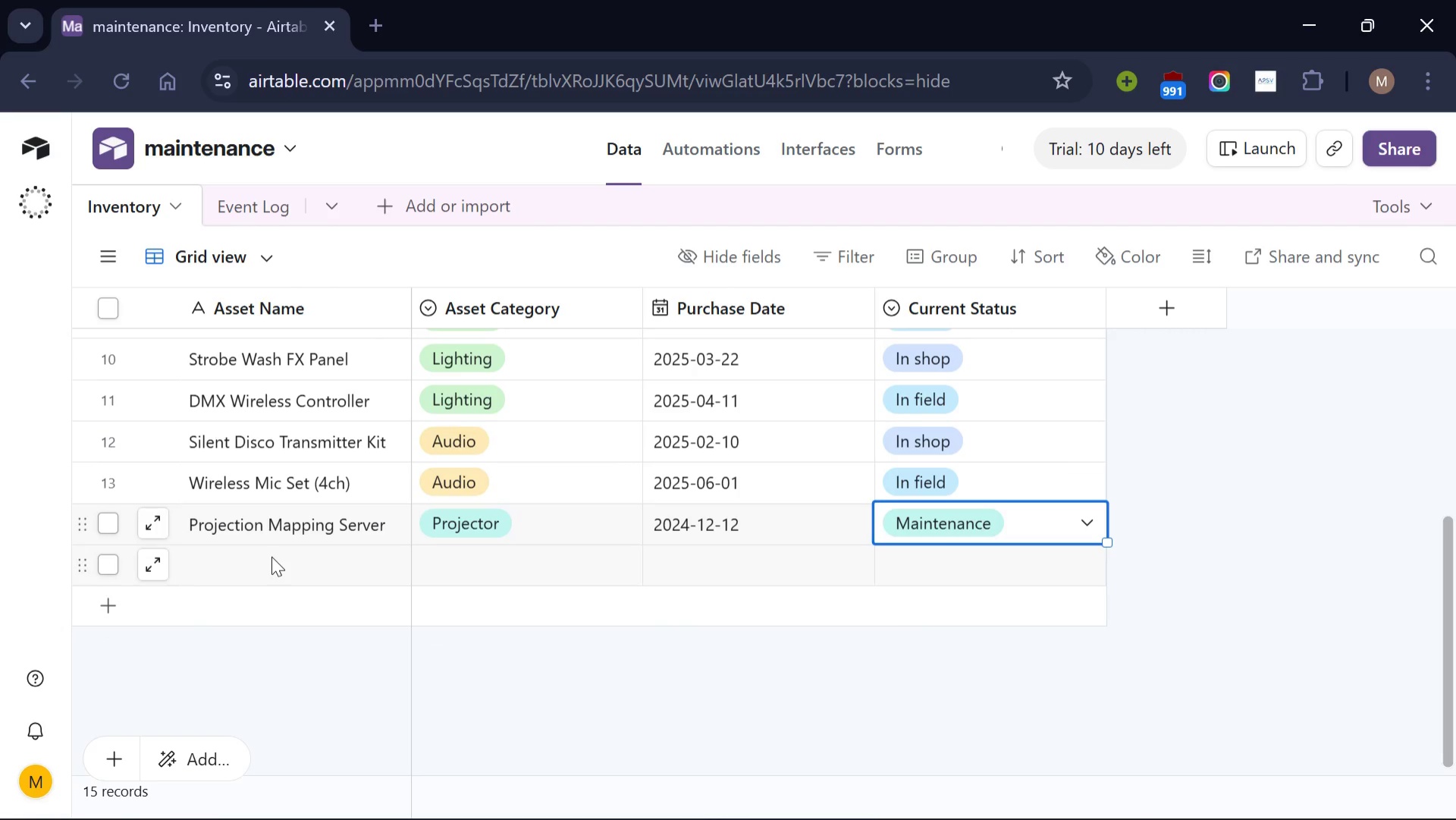 
left_click([271, 556])
 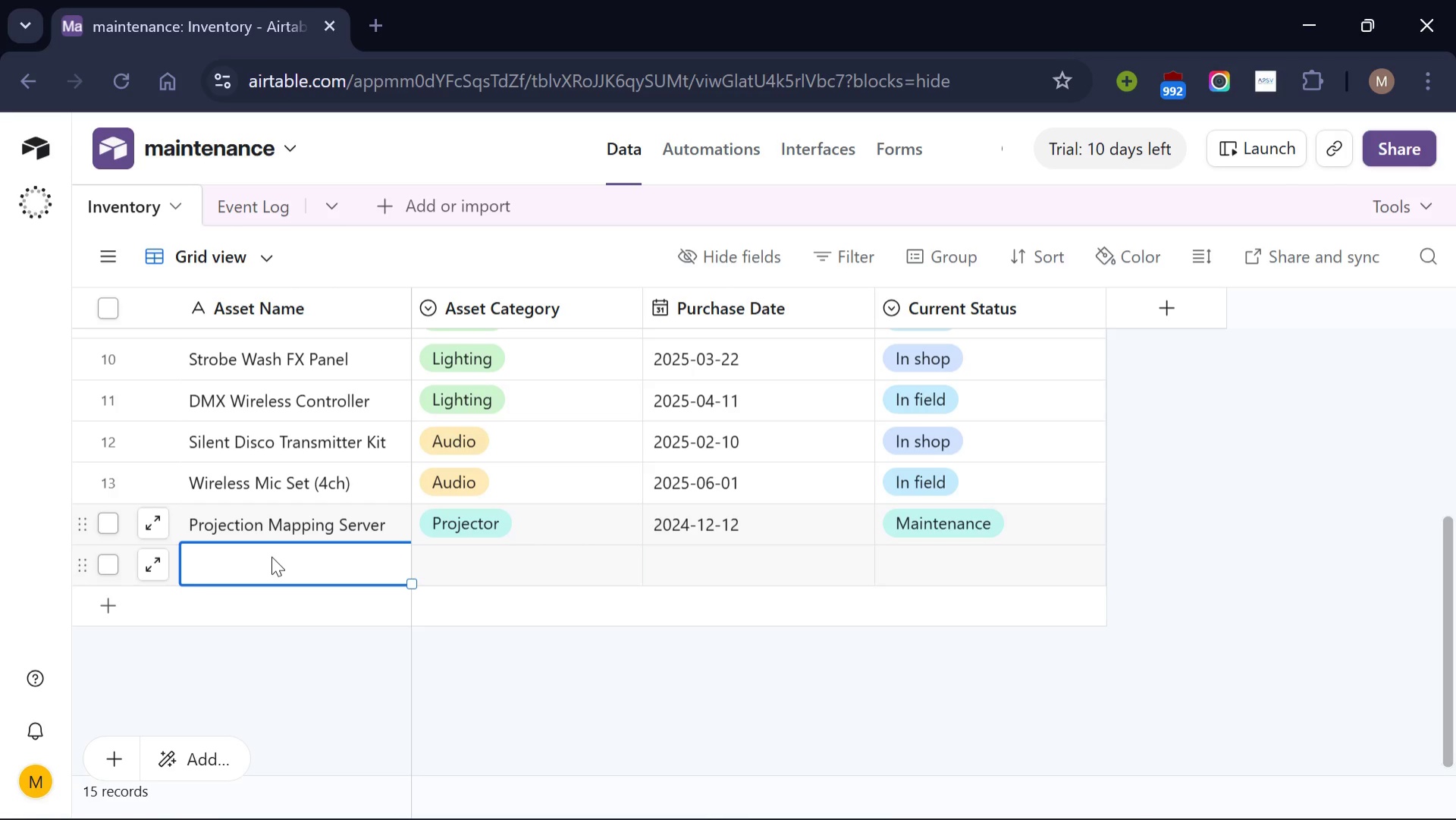 
wait(5.84)
 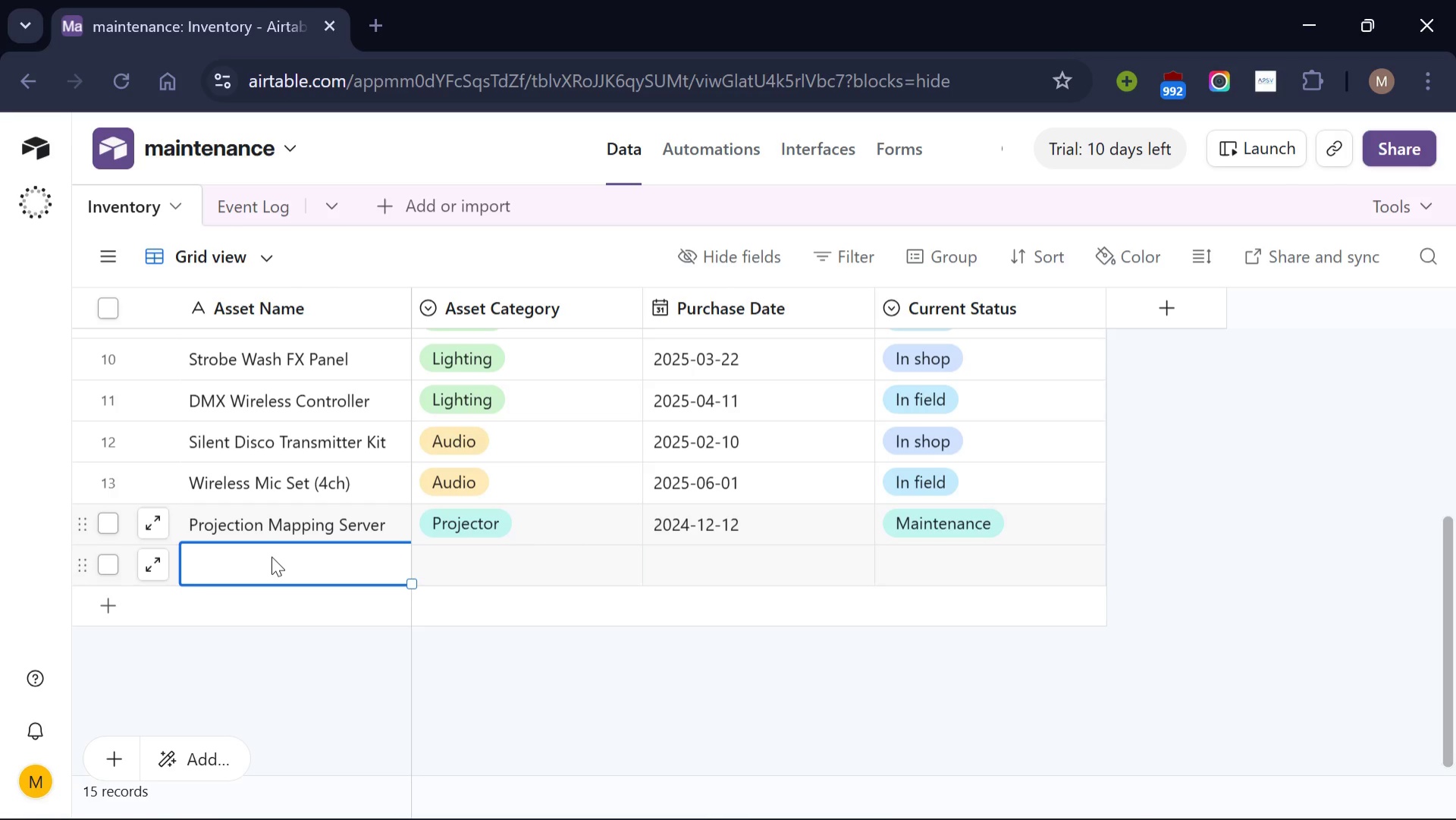 
type(LED Dance Floor Tile)
 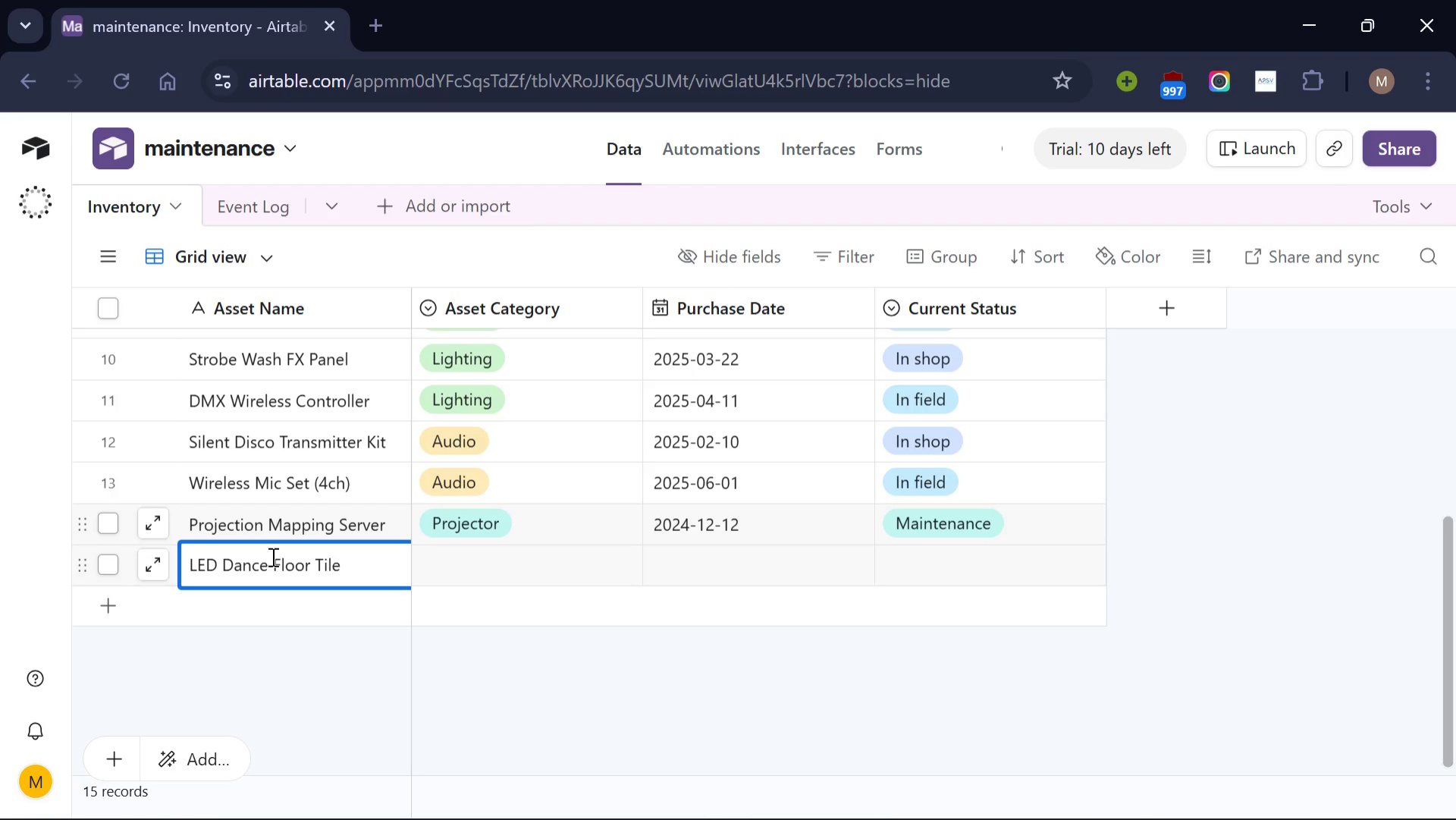 
type( (set of 4))
 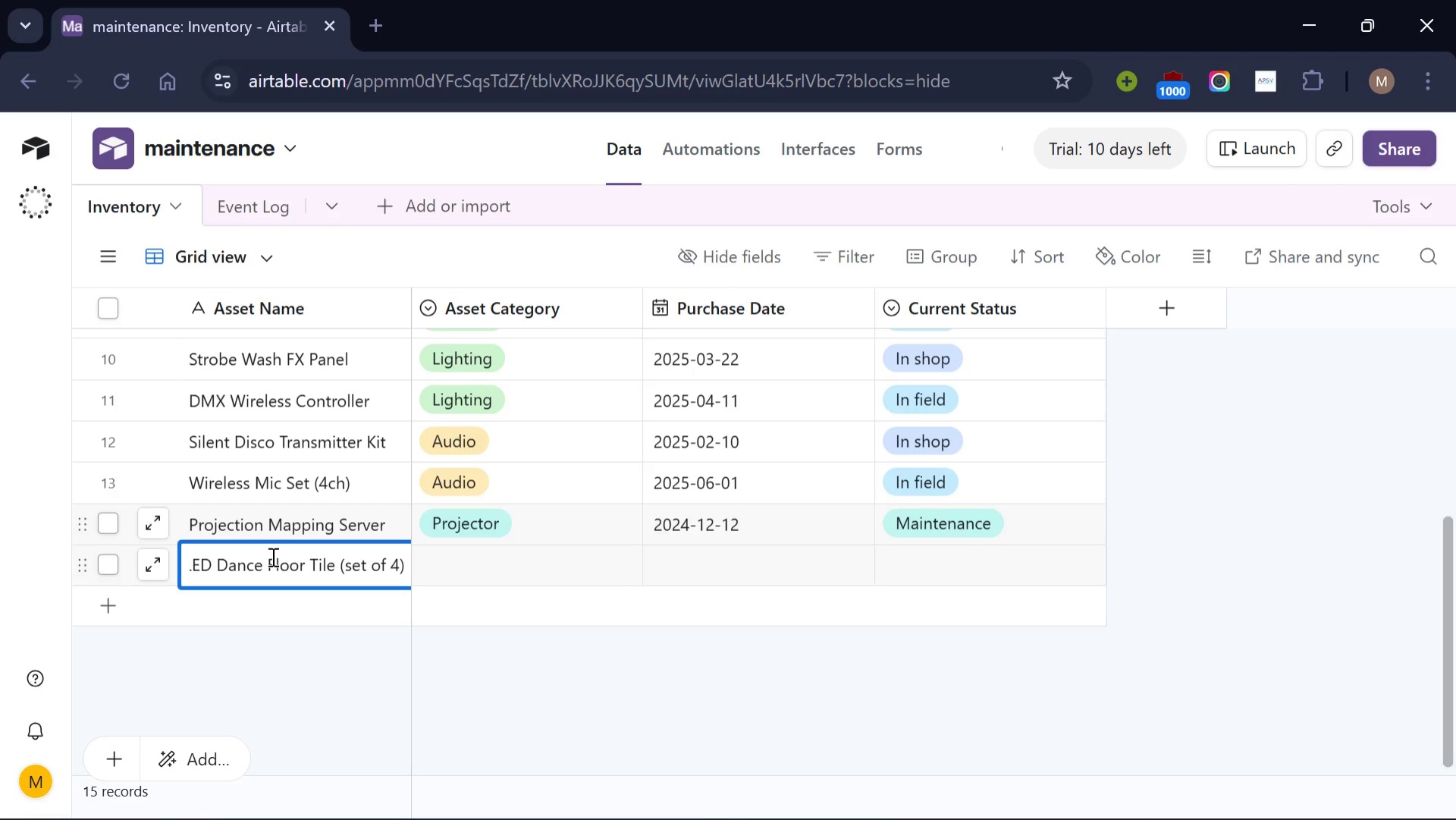 
left_click([512, 571])
 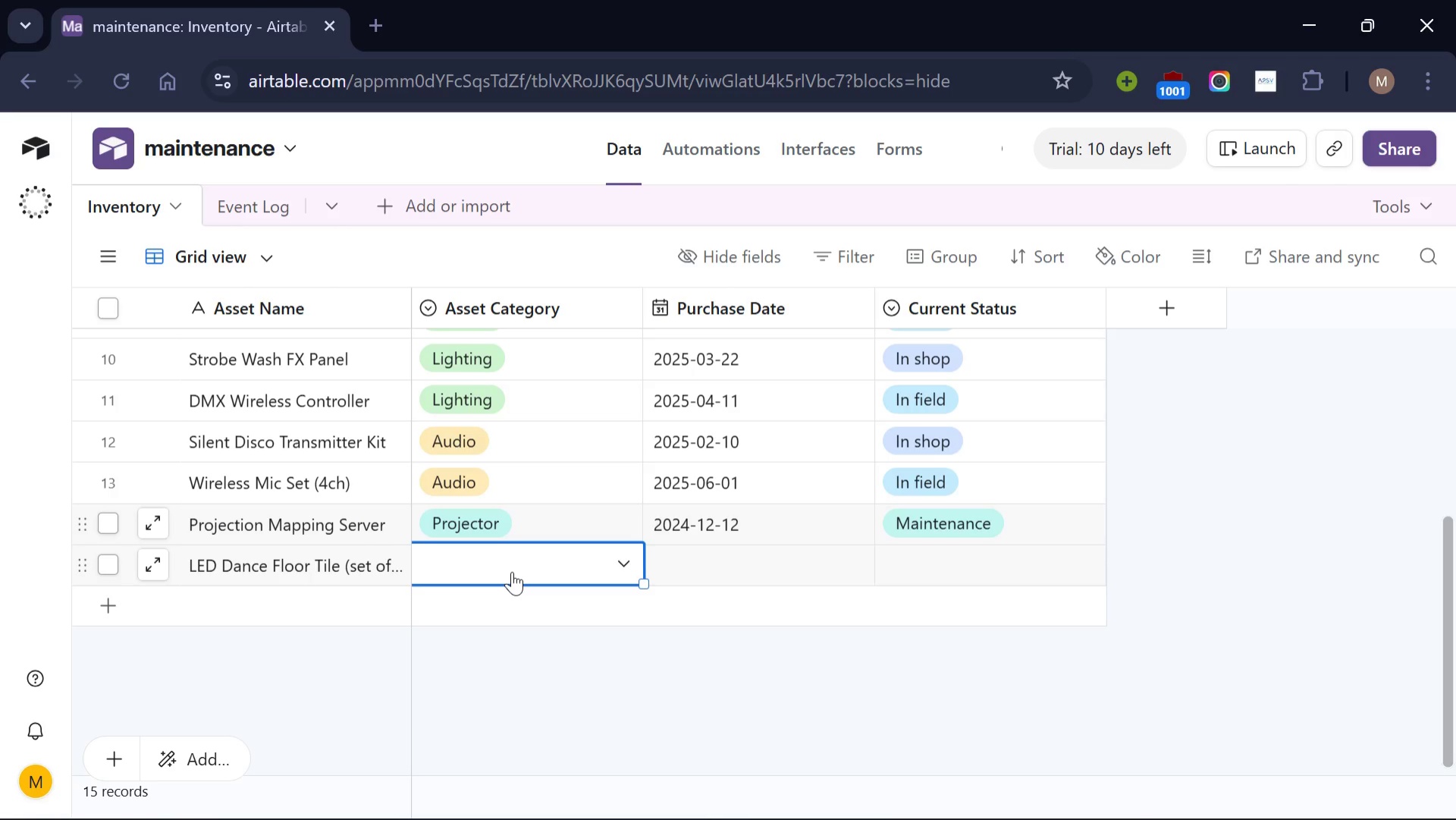 
left_click([512, 571])
 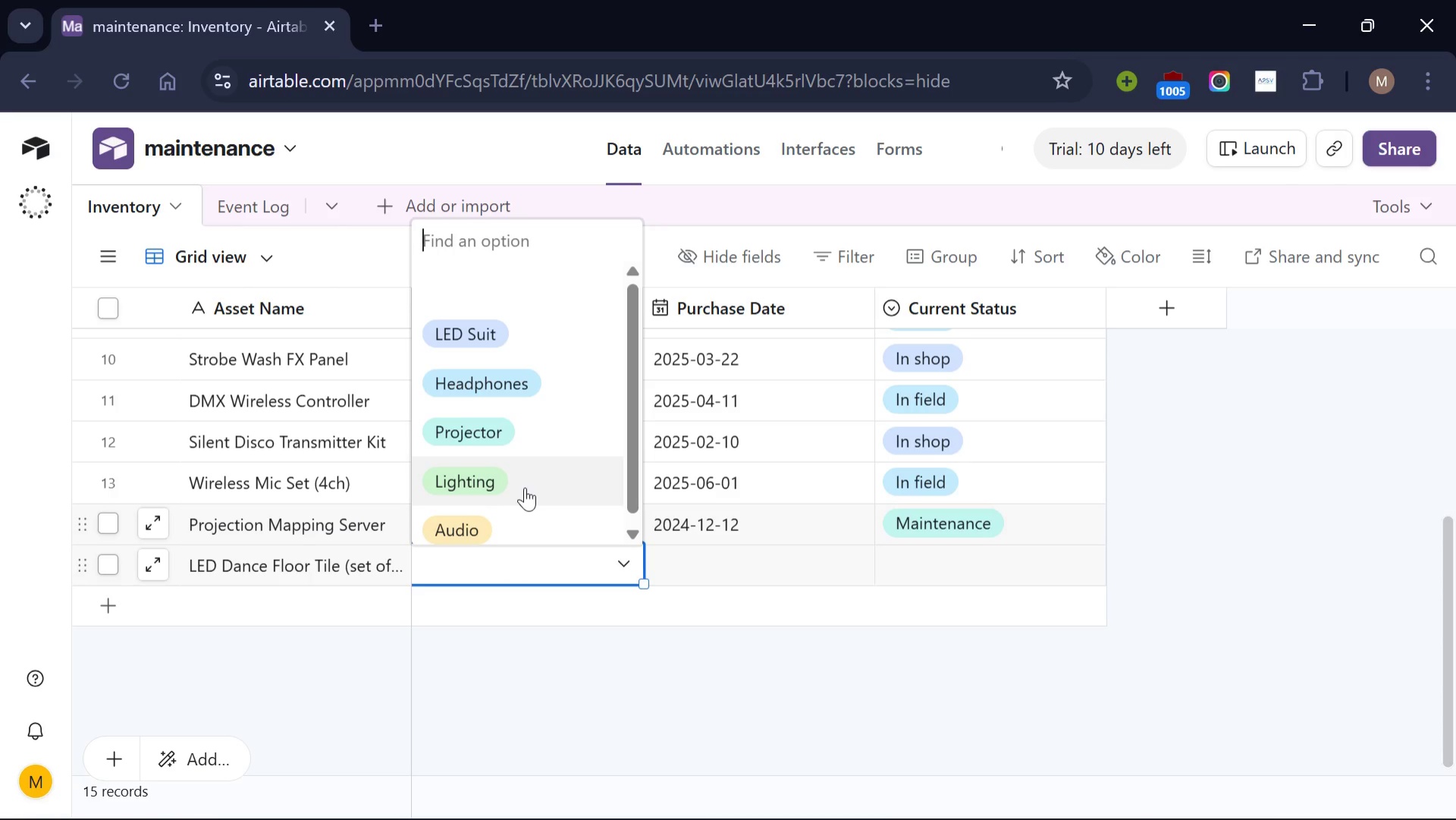 
left_click([525, 487])
 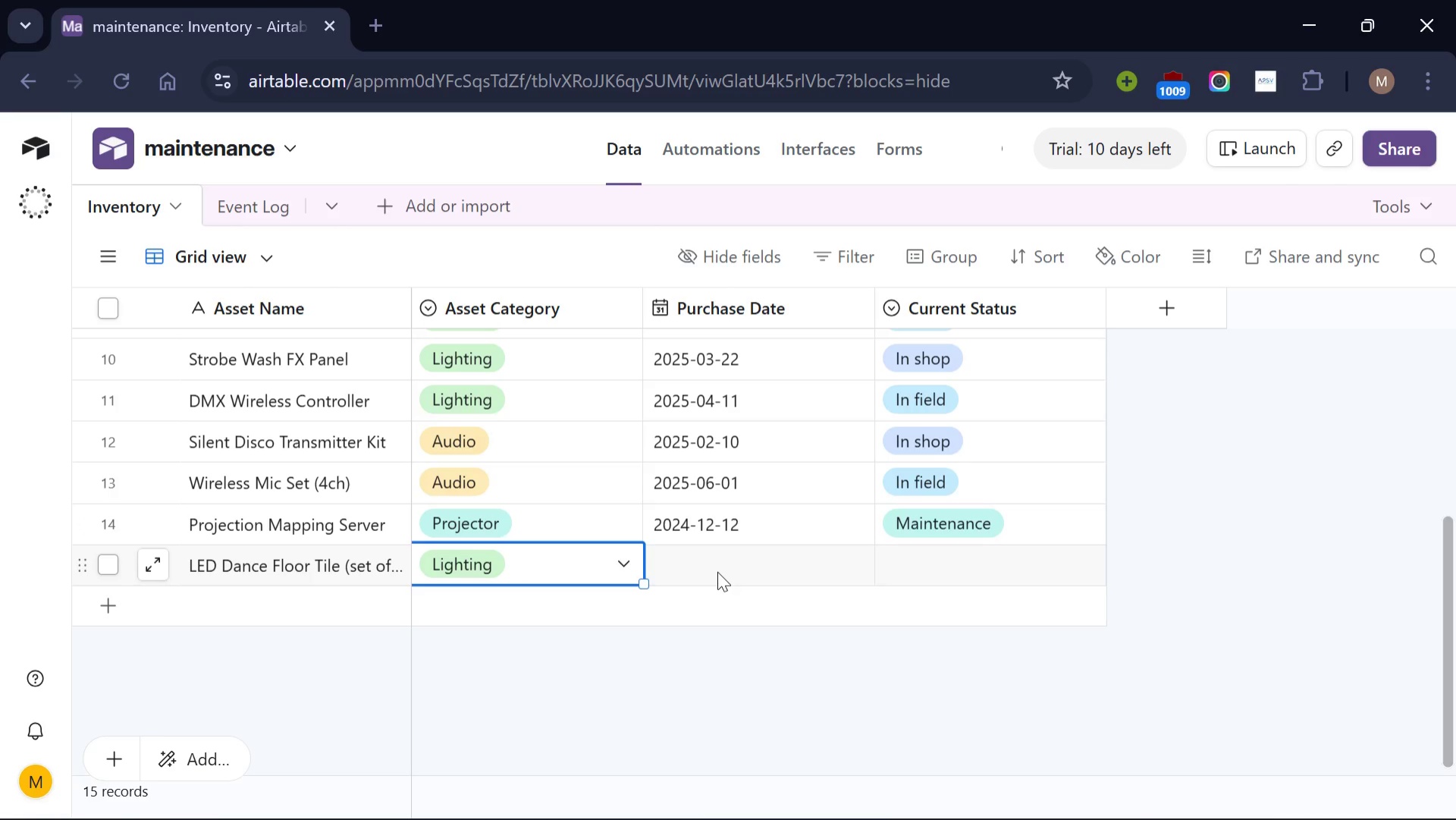 
left_click([717, 571])
 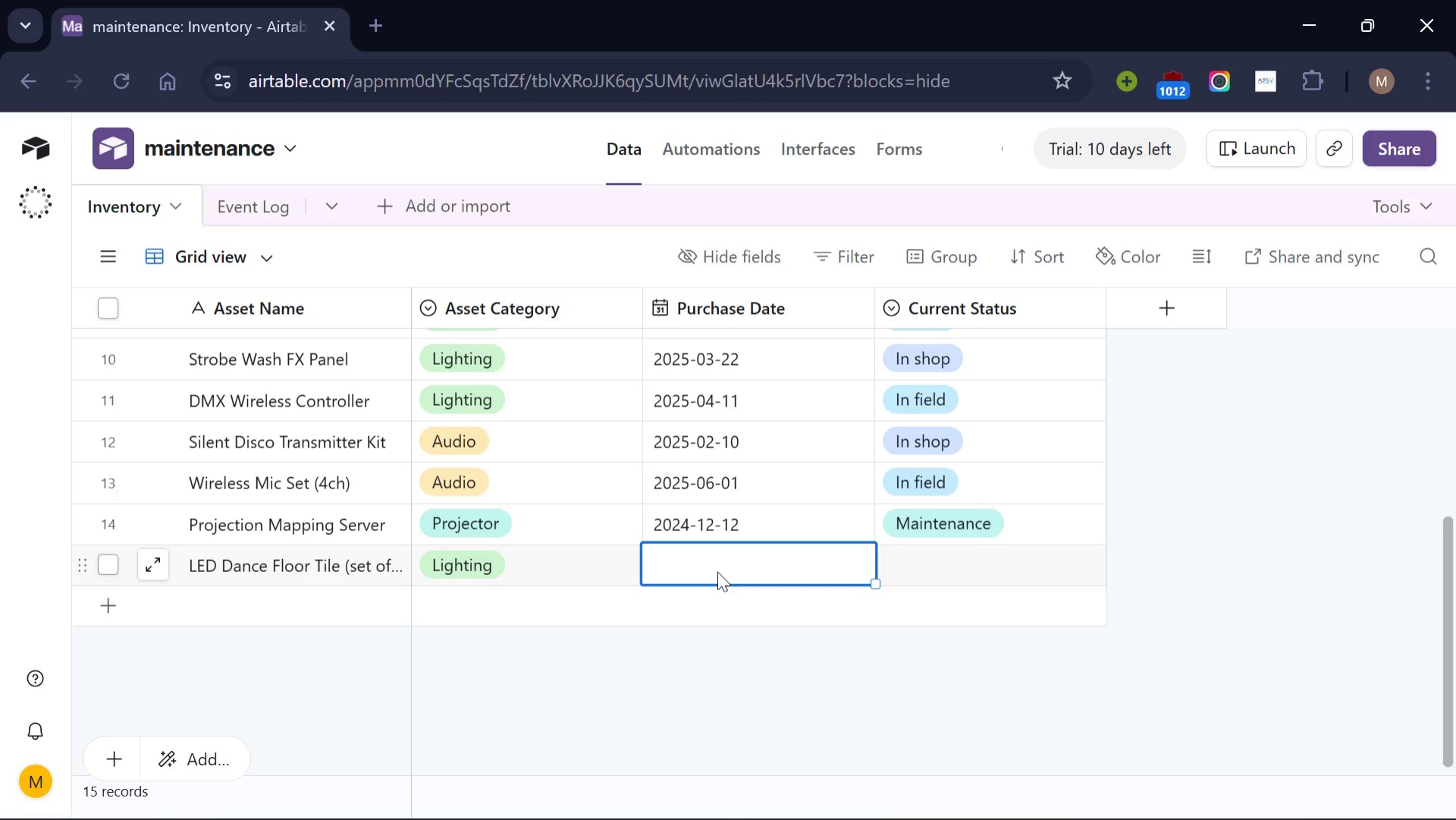 
wait(5.48)
 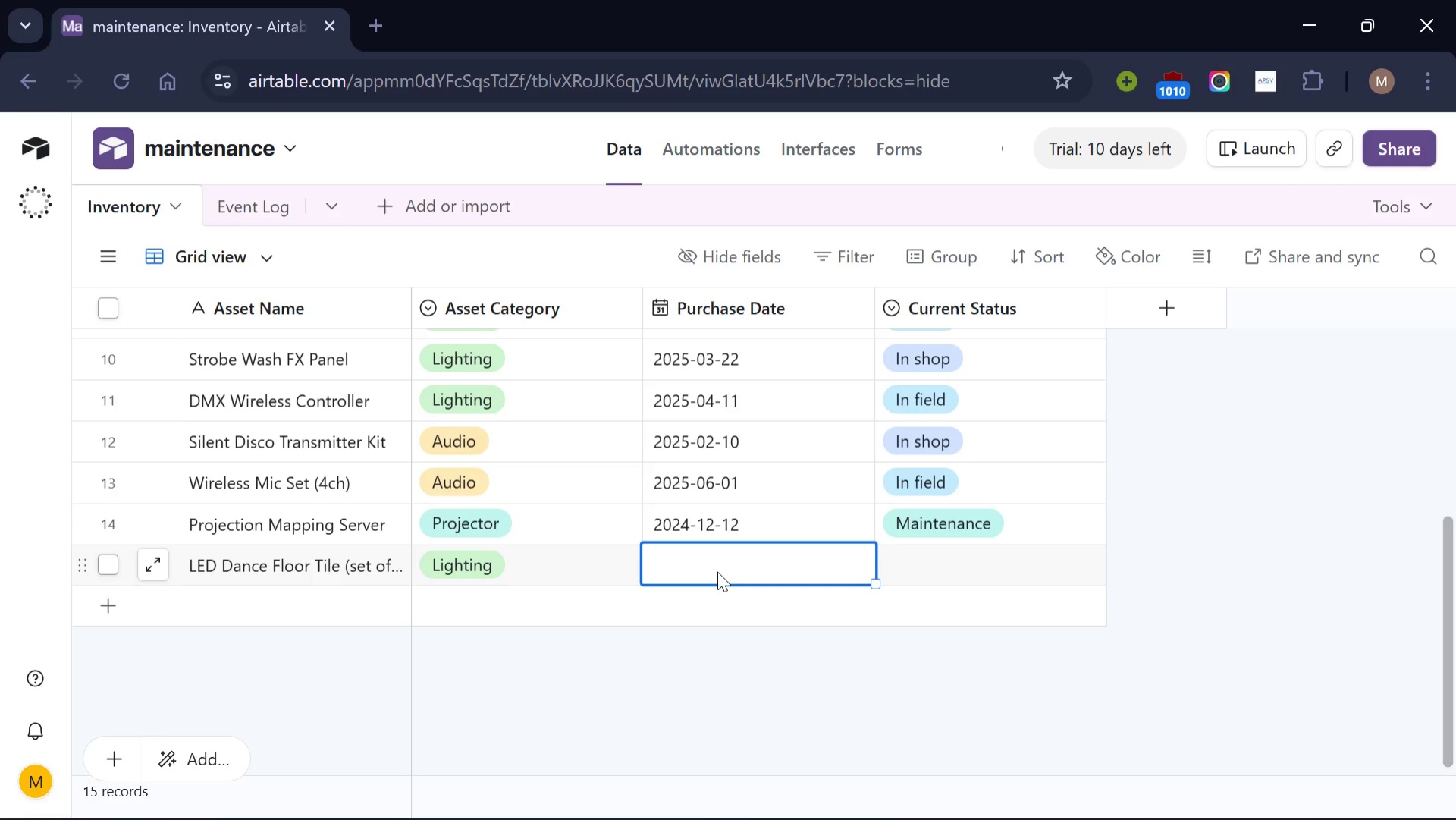 
type(2025-05-05)
 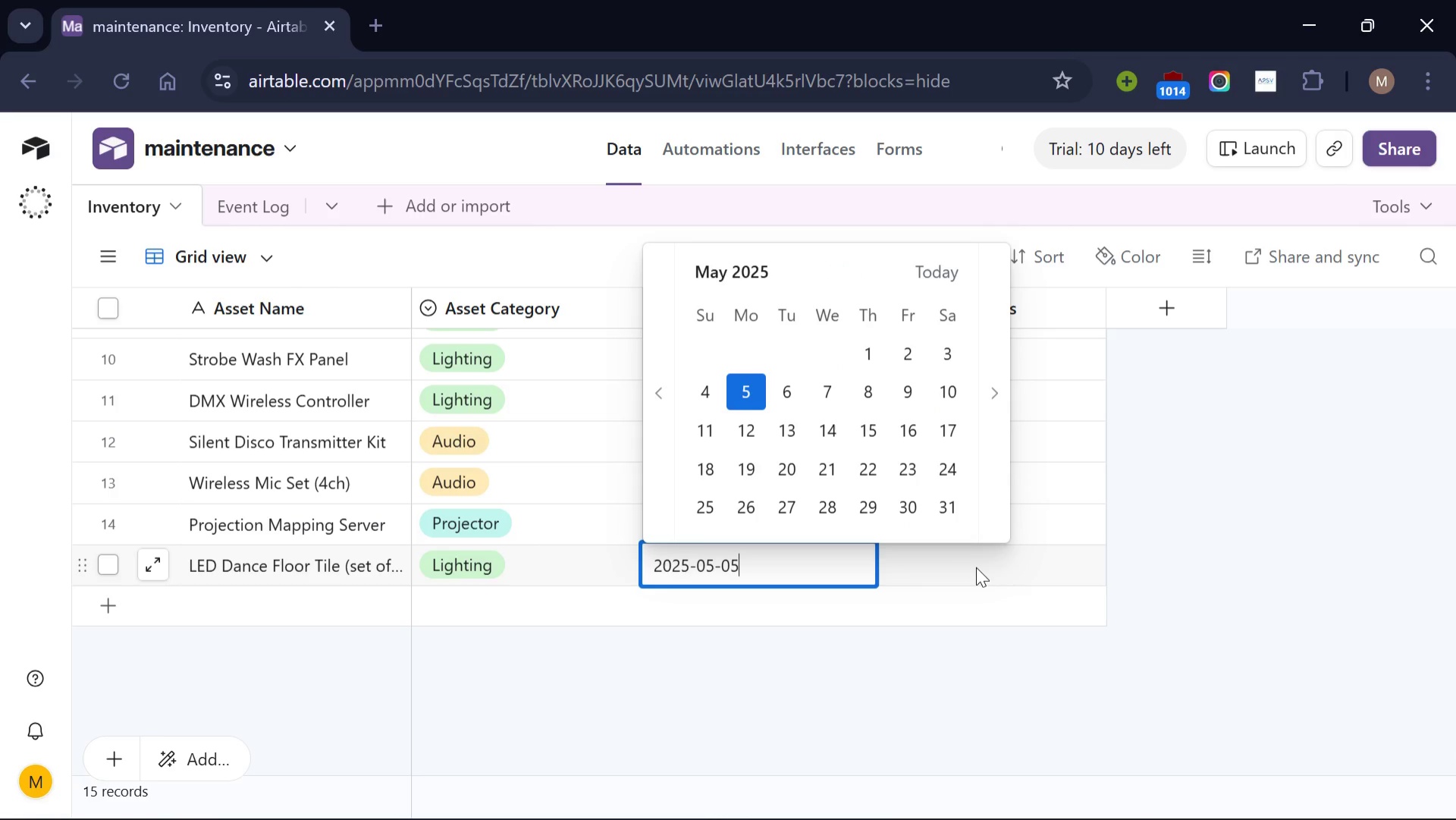 
left_click([976, 567])
 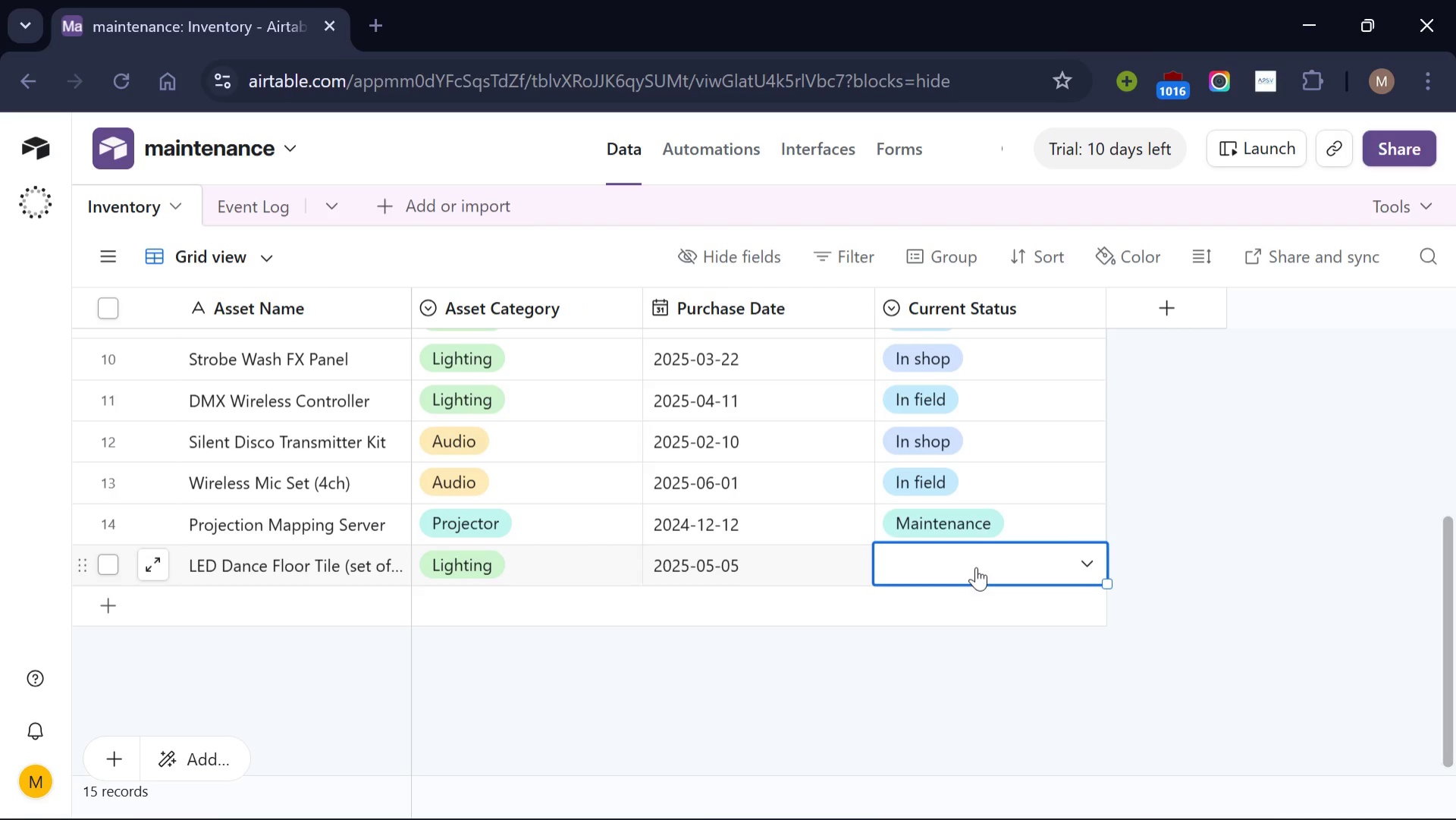 
left_click([976, 567])
 